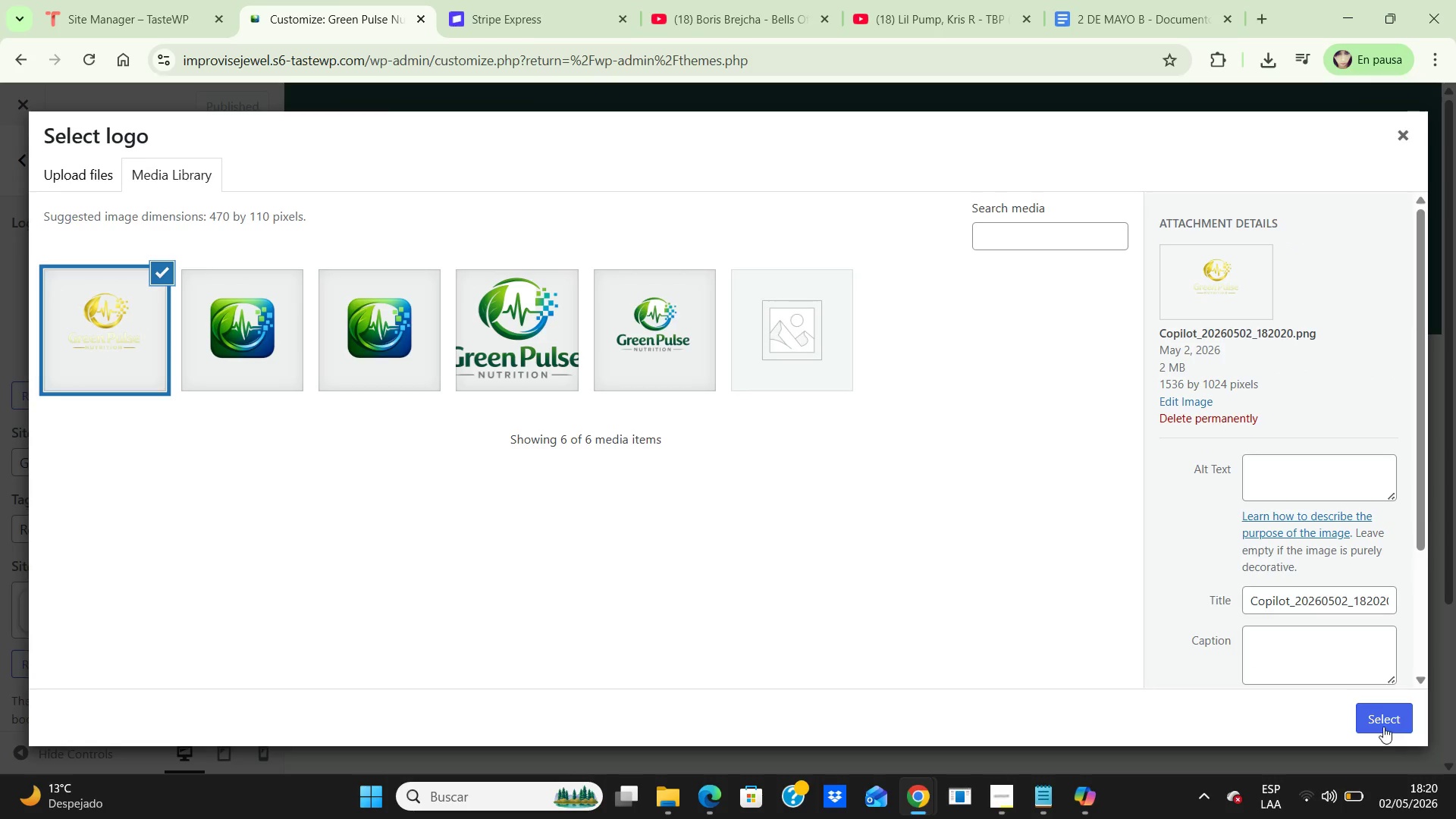 
left_click_drag(start_coordinate=[726, 336], to_coordinate=[747, 191])
 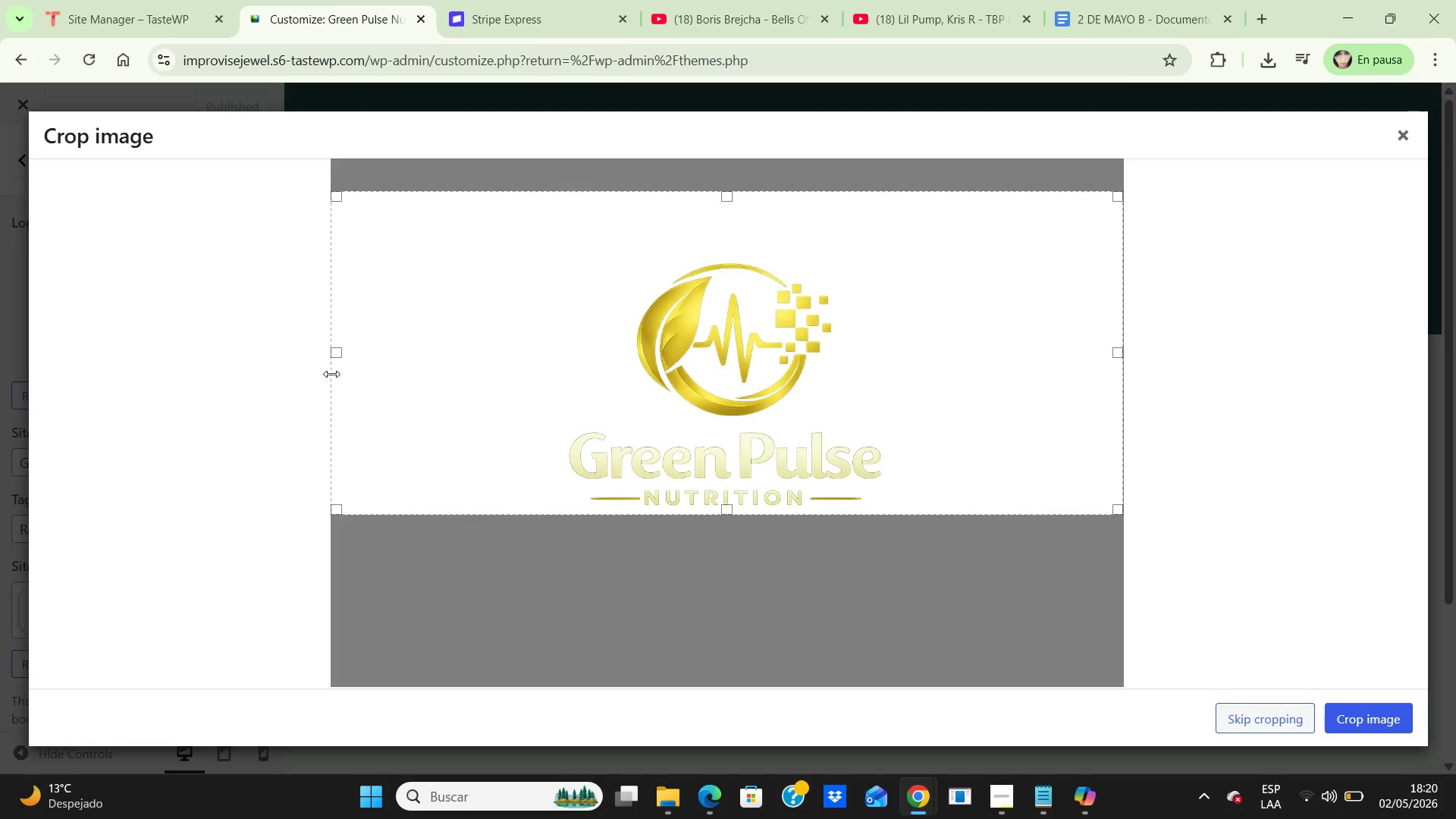 
left_click_drag(start_coordinate=[337, 354], to_coordinate=[530, 379])
 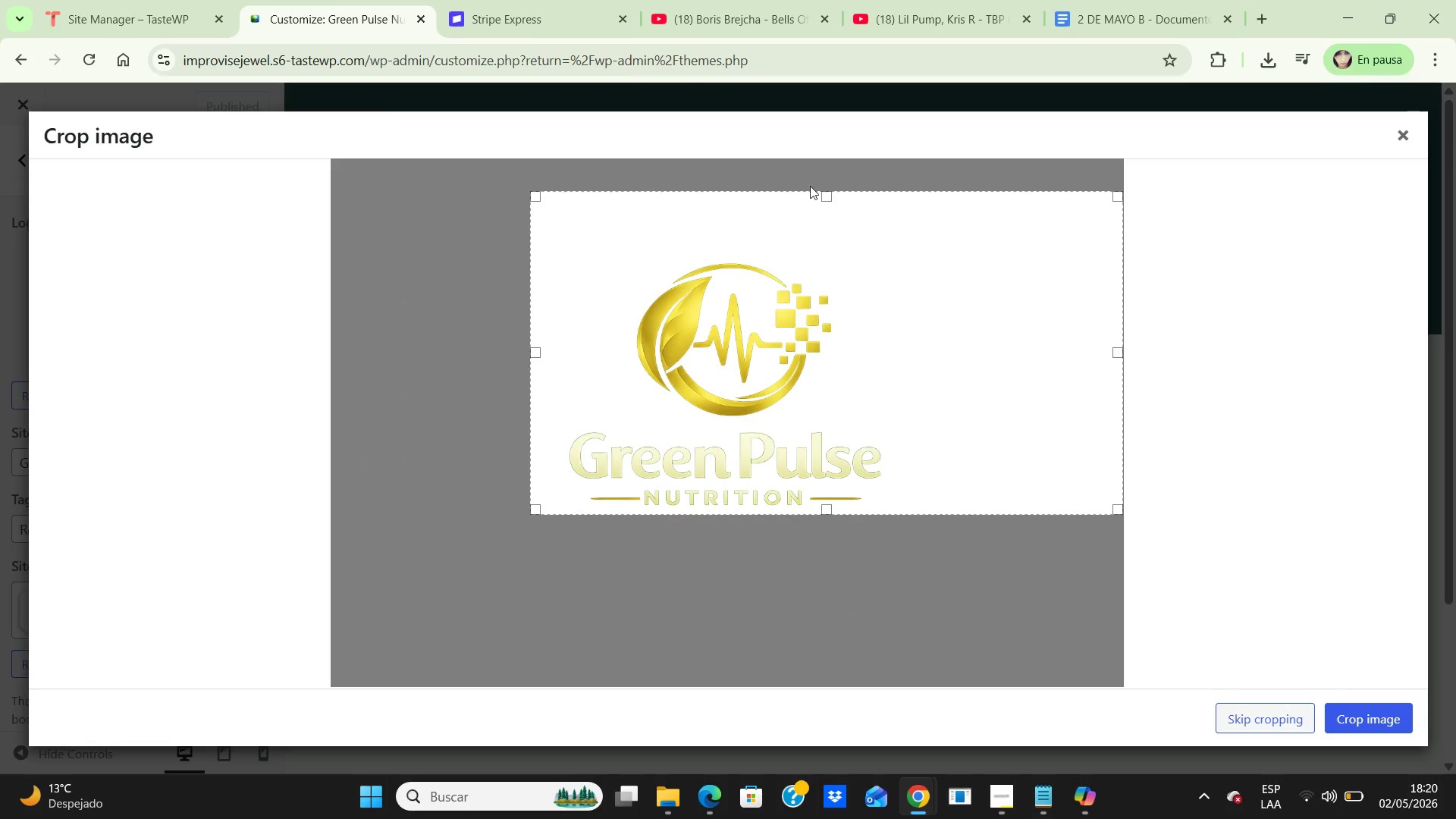 
left_click_drag(start_coordinate=[829, 199], to_coordinate=[835, 243])
 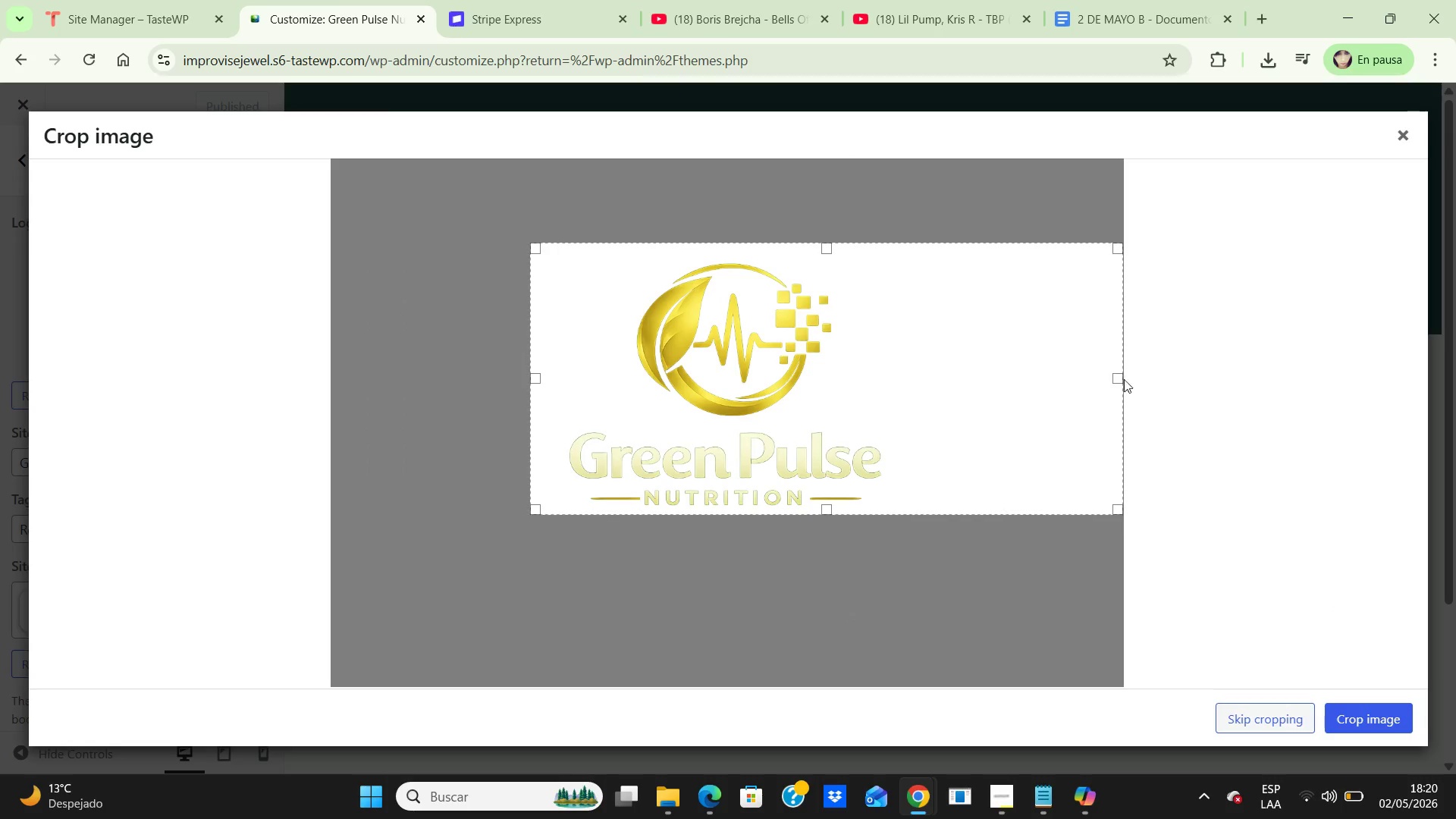 
left_click_drag(start_coordinate=[1123, 382], to_coordinate=[920, 424])
 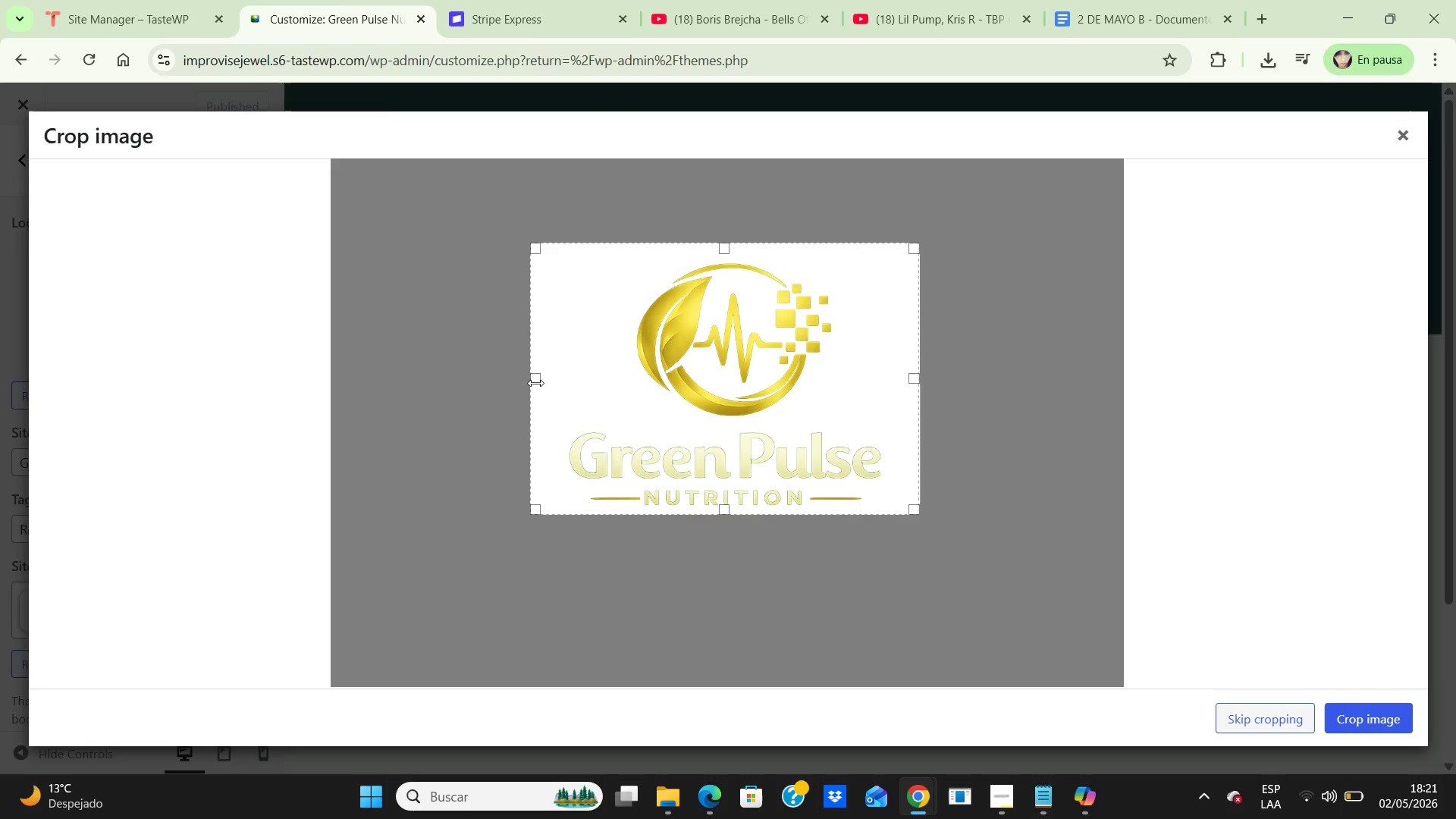 
left_click_drag(start_coordinate=[533, 383], to_coordinate=[553, 394])
 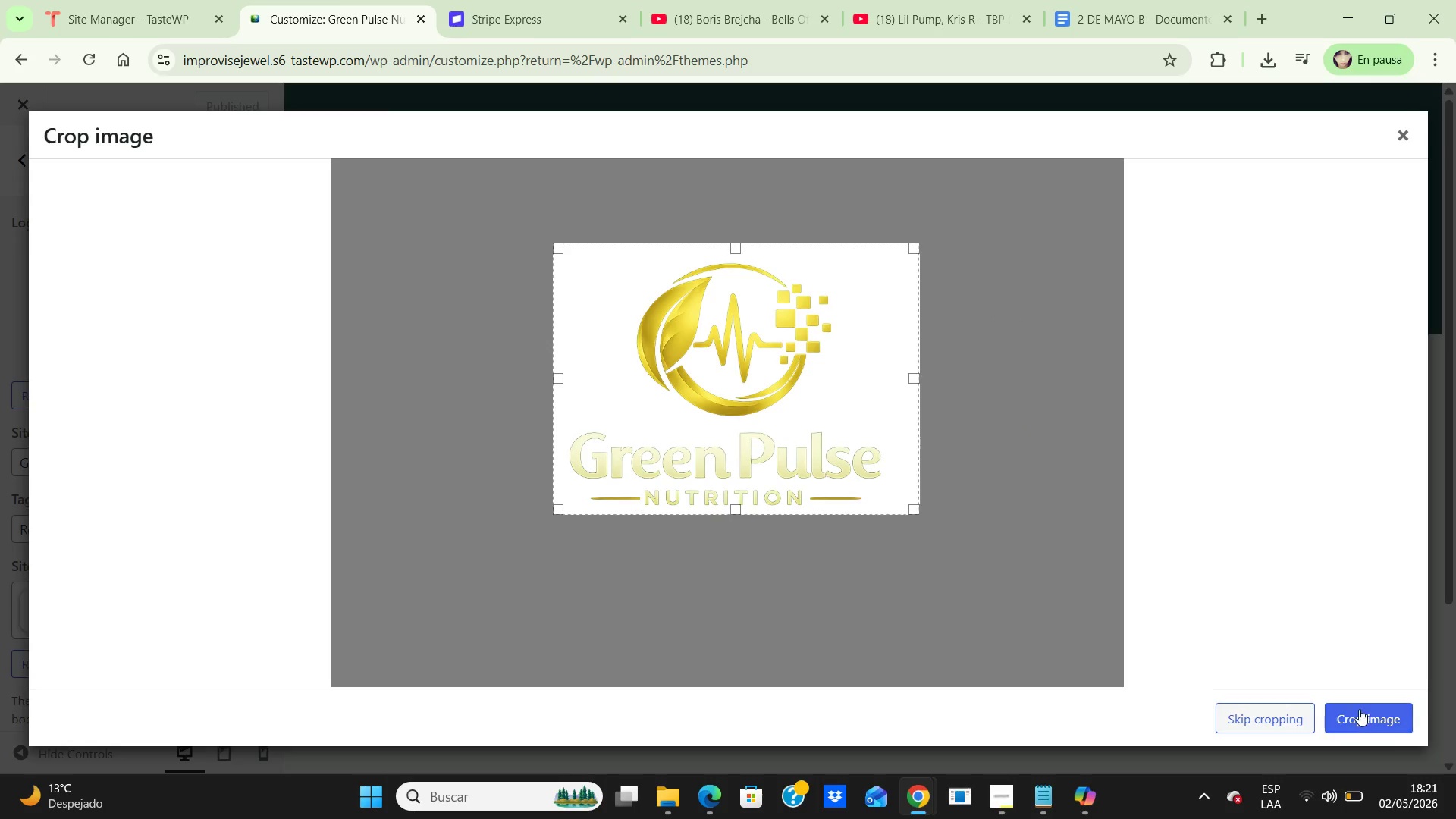 
left_click([1358, 714])
 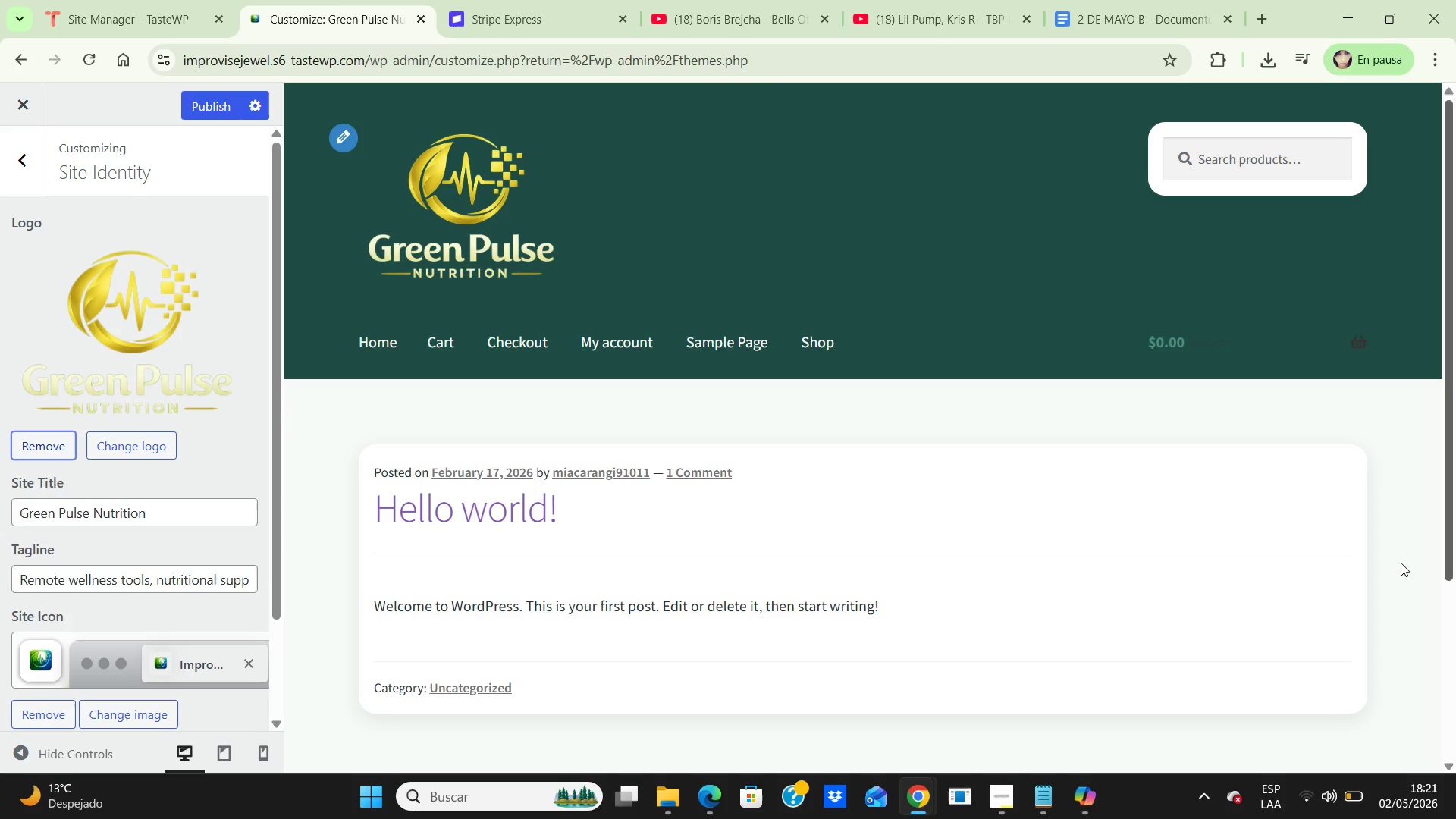 
wait(11.88)
 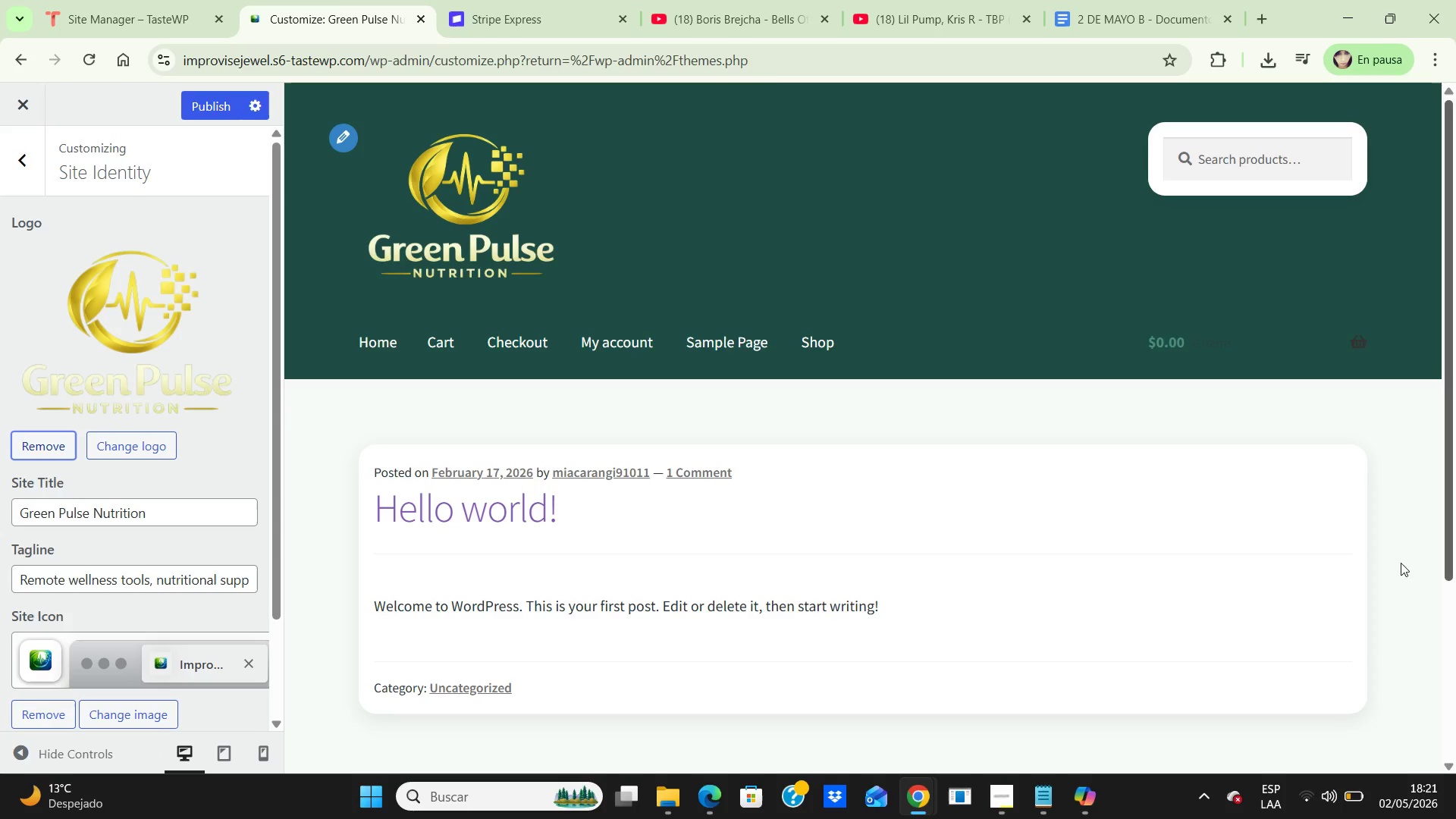 
type(genera el site icon)
 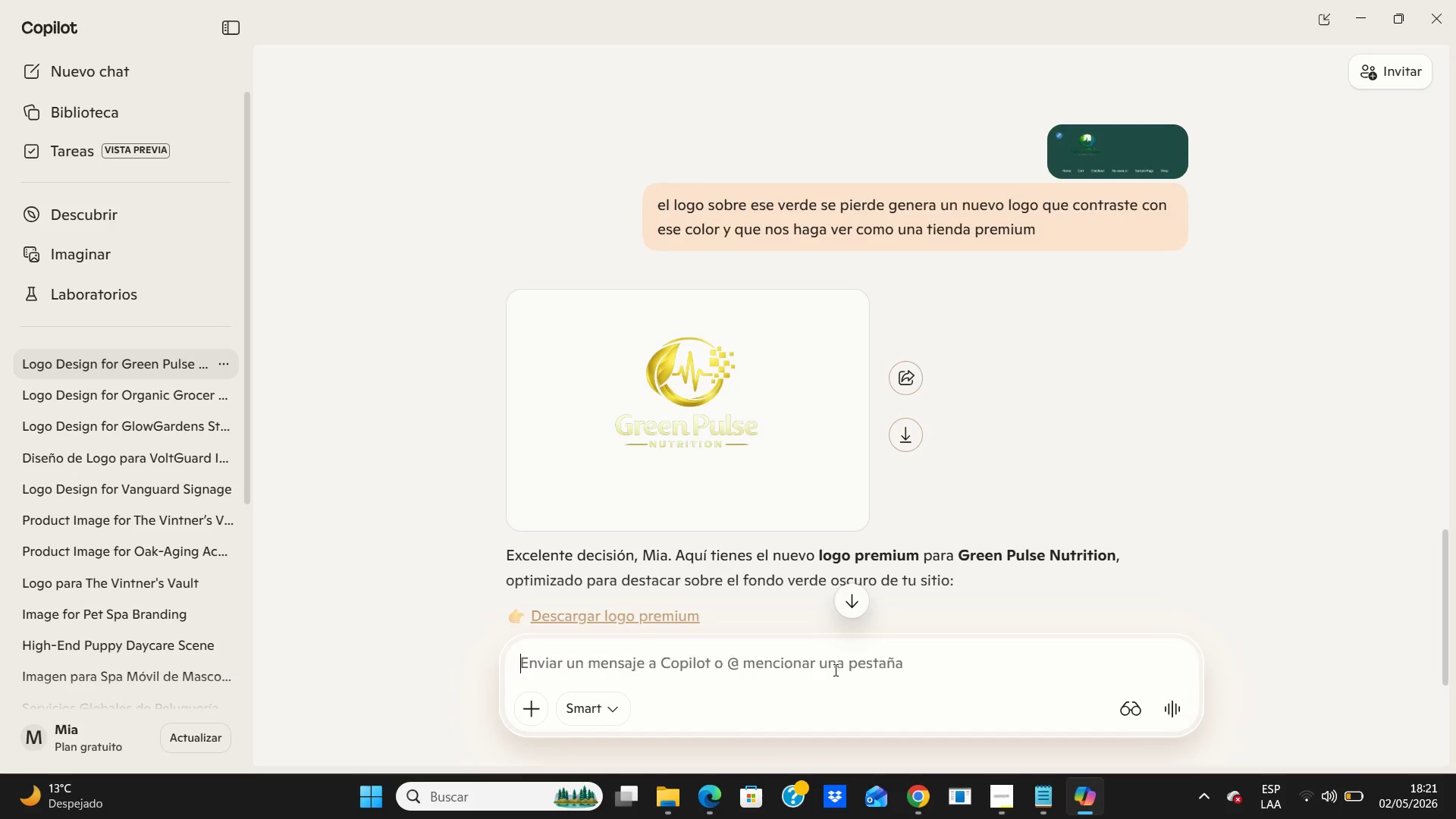 
key(Enter)
 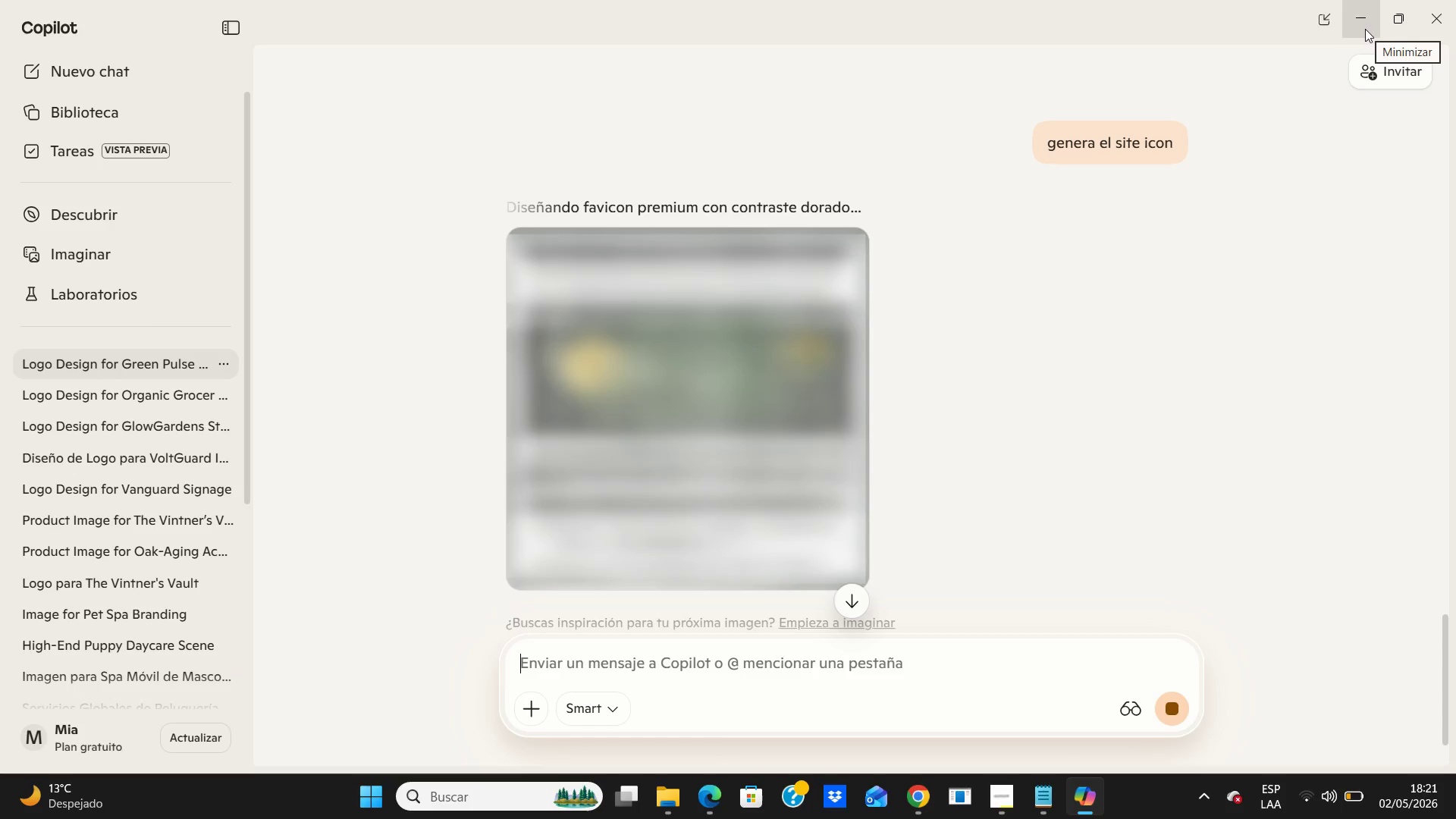 
wait(21.05)
 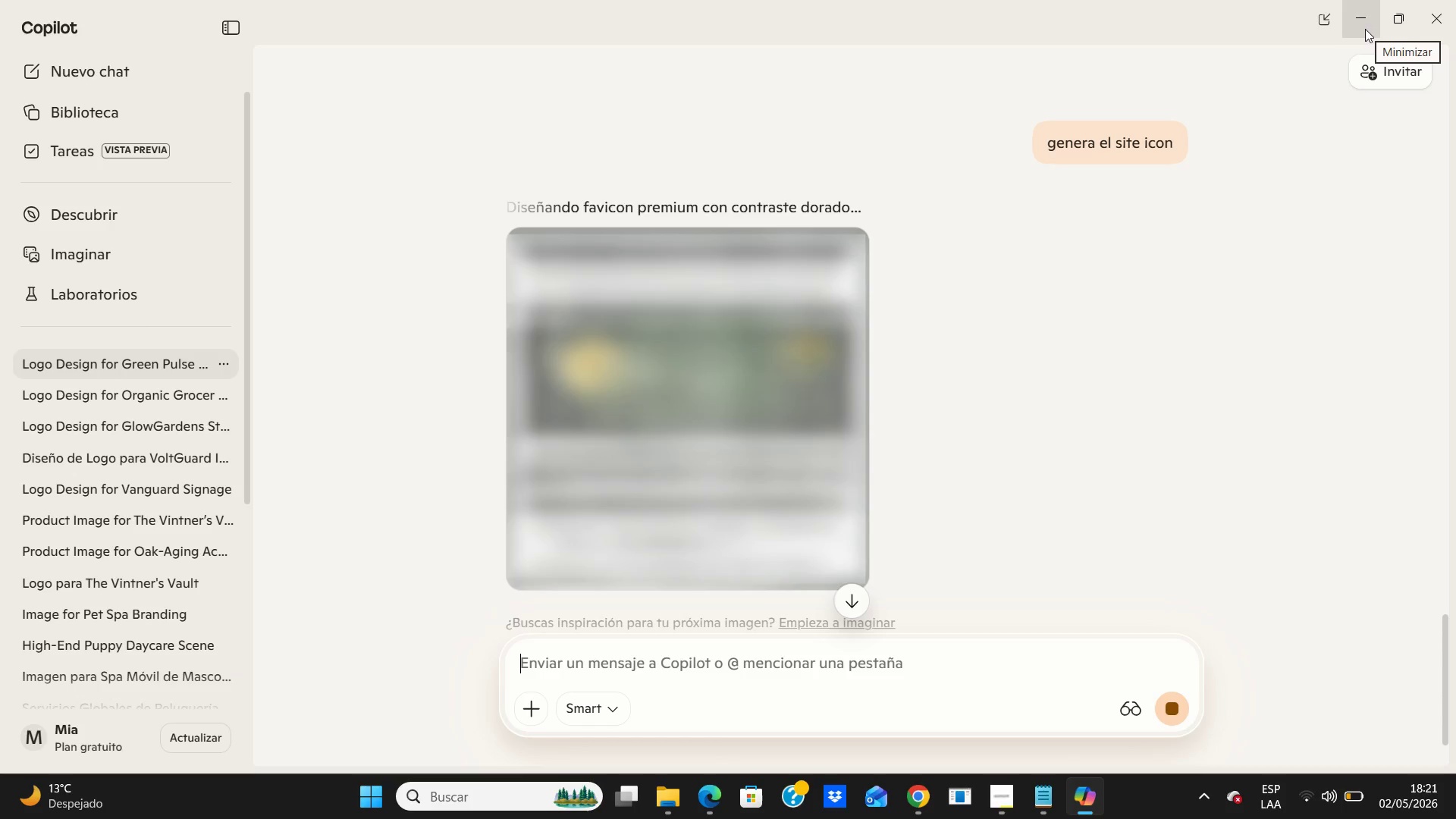 
left_click([1360, 27])
 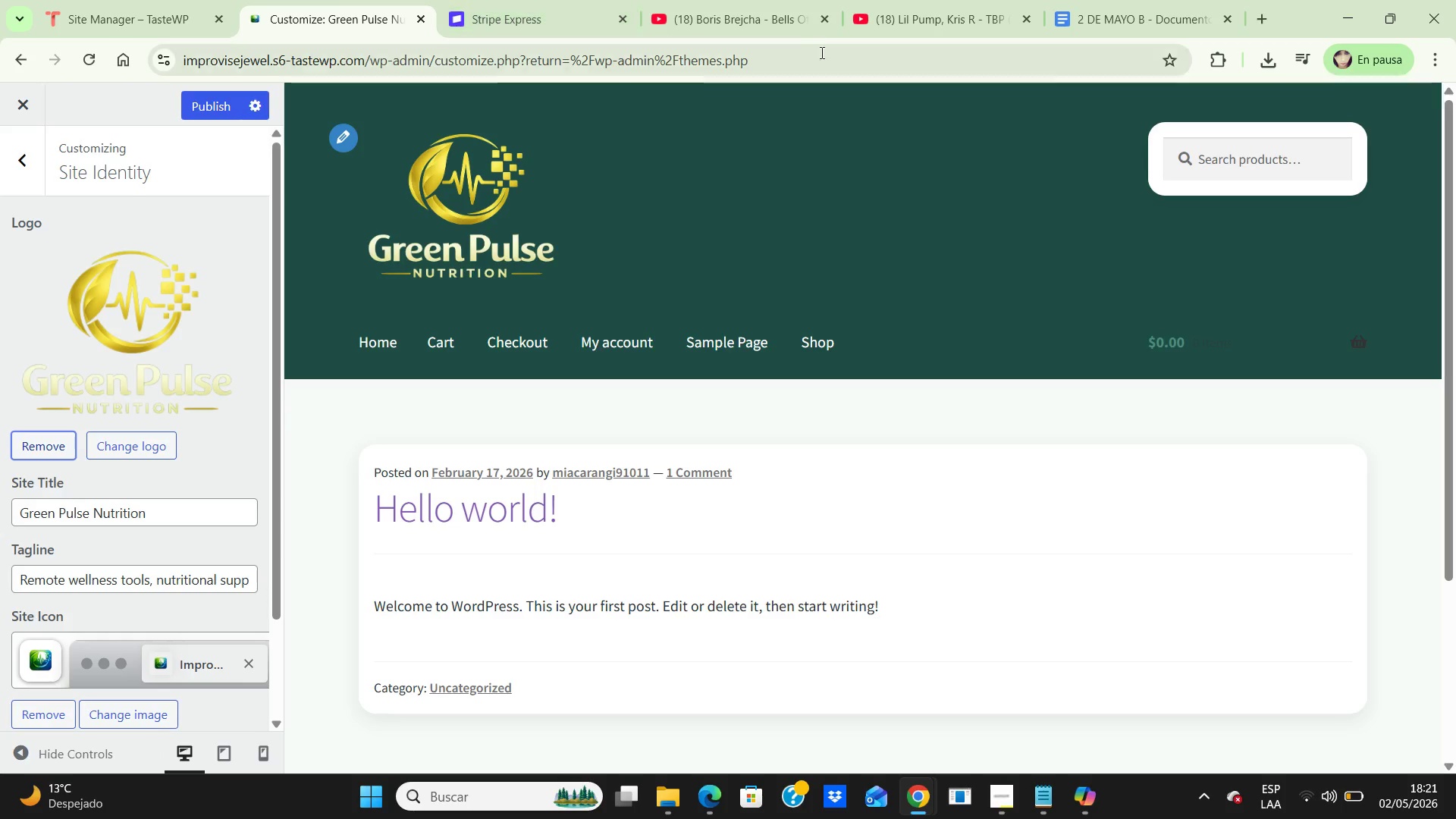 
mouse_move([868, 46])
 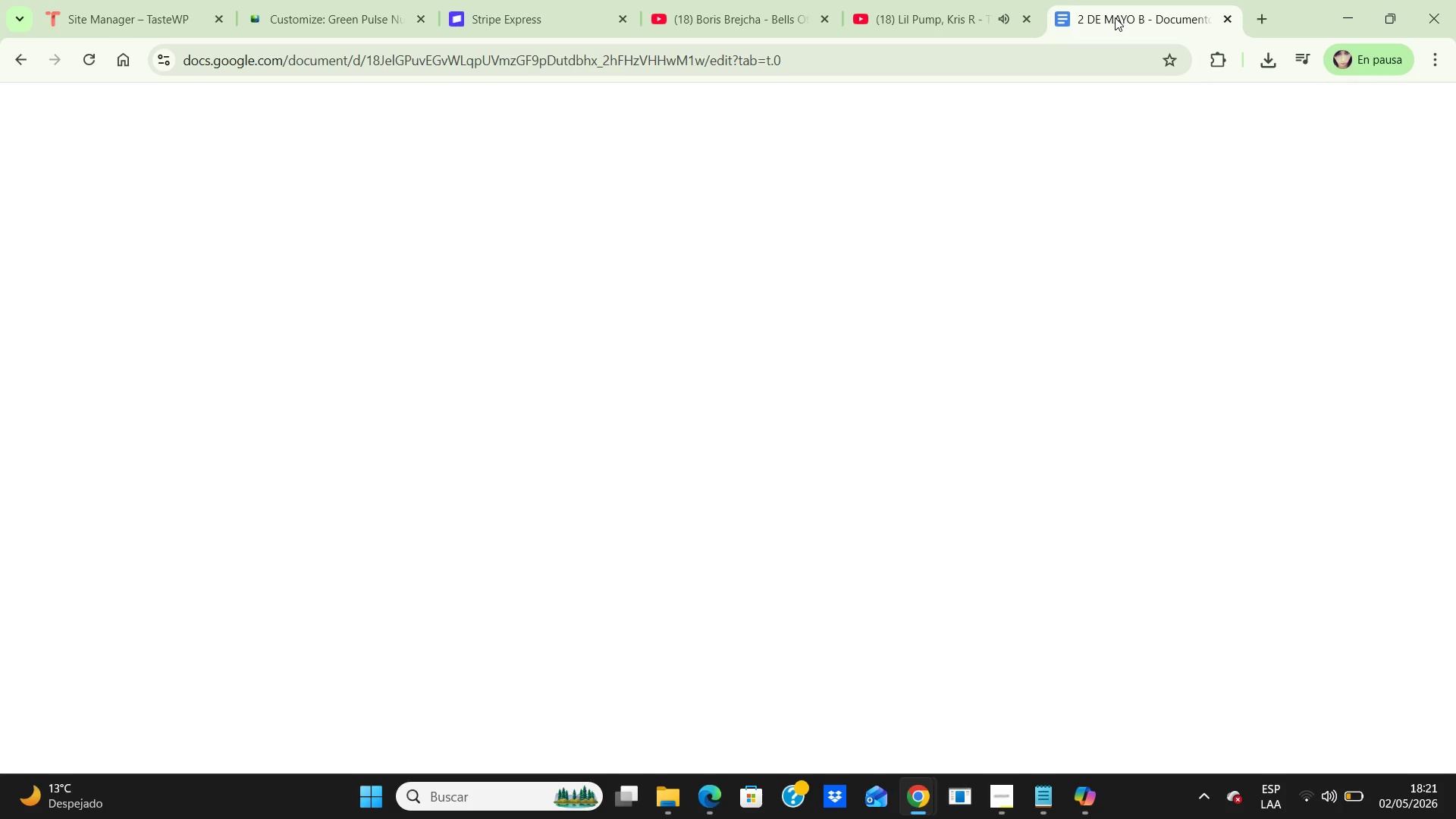 
wait(10.68)
 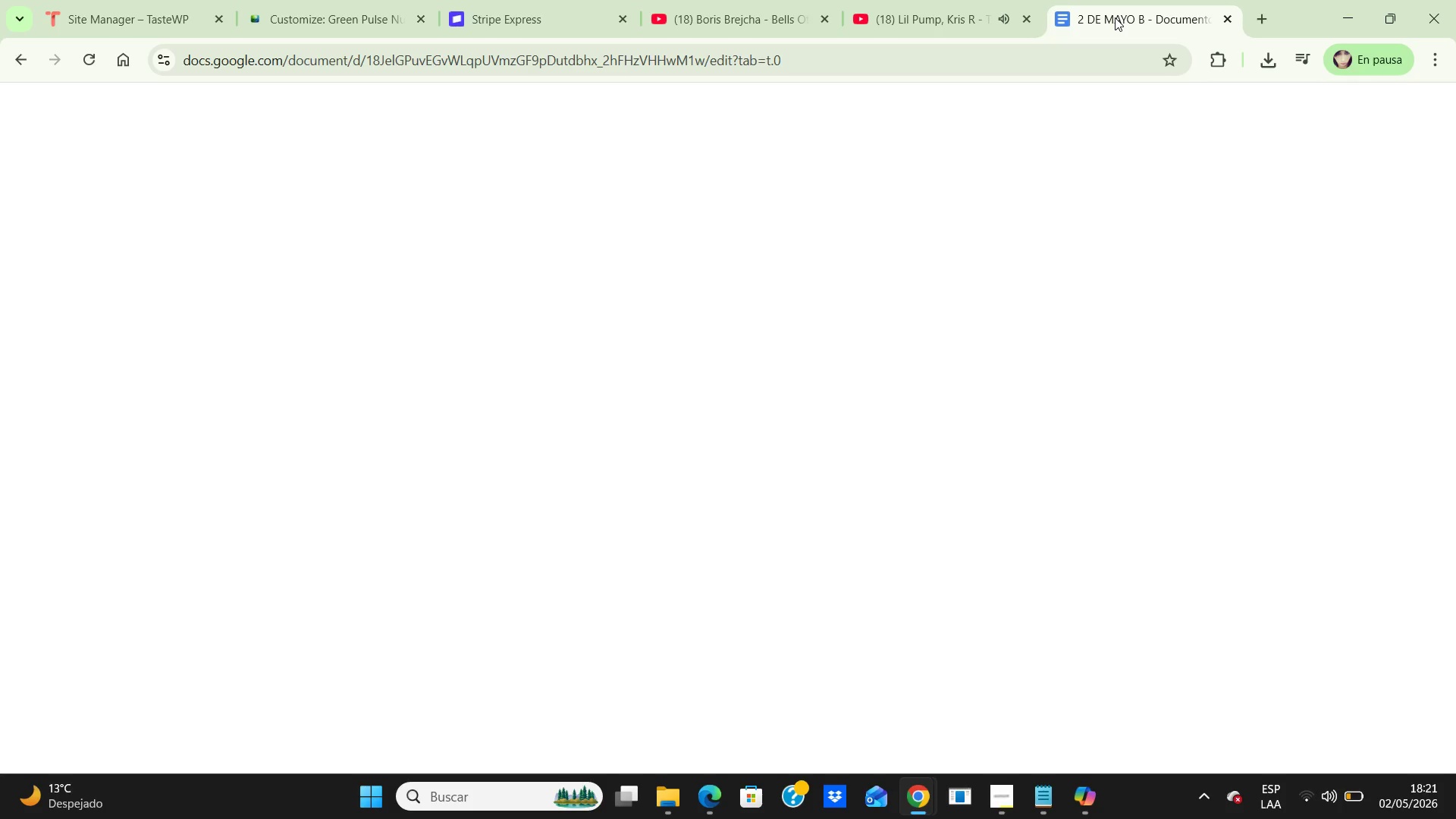 
mouse_move([385, 27])
 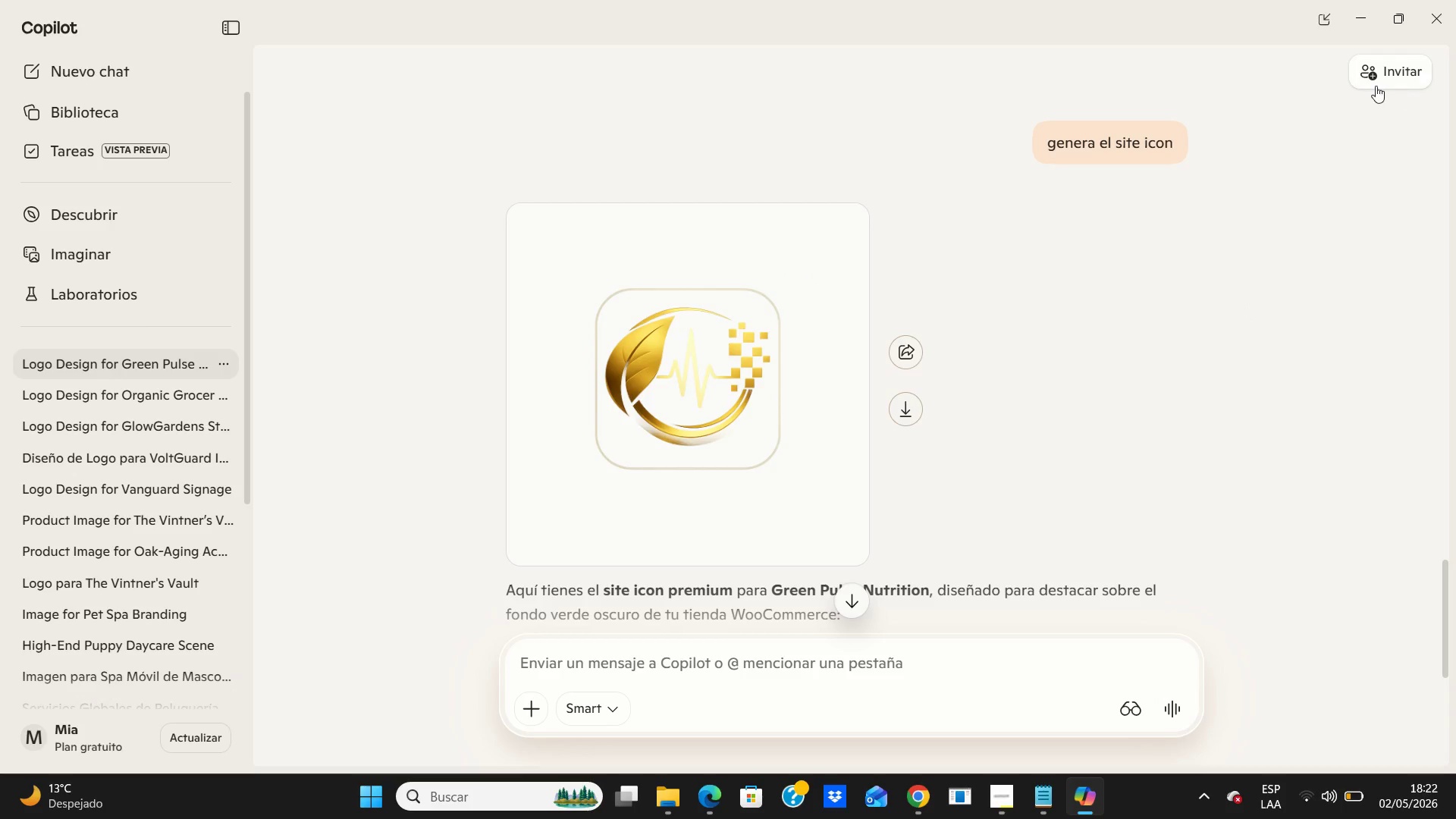 
wait(24.68)
 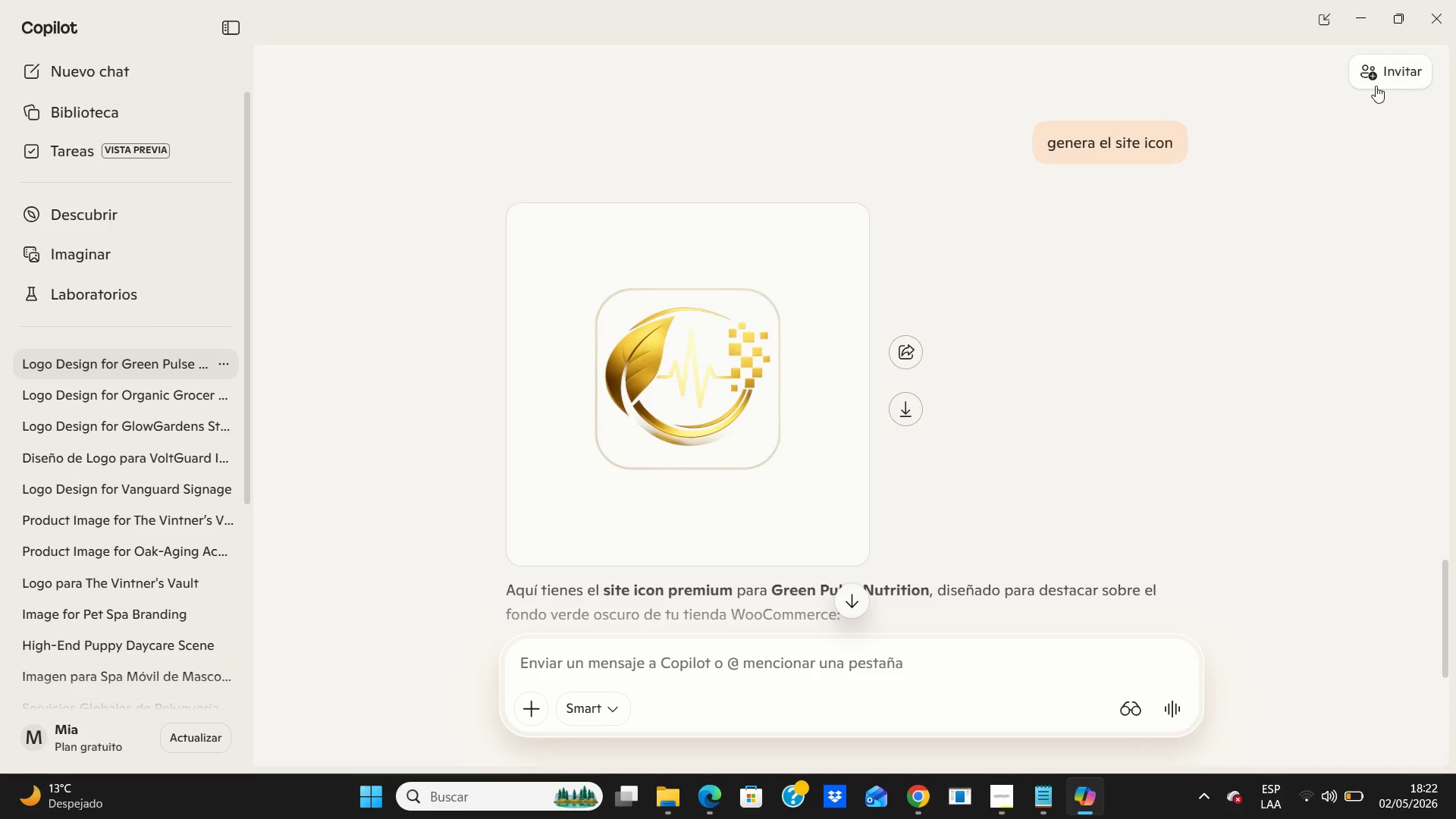 
mouse_move([131, 695])
 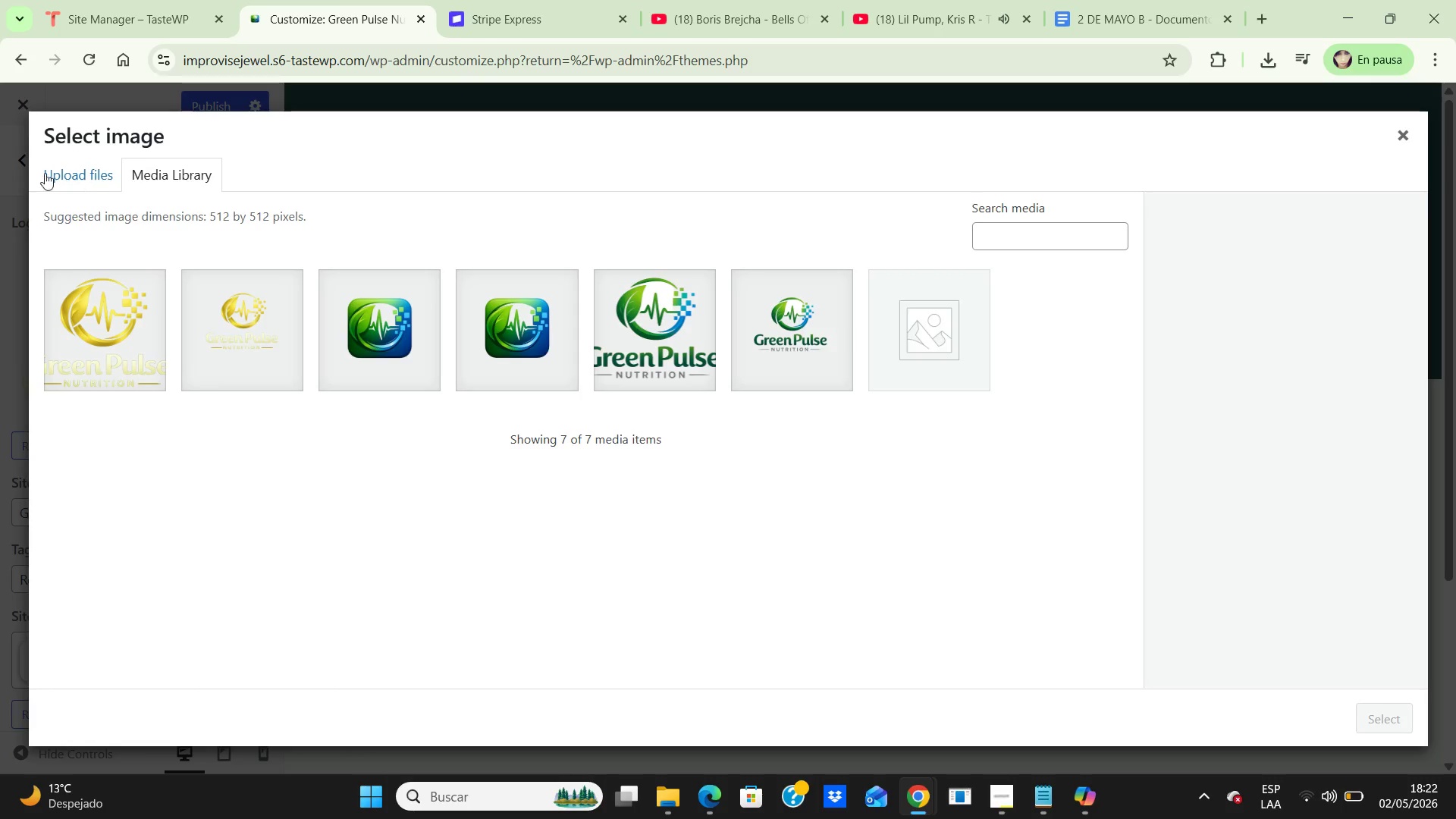 
left_click([61, 171])
 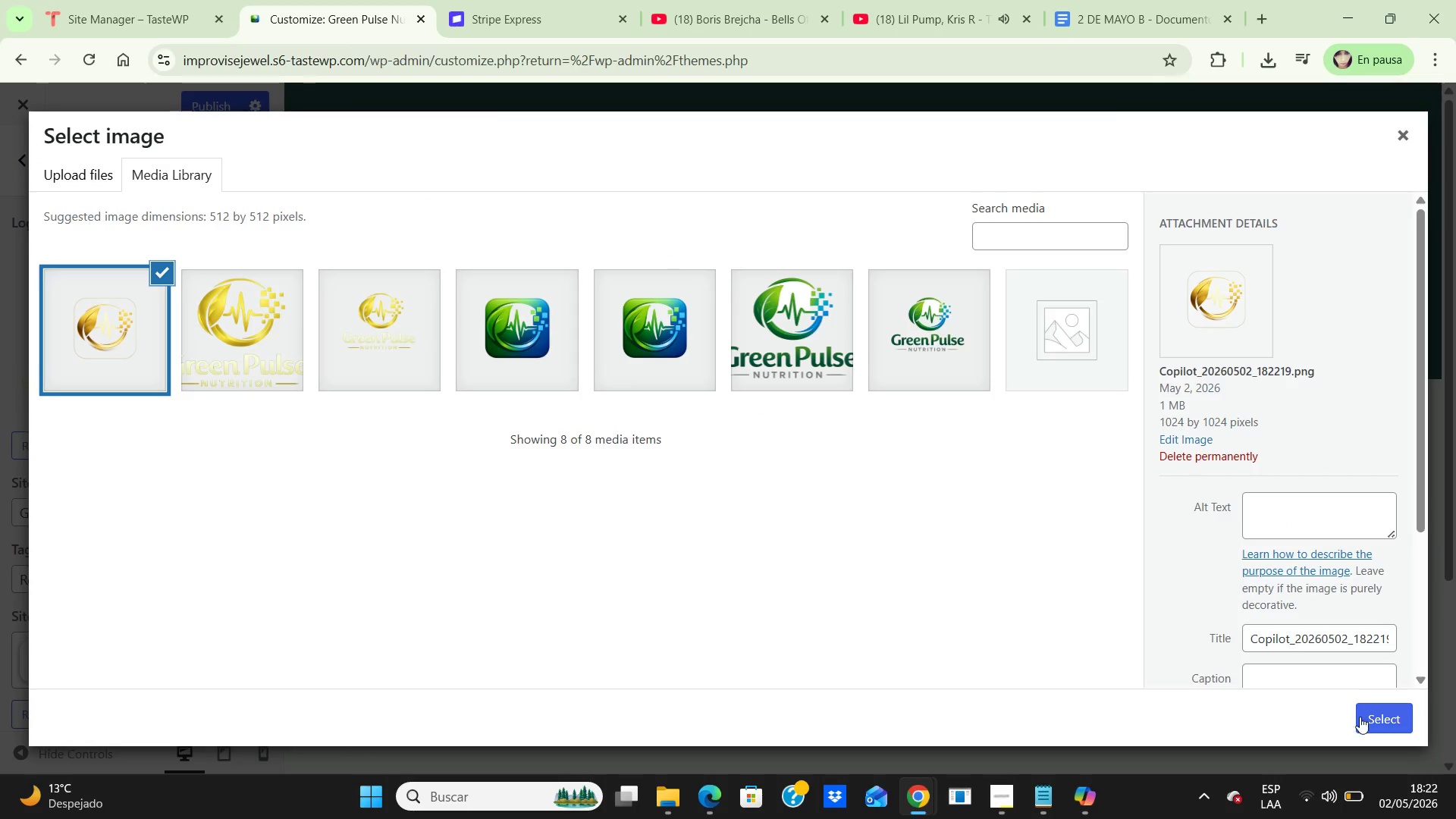 
wait(17.22)
 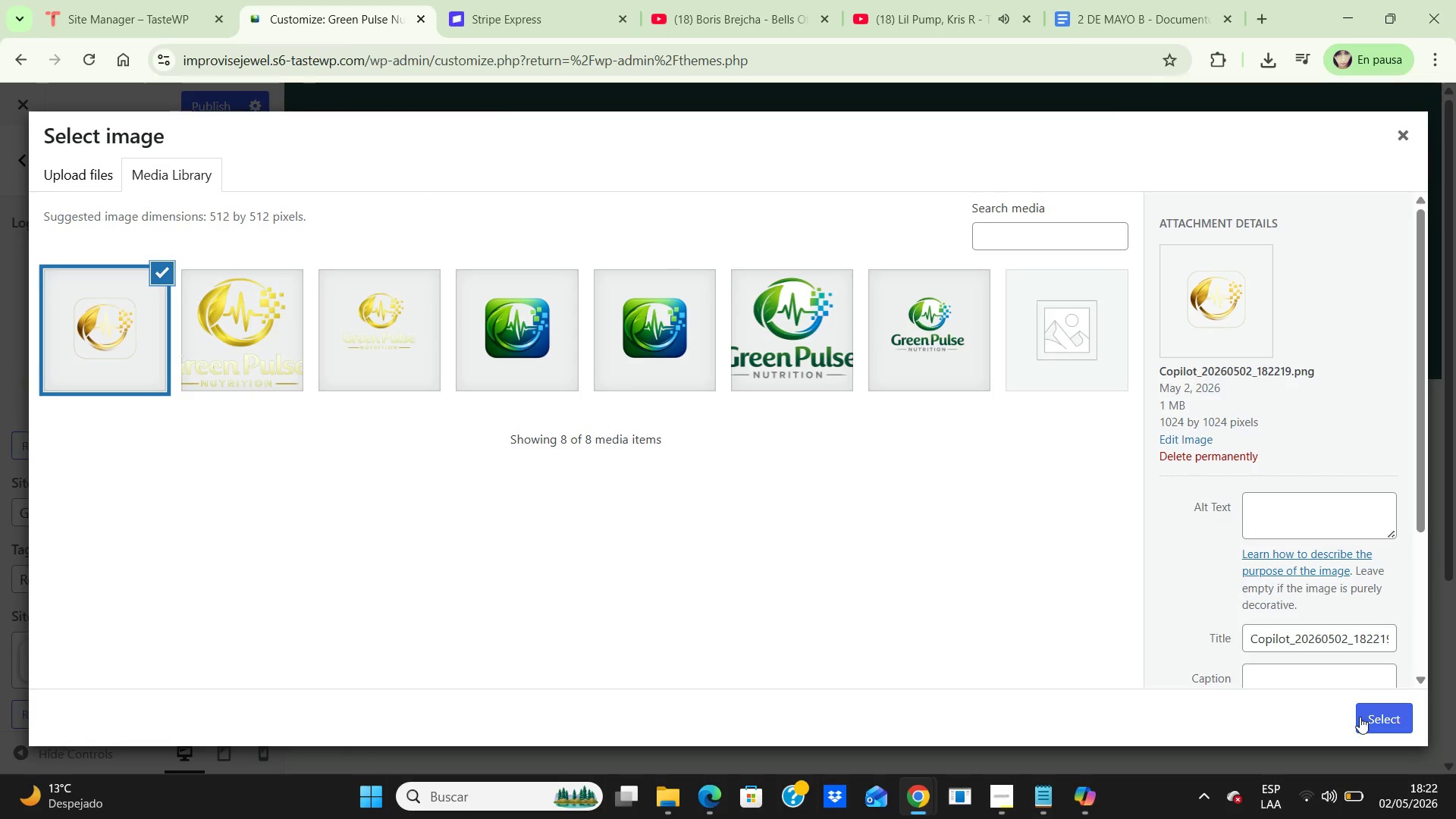 
left_click([1370, 709])
 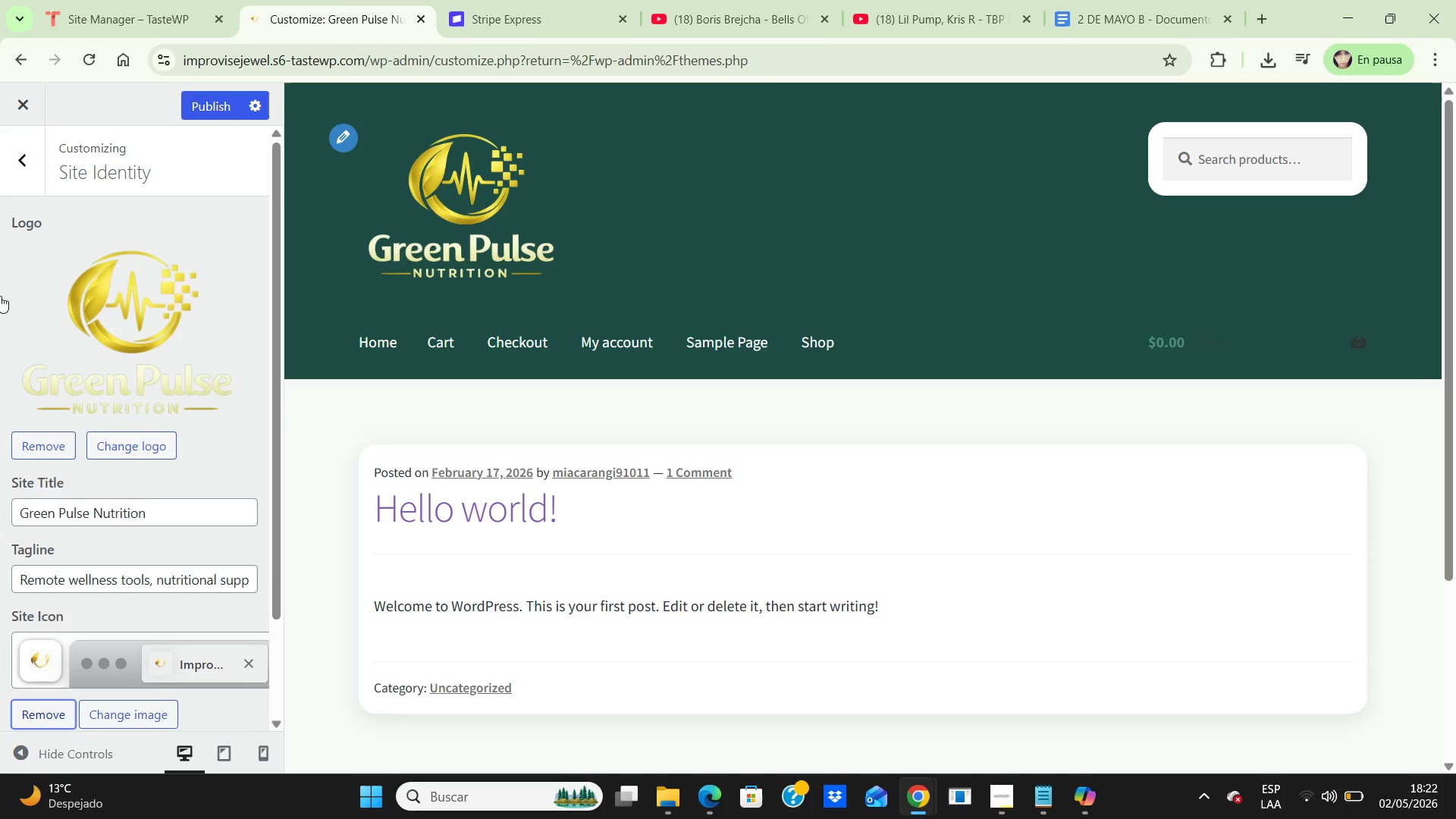 
wait(5.14)
 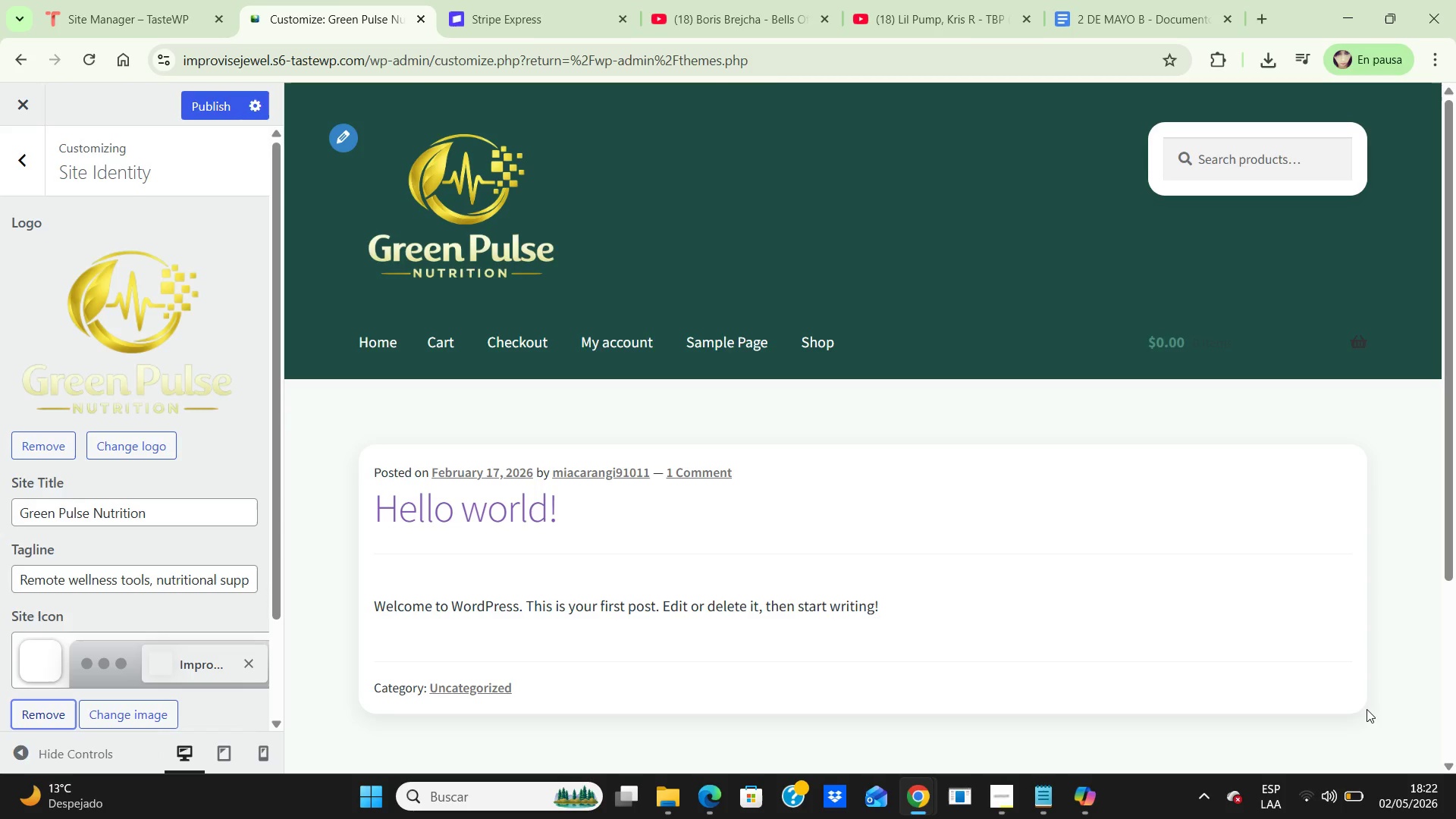 
left_click([204, 110])
 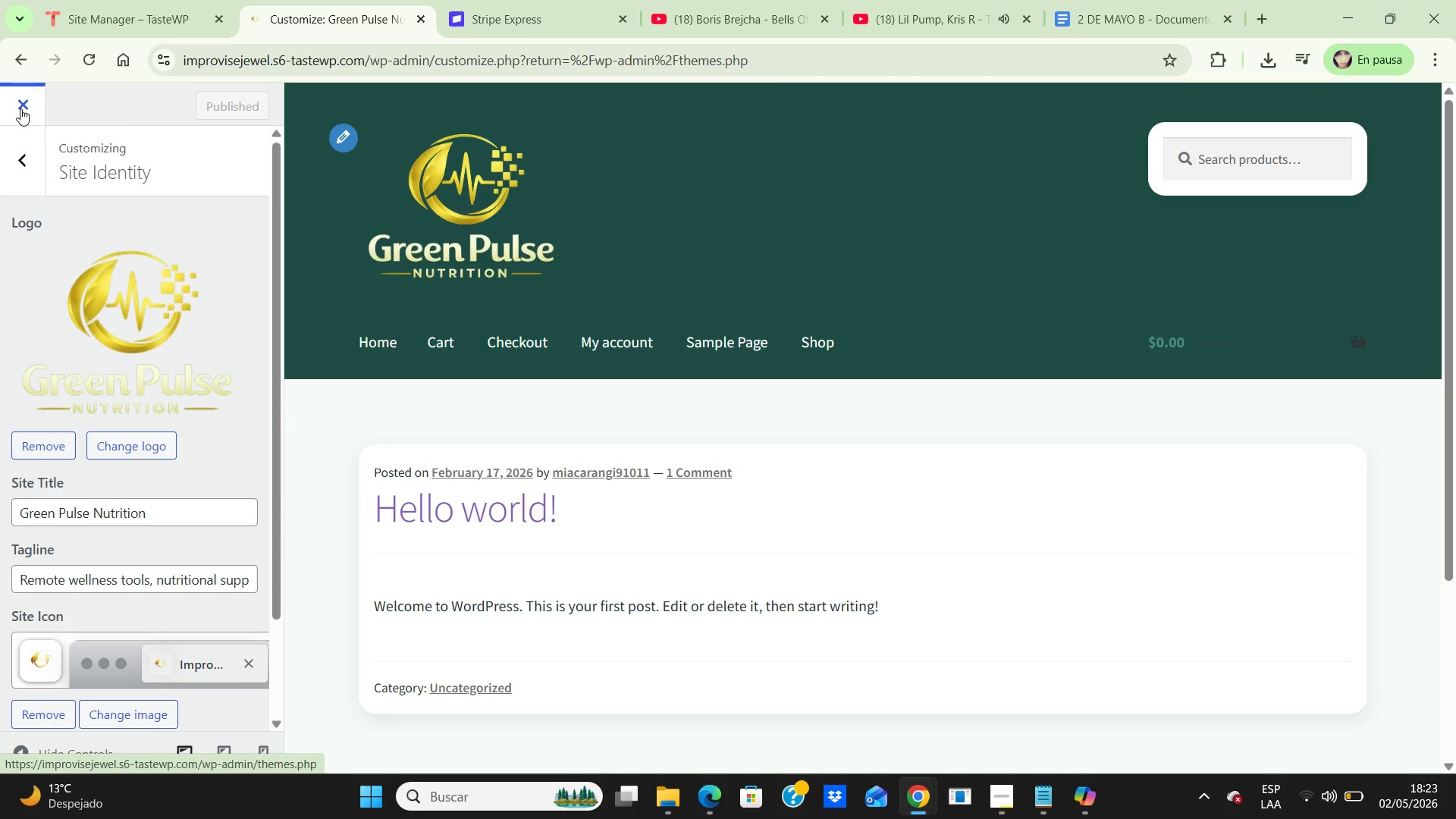 
wait(14.3)
 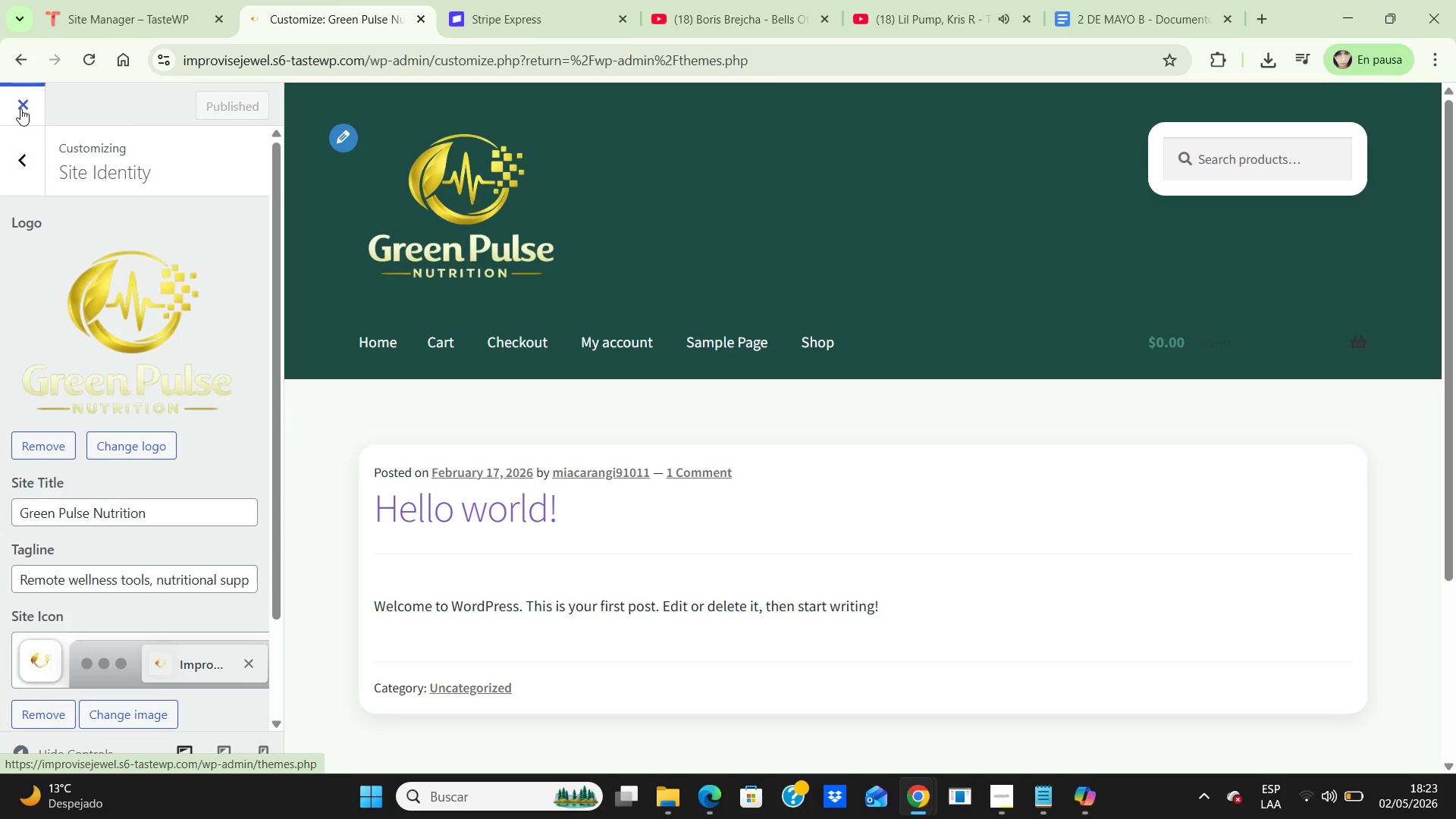 
mouse_move([56, 474])
 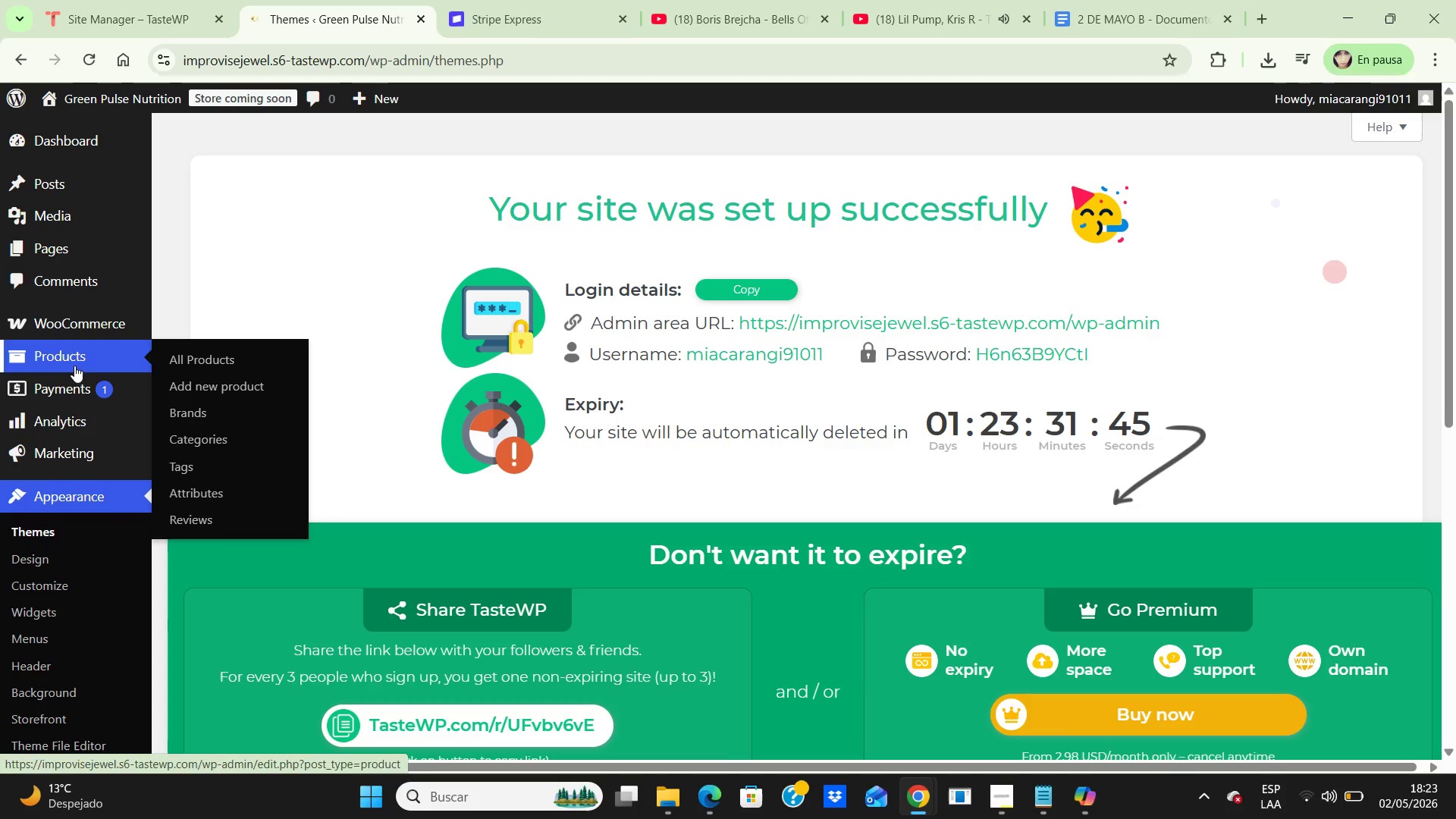 
wait(5.69)
 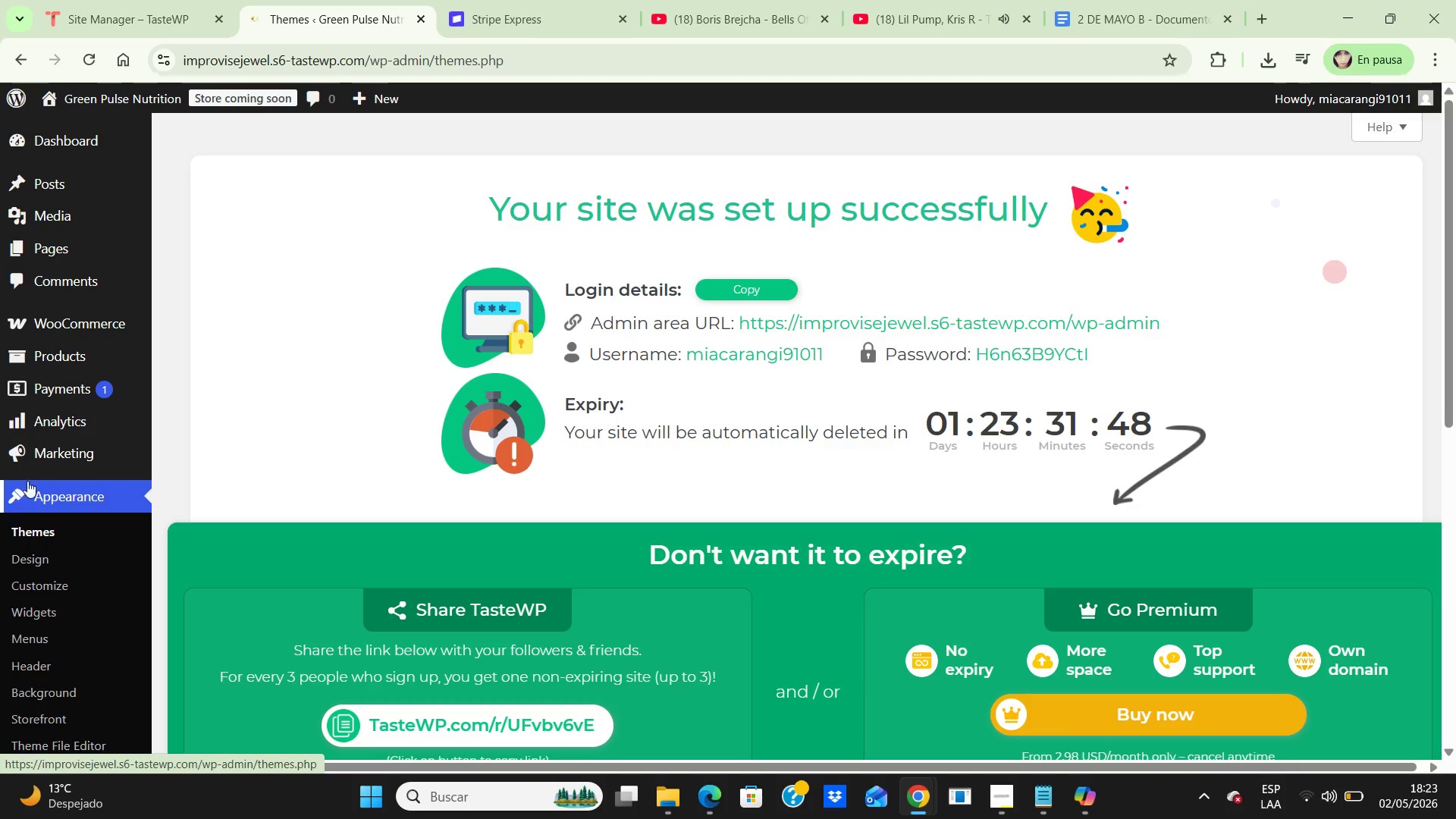 
left_click([209, 440])
 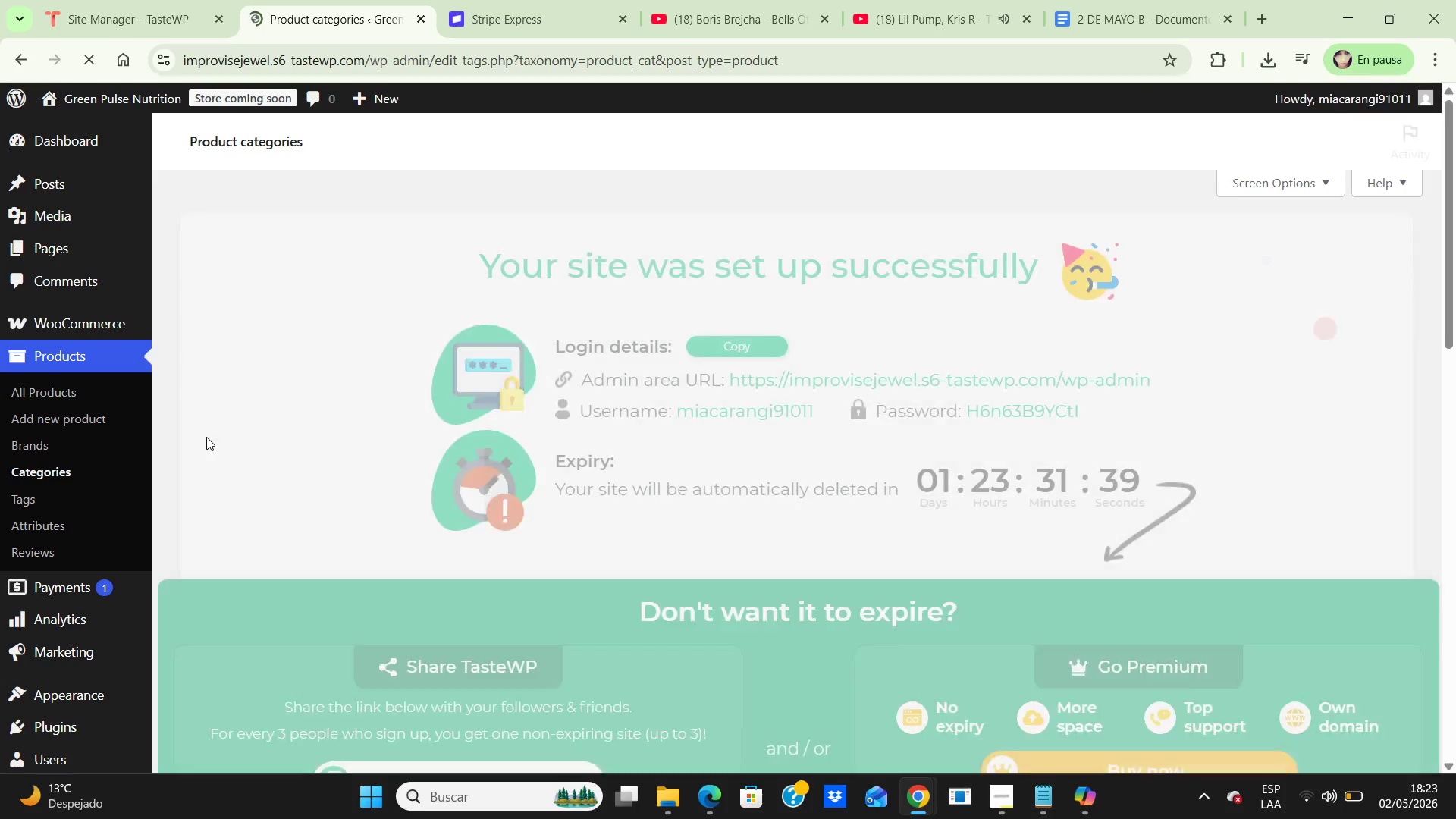 
wait(8.83)
 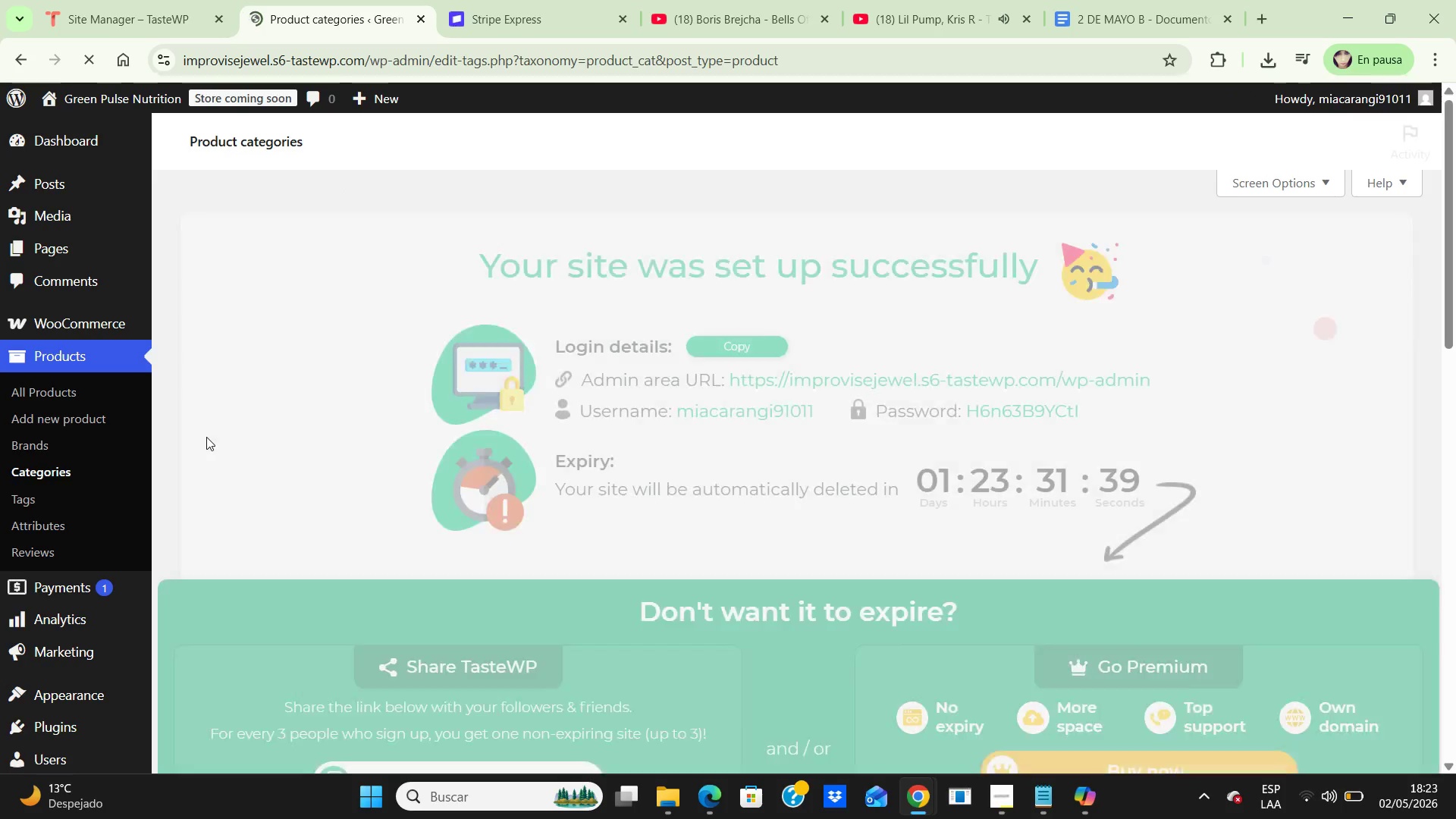 
scroll: coordinate [625, 468], scroll_direction: down, amount: 7.0
 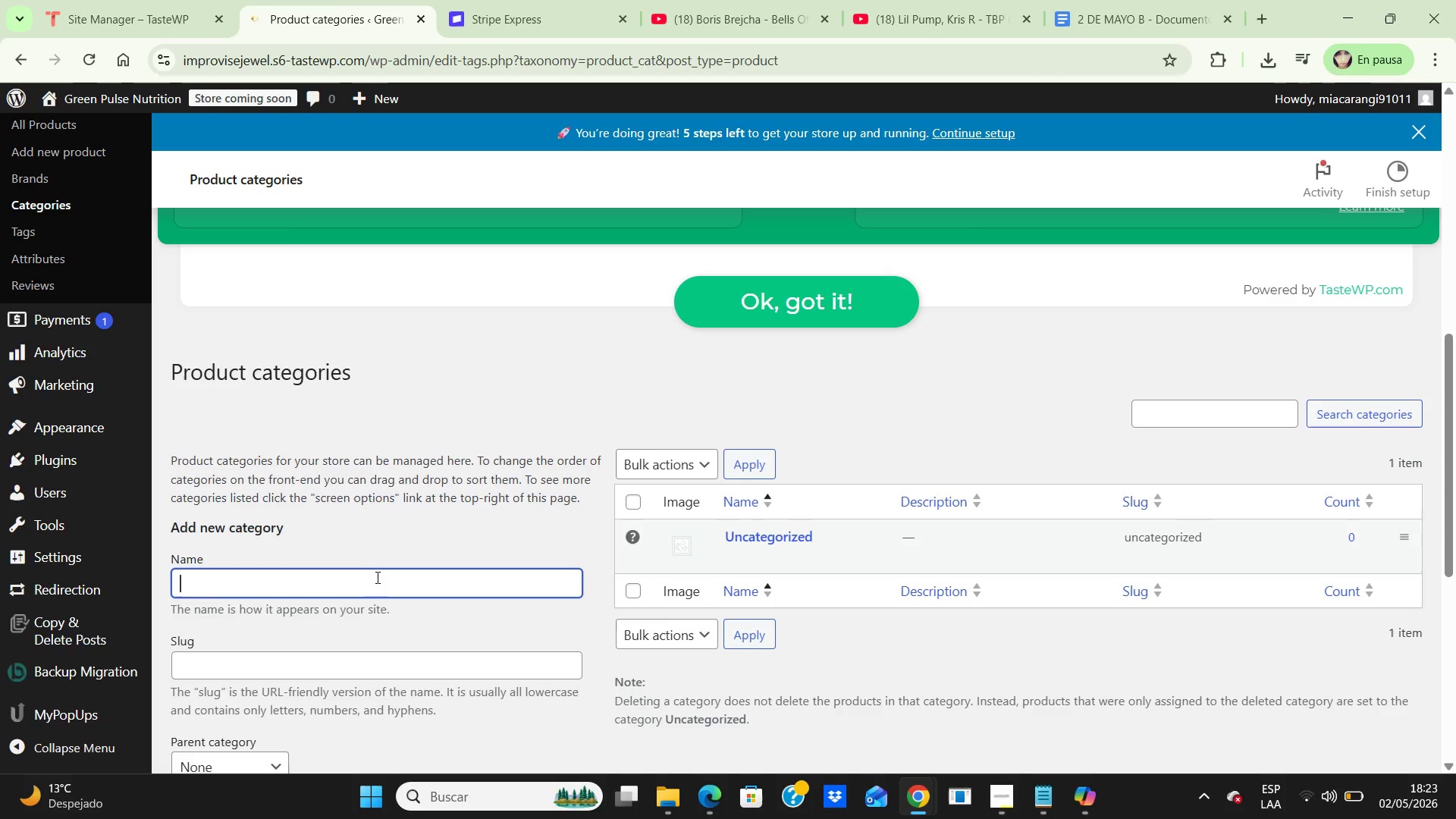 
left_click([376, 579])
 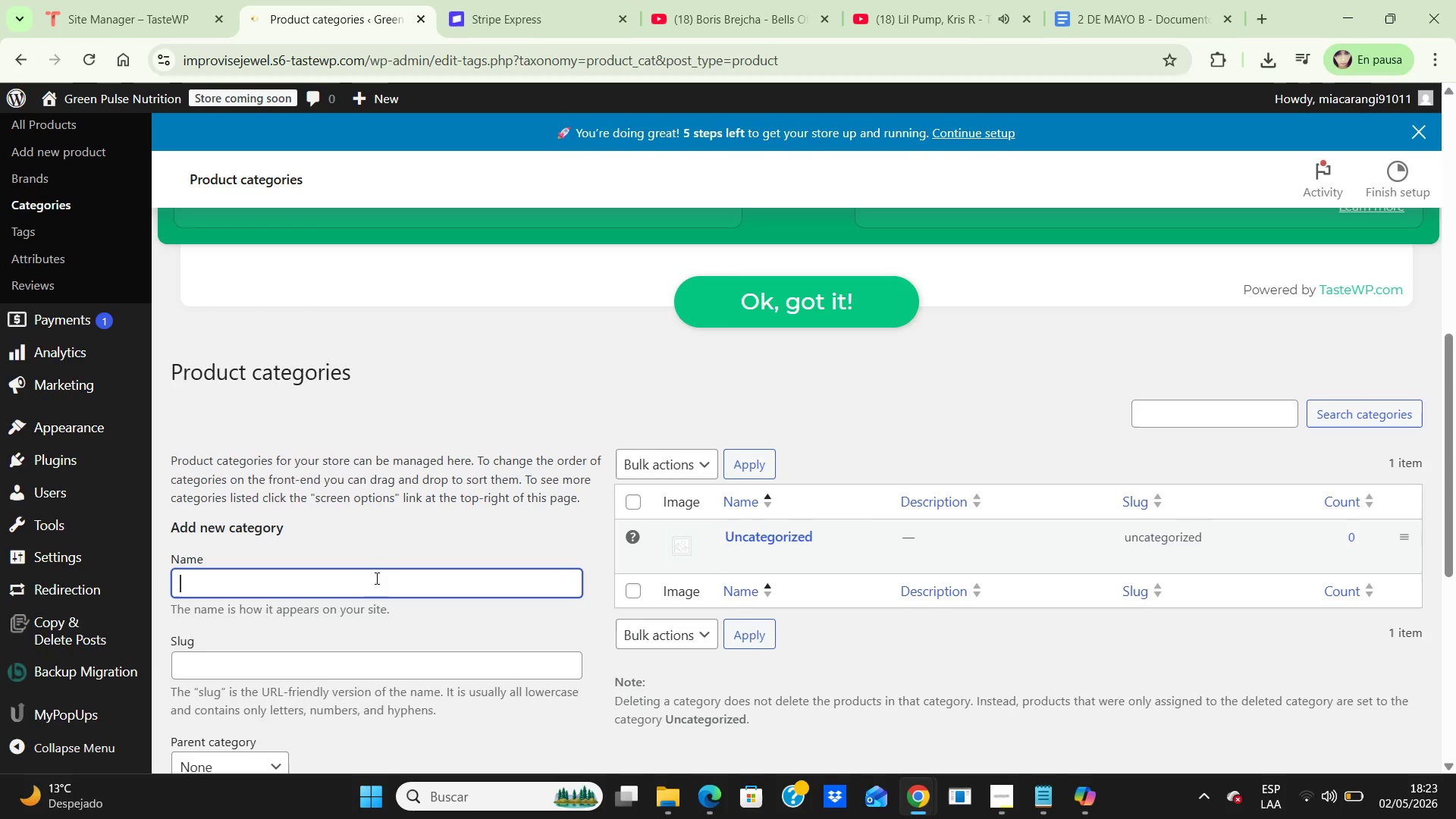 
type(Remote Monitoring )
 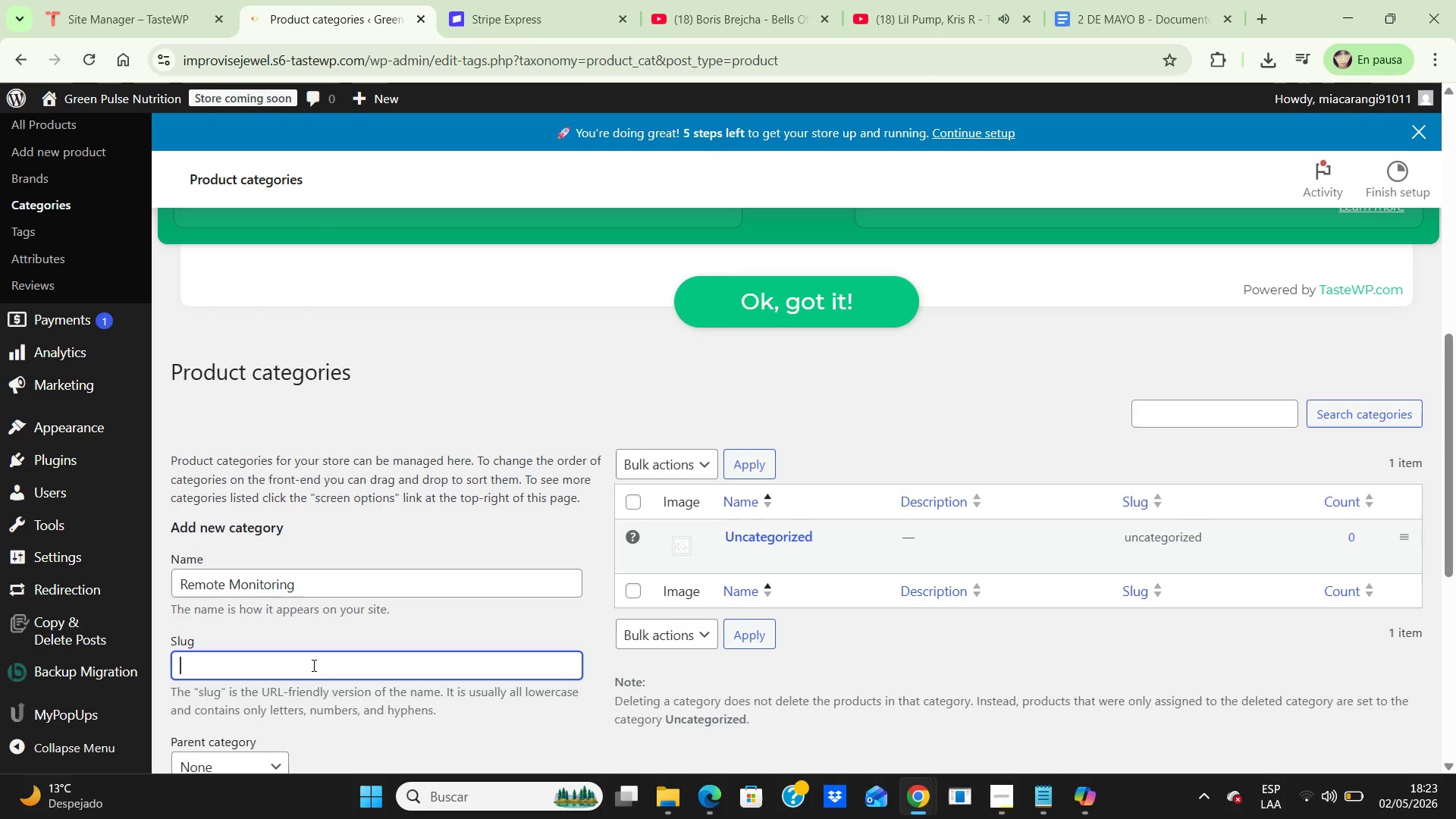 
type(remote-monitoring)
 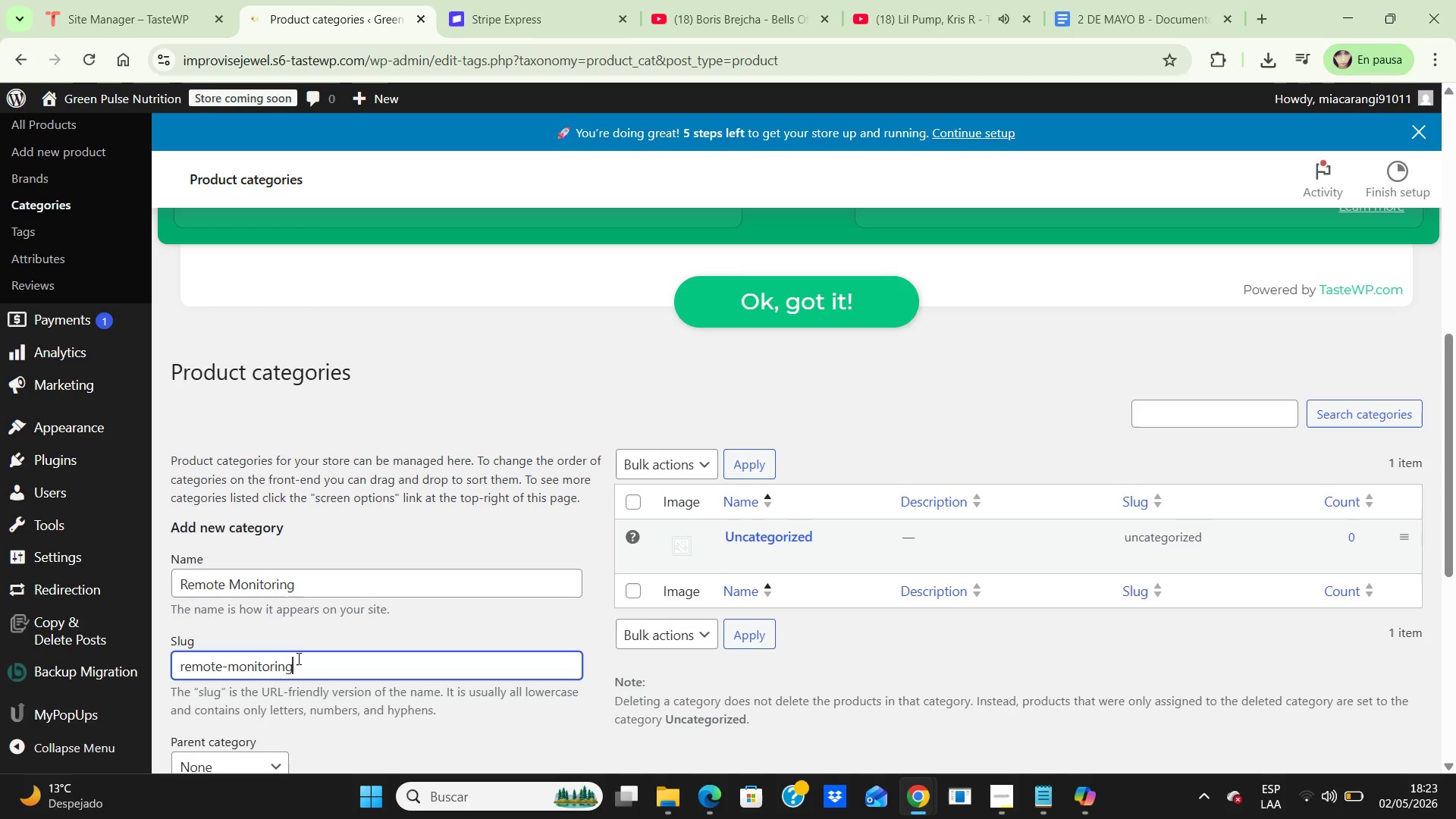 
scroll: coordinate [316, 627], scroll_direction: down, amount: 3.0
 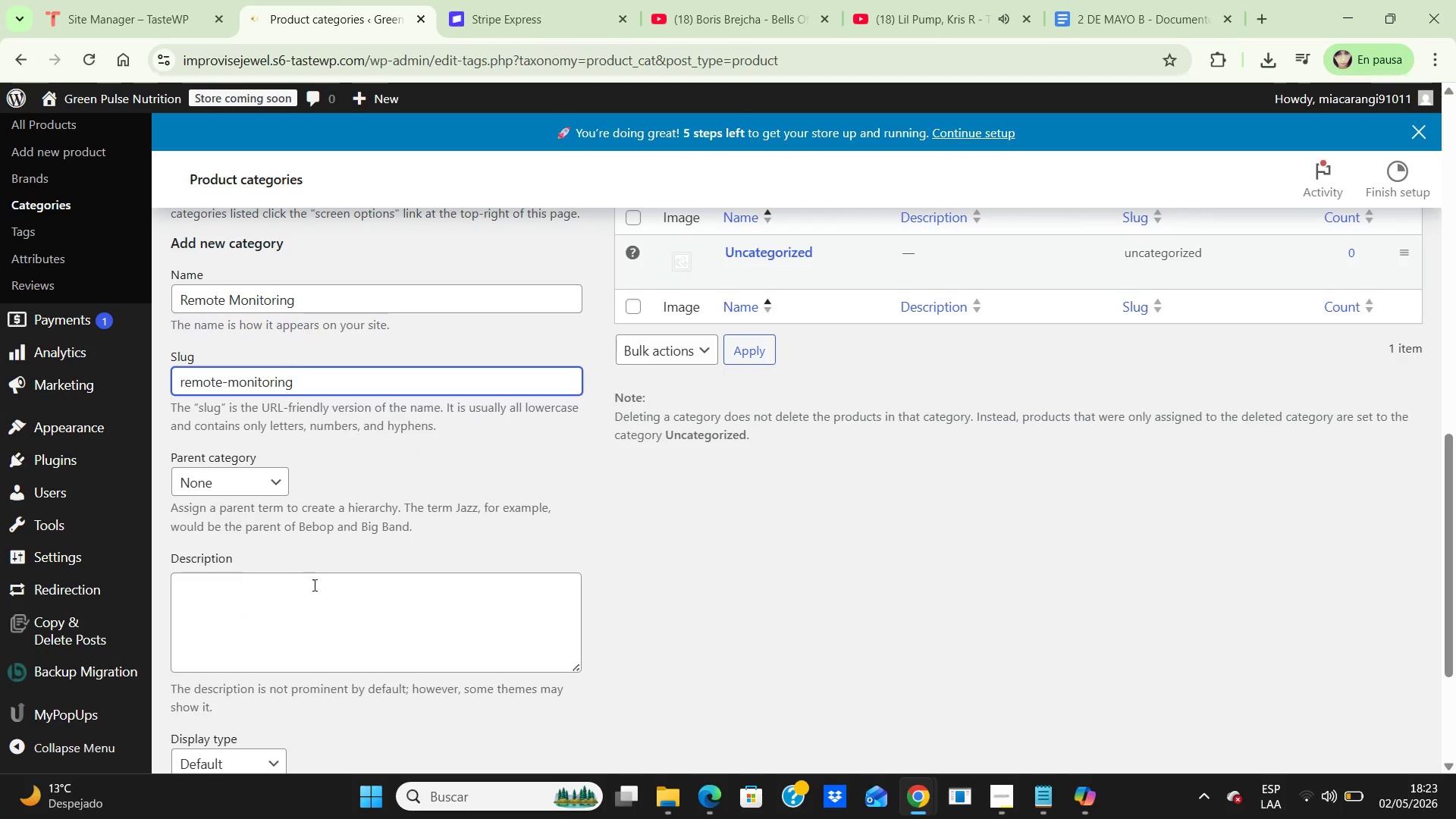 
left_click([300, 589])
 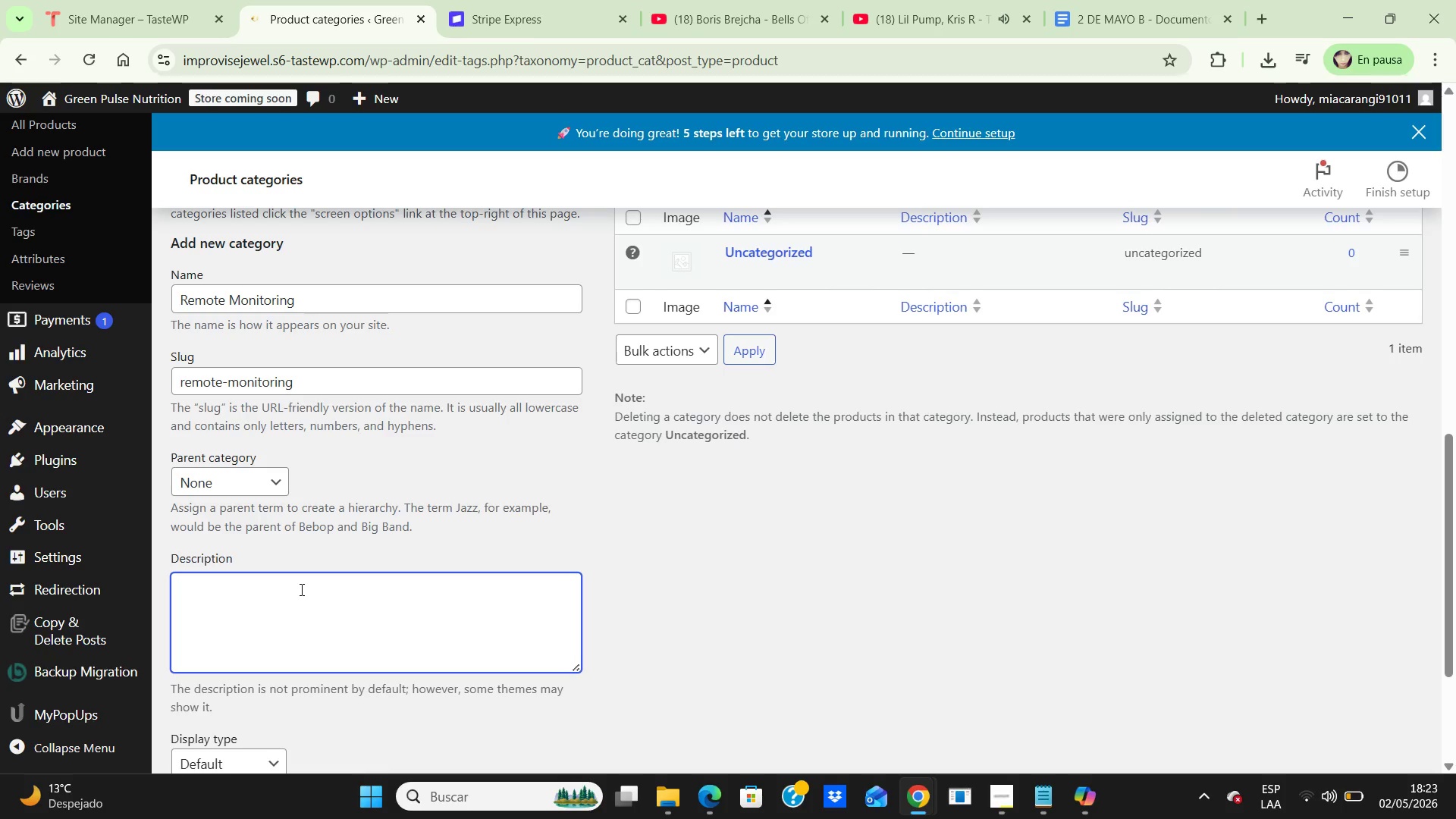 
type(Remote atient monitoring tools designed to support wellness tracking )
 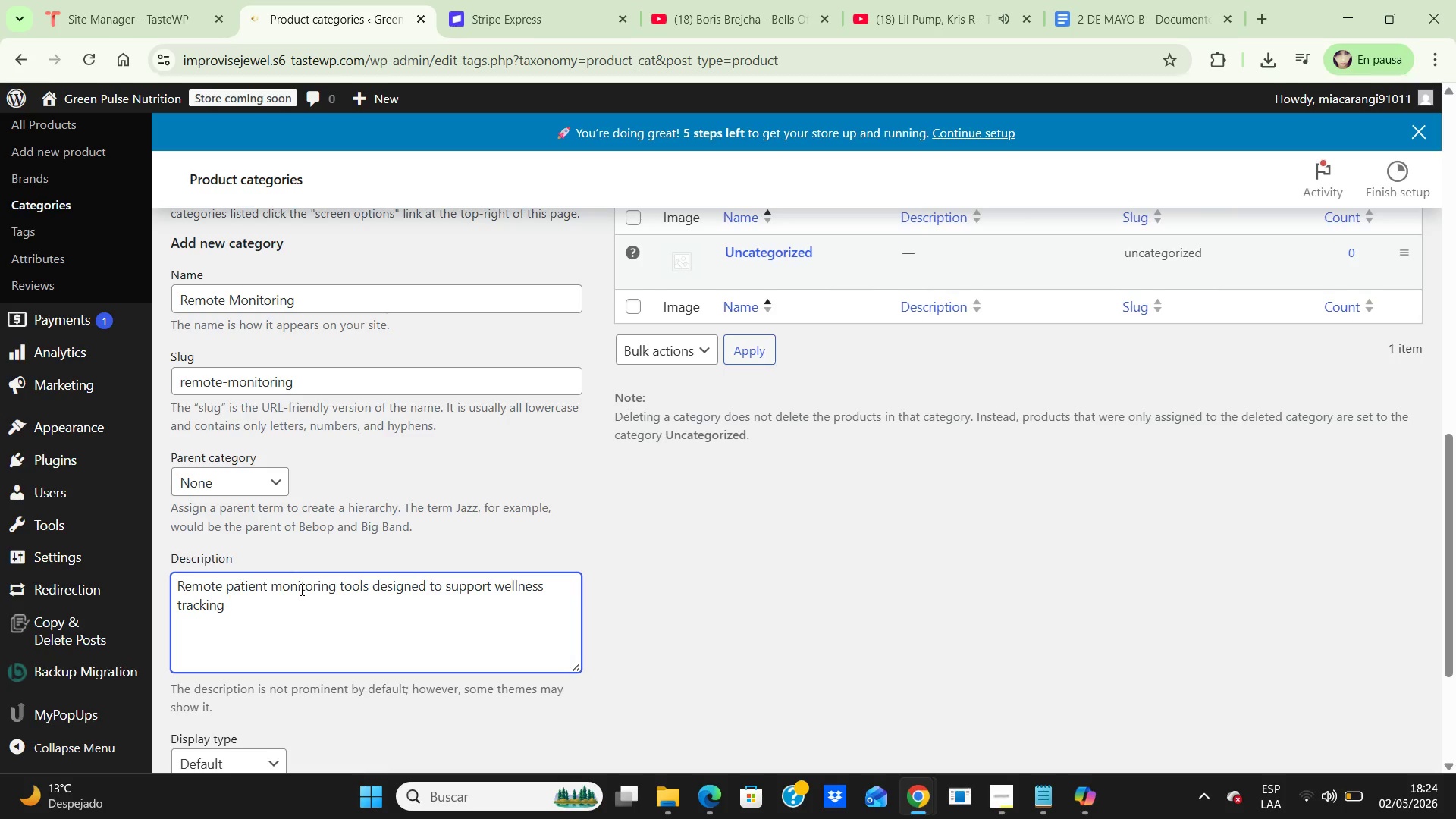 
type(and telehealth care managment.)
 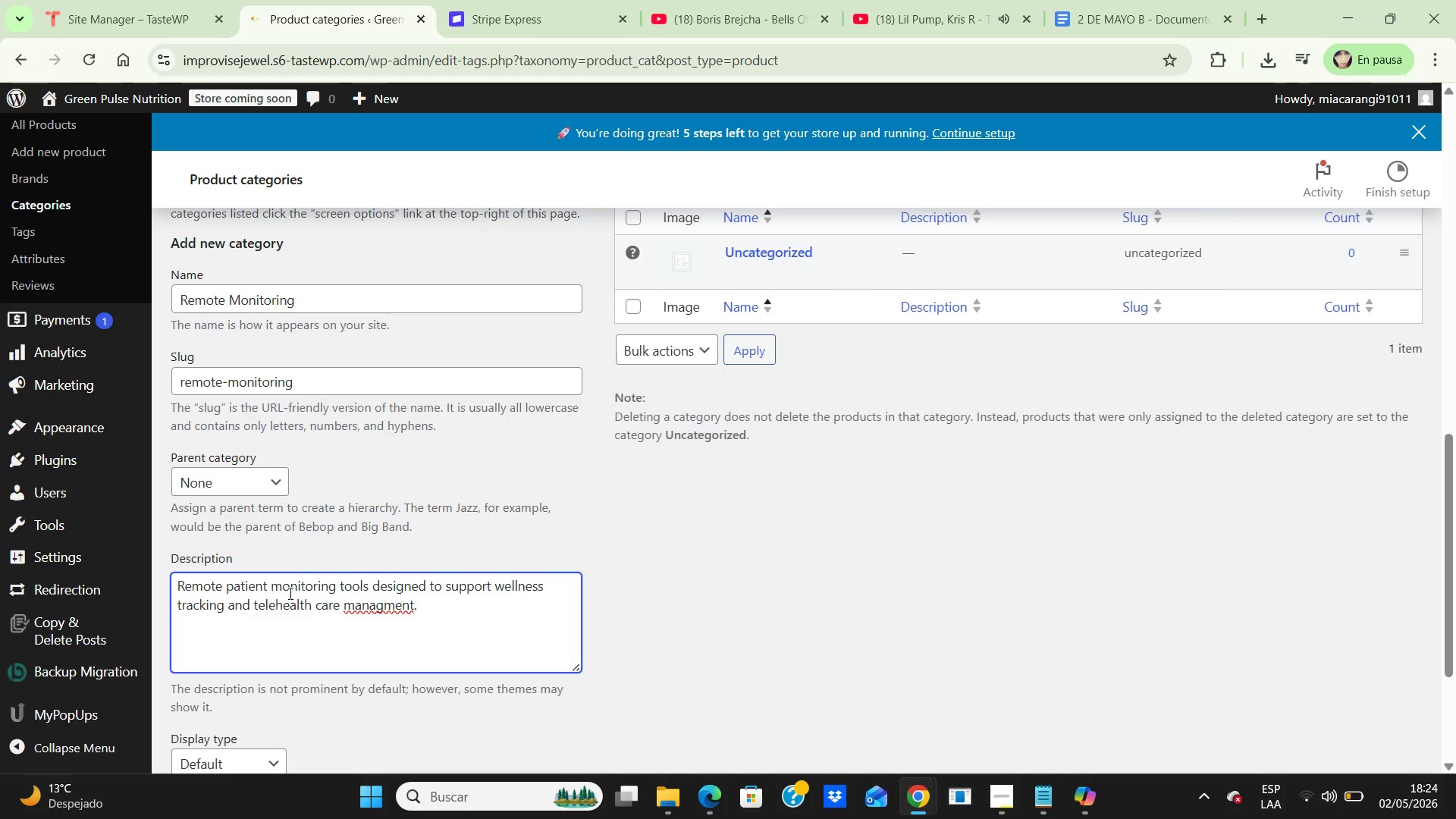 
key(Backspace)
key(Backspace)
key(Backspace)
key(Backspace)
key(Backspace)
key(Backspace)
type(gement.)
 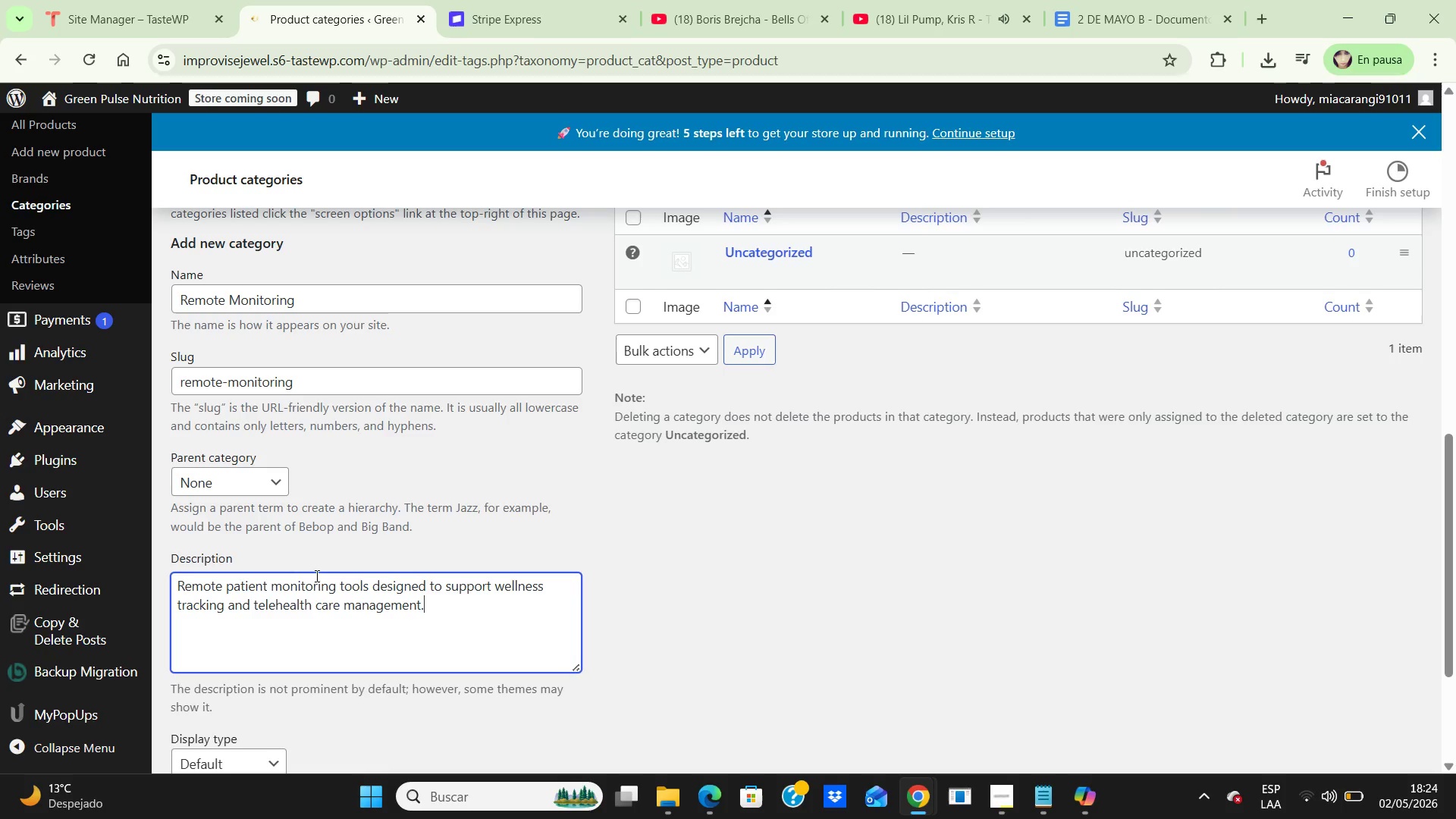 
scroll: coordinate [412, 515], scroll_direction: down, amount: 2.0
 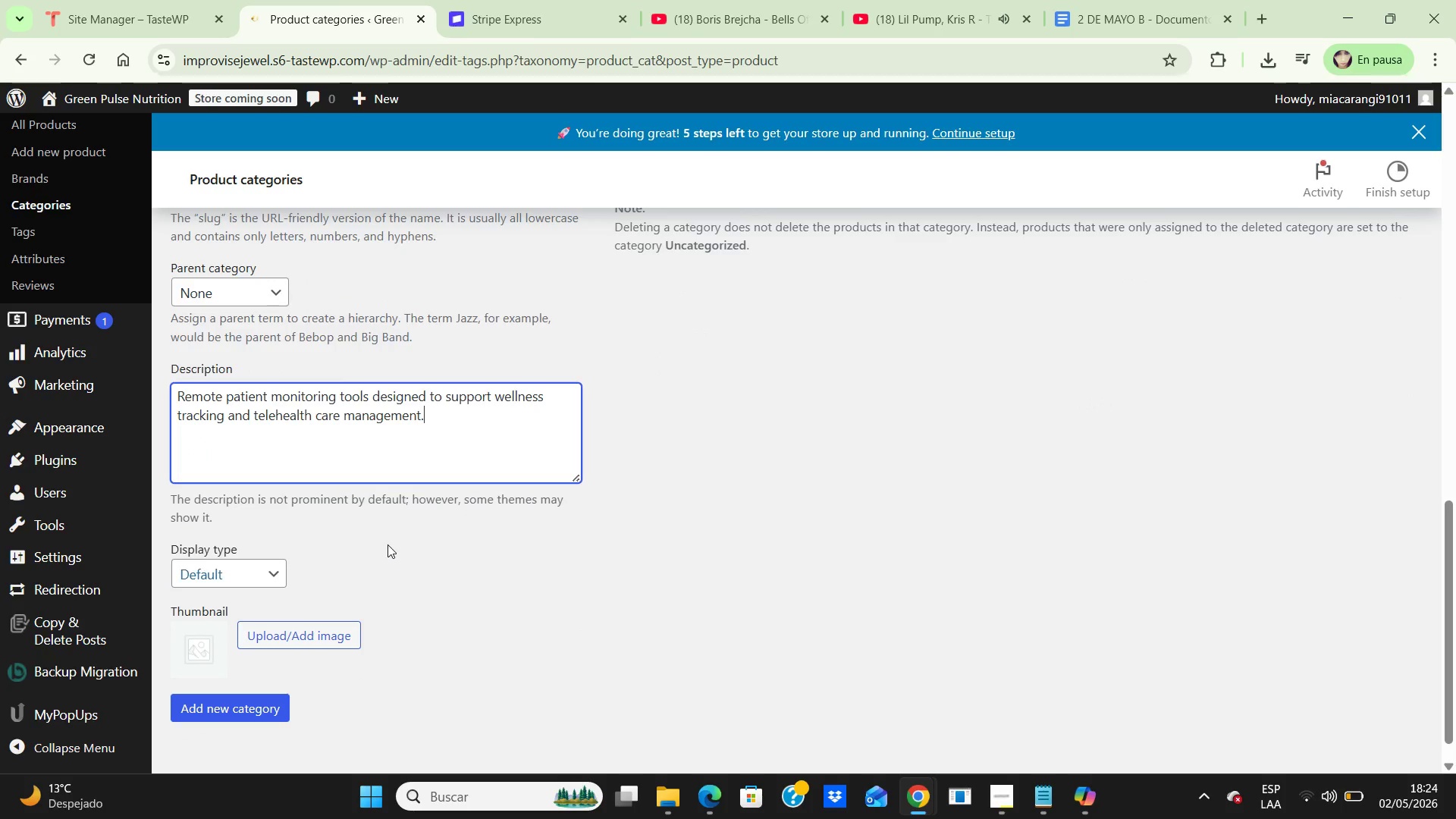 
wait(5.2)
 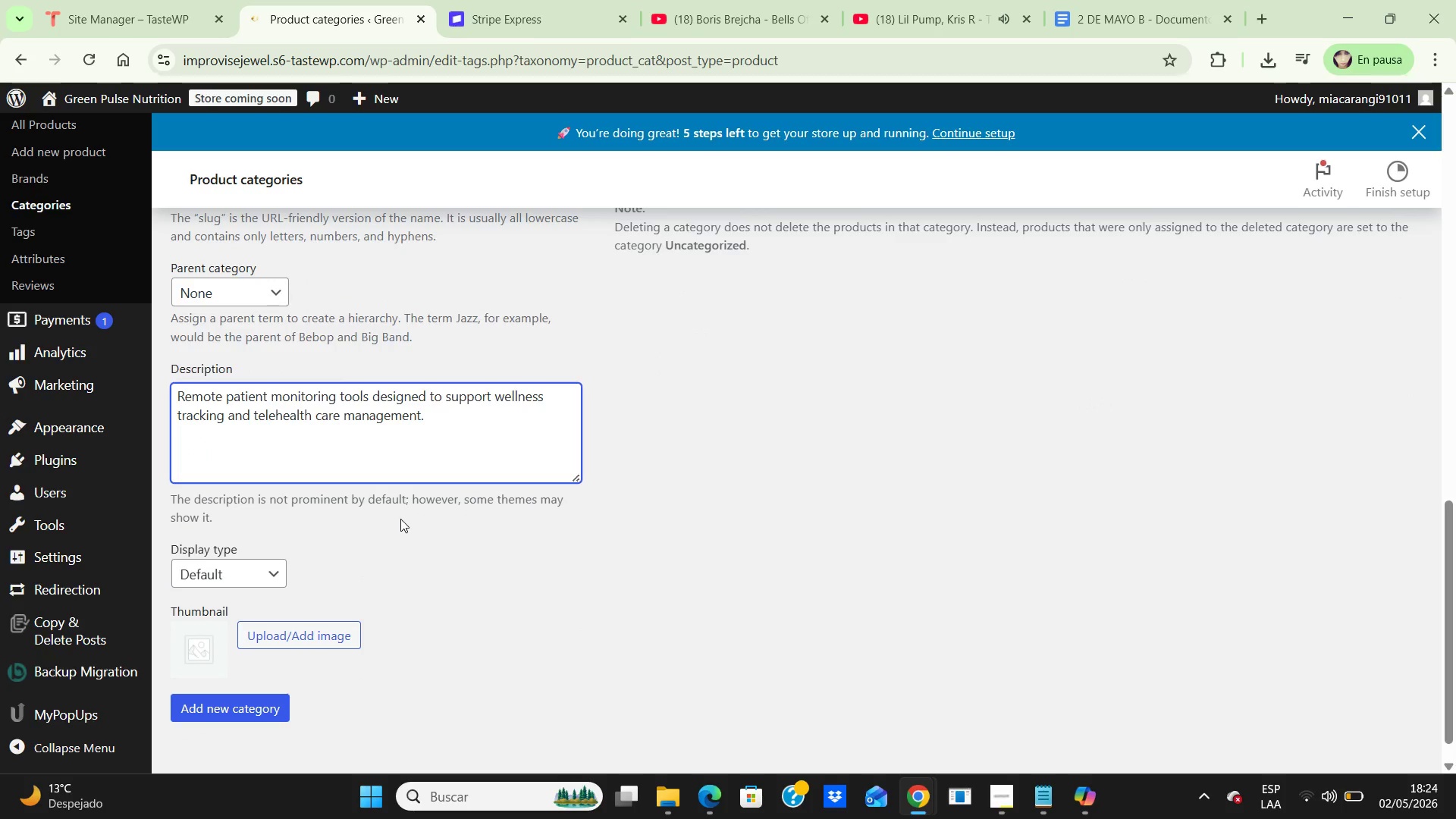 
left_click([235, 710])
 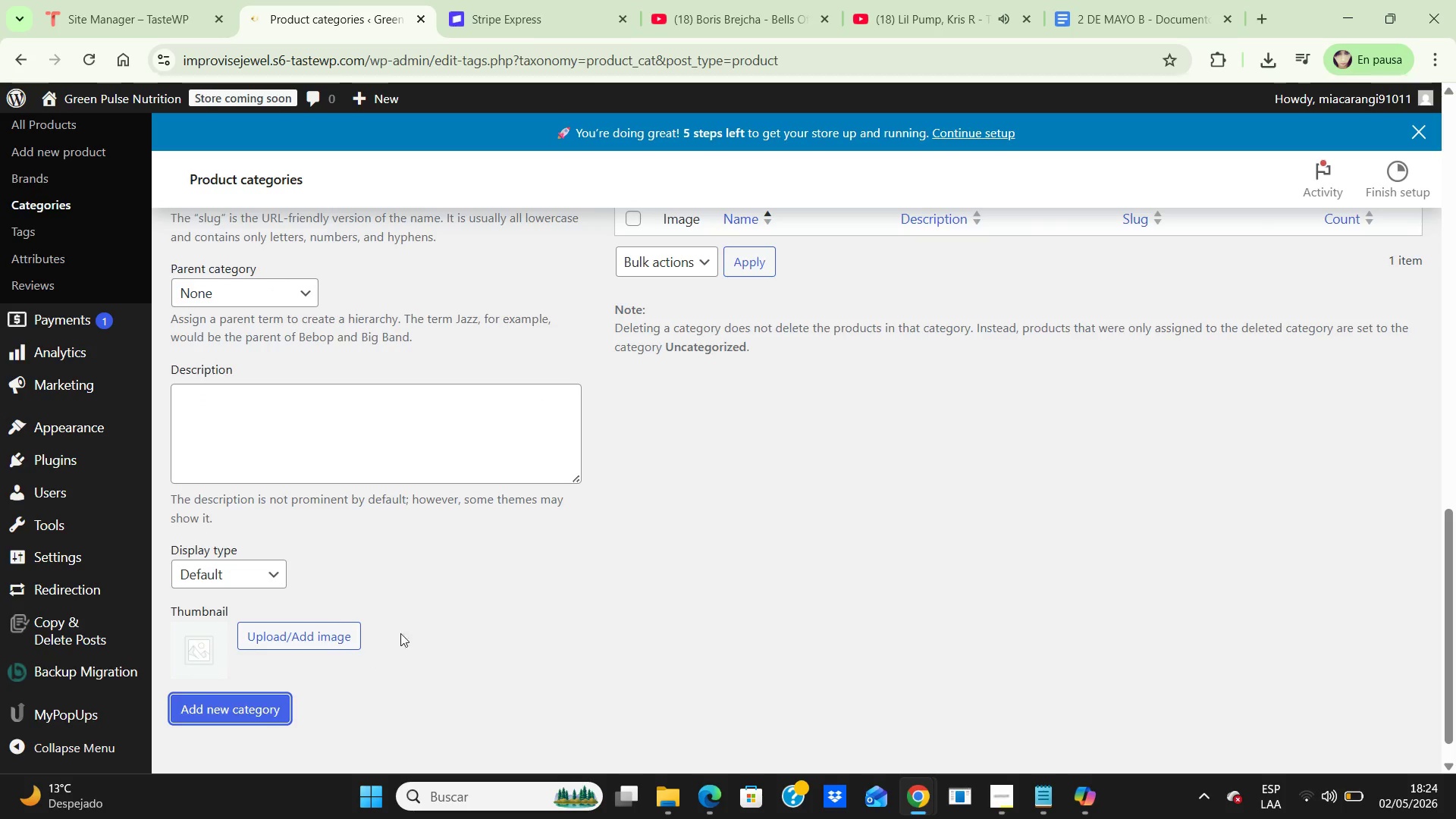 
scroll: coordinate [378, 610], scroll_direction: down, amount: 1.0
 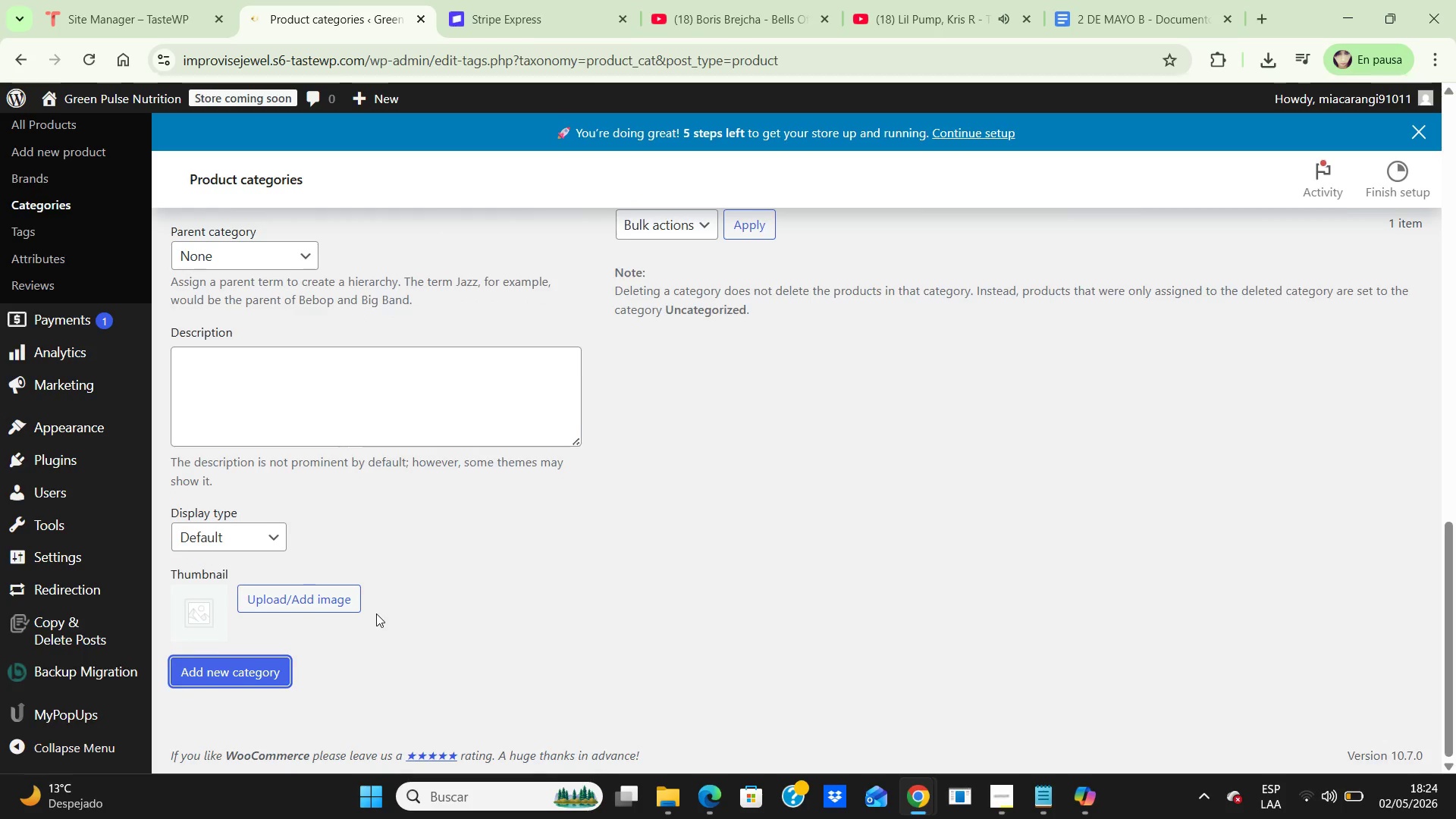 
scroll: coordinate [376, 612], scroll_direction: up, amount: 6.0
 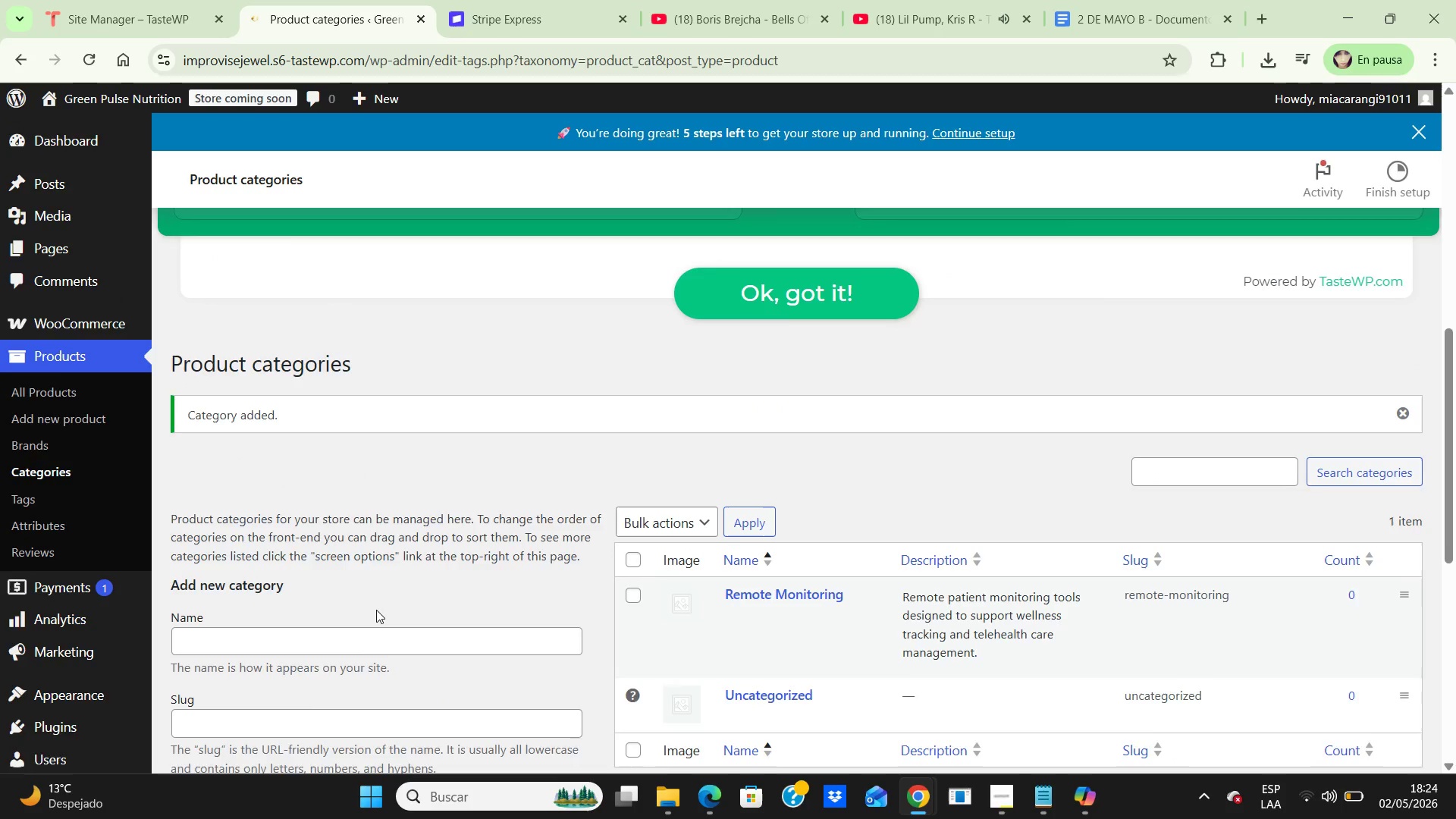 
scroll: coordinate [376, 610], scroll_direction: down, amount: 3.0
 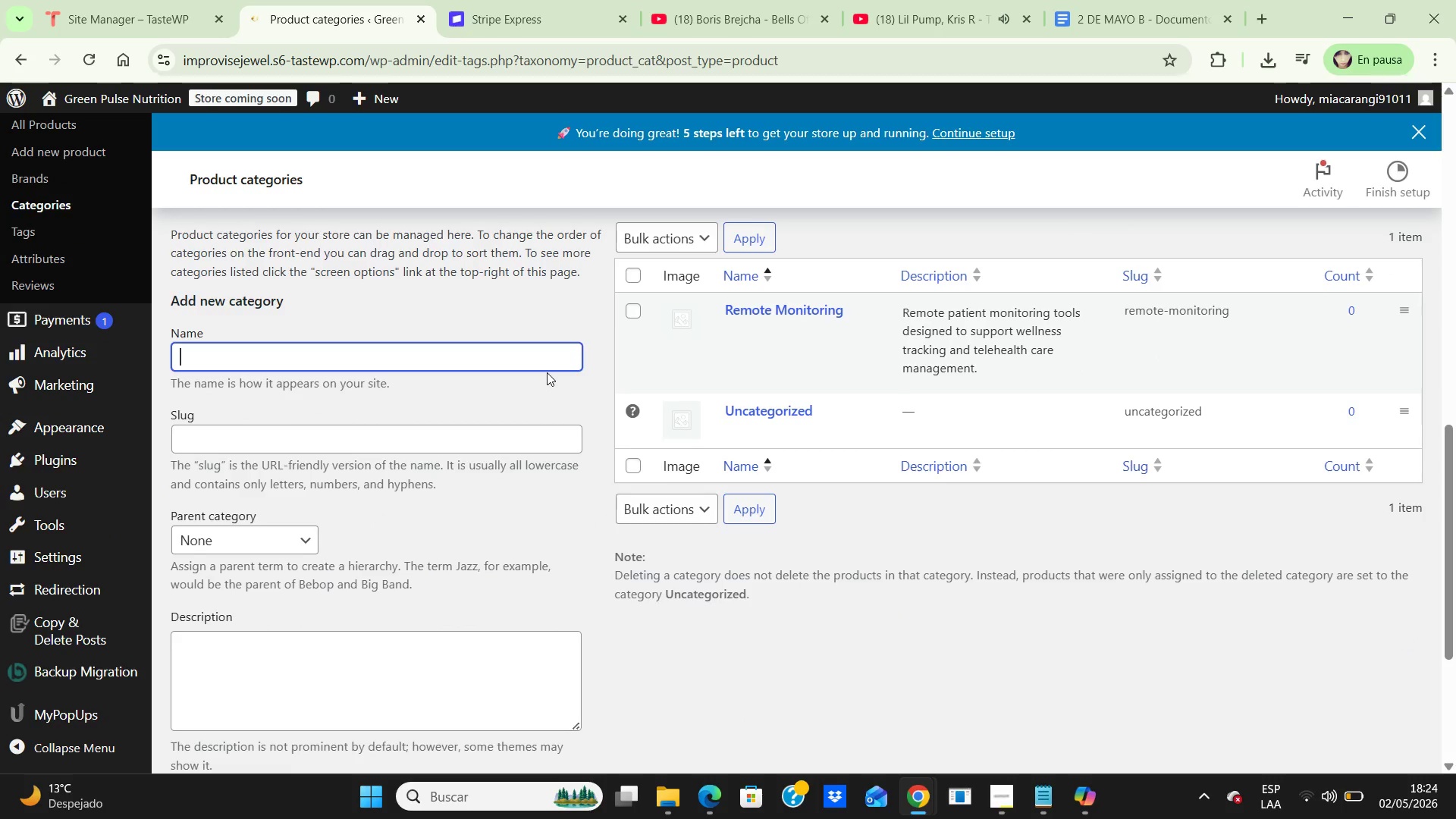 
type(Nutrirional Supplements)
 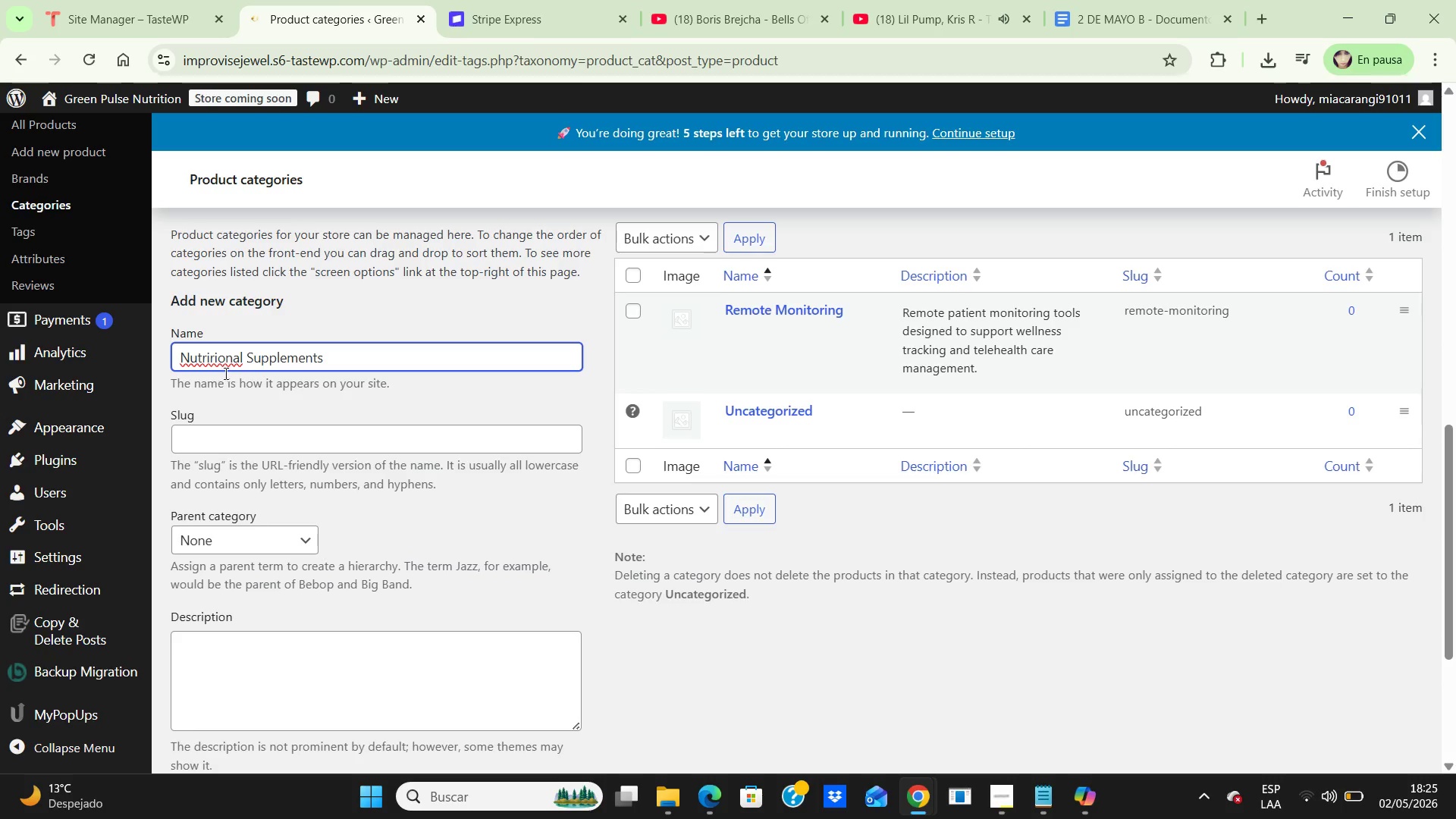 
wait(8.02)
 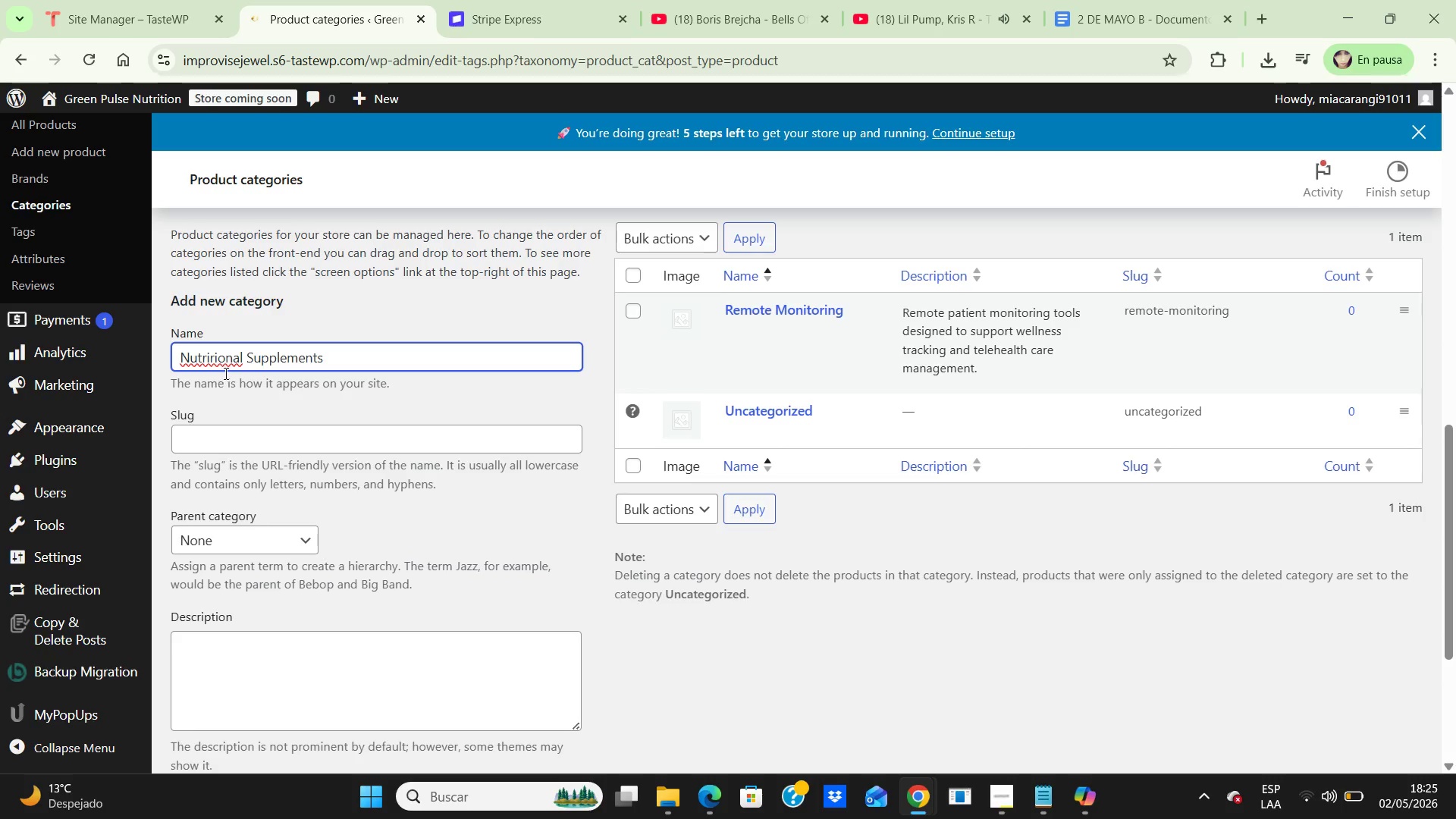 
key(Backspace)
key(Backspace)
type(ti)
 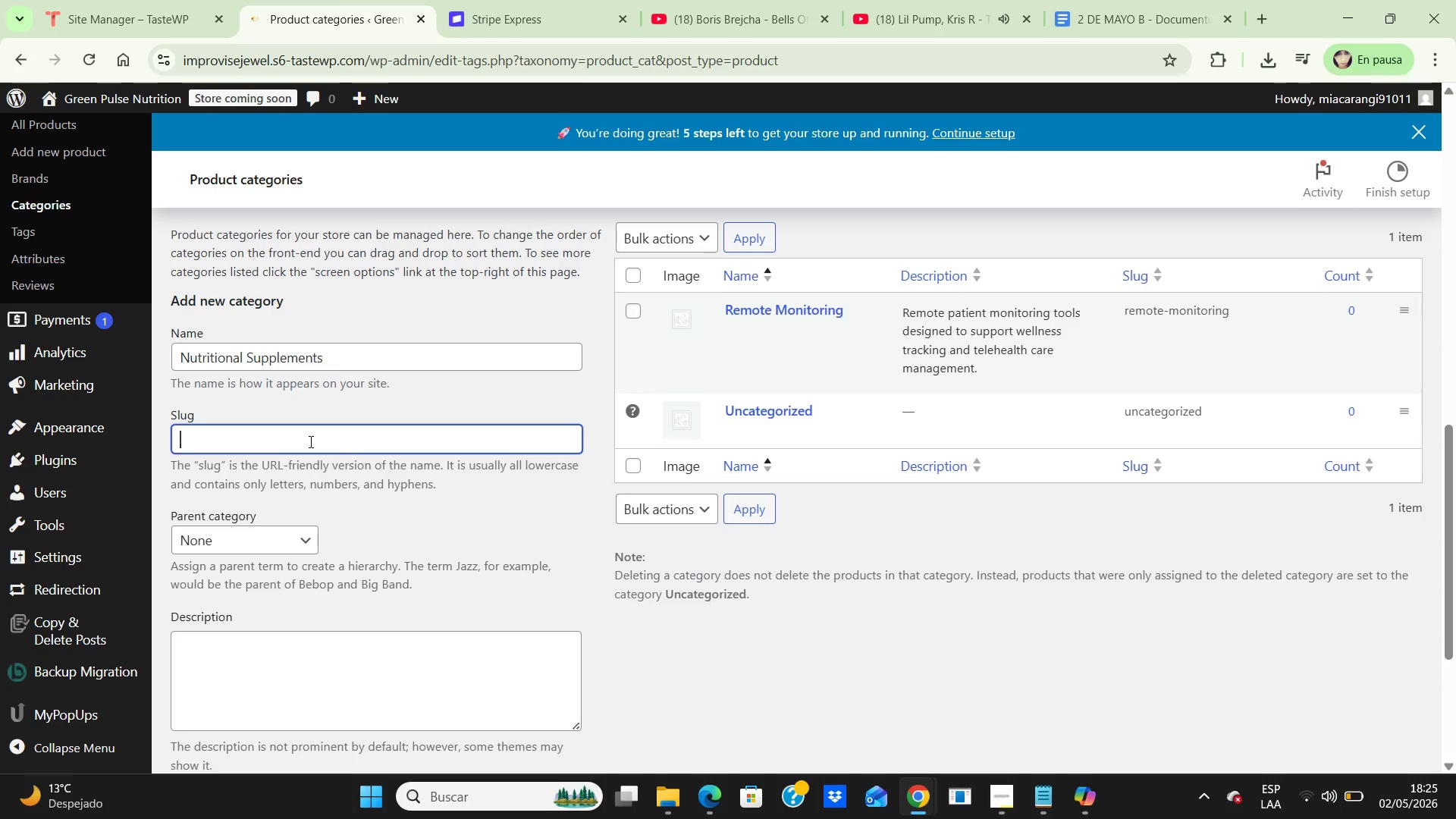 
wait(5.28)
 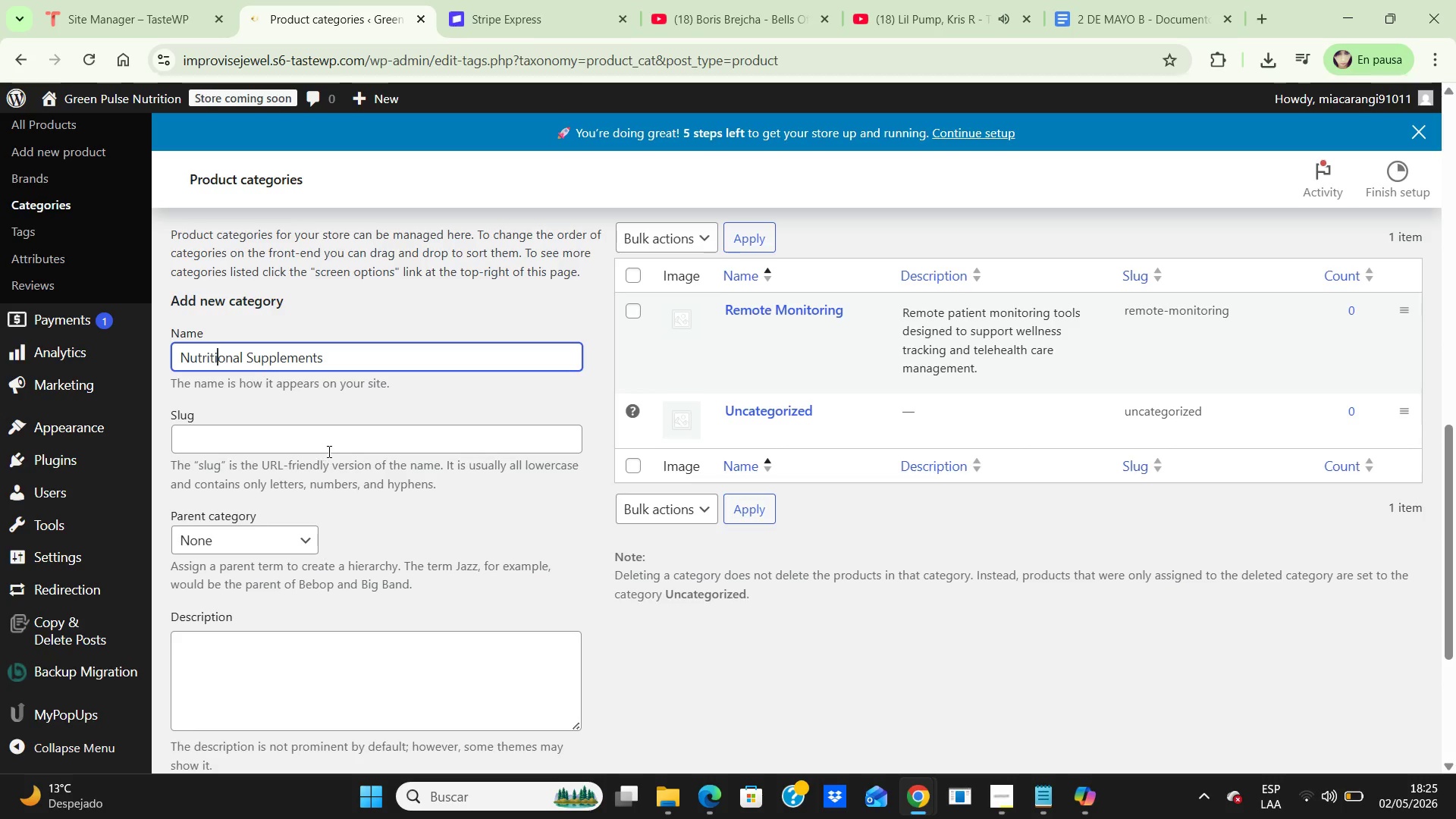 
type(nutritional-supplements)
 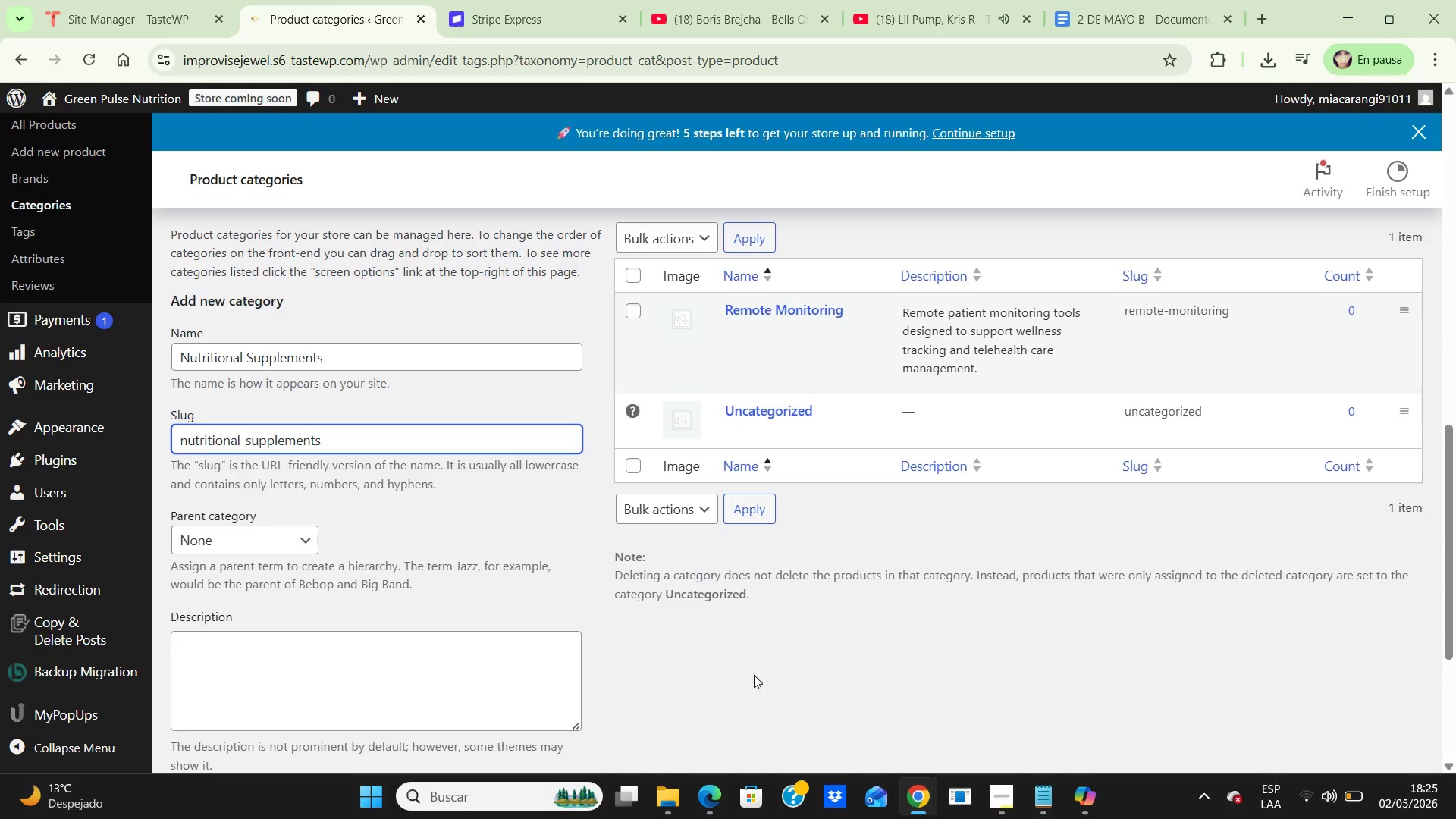 
wait(6.75)
 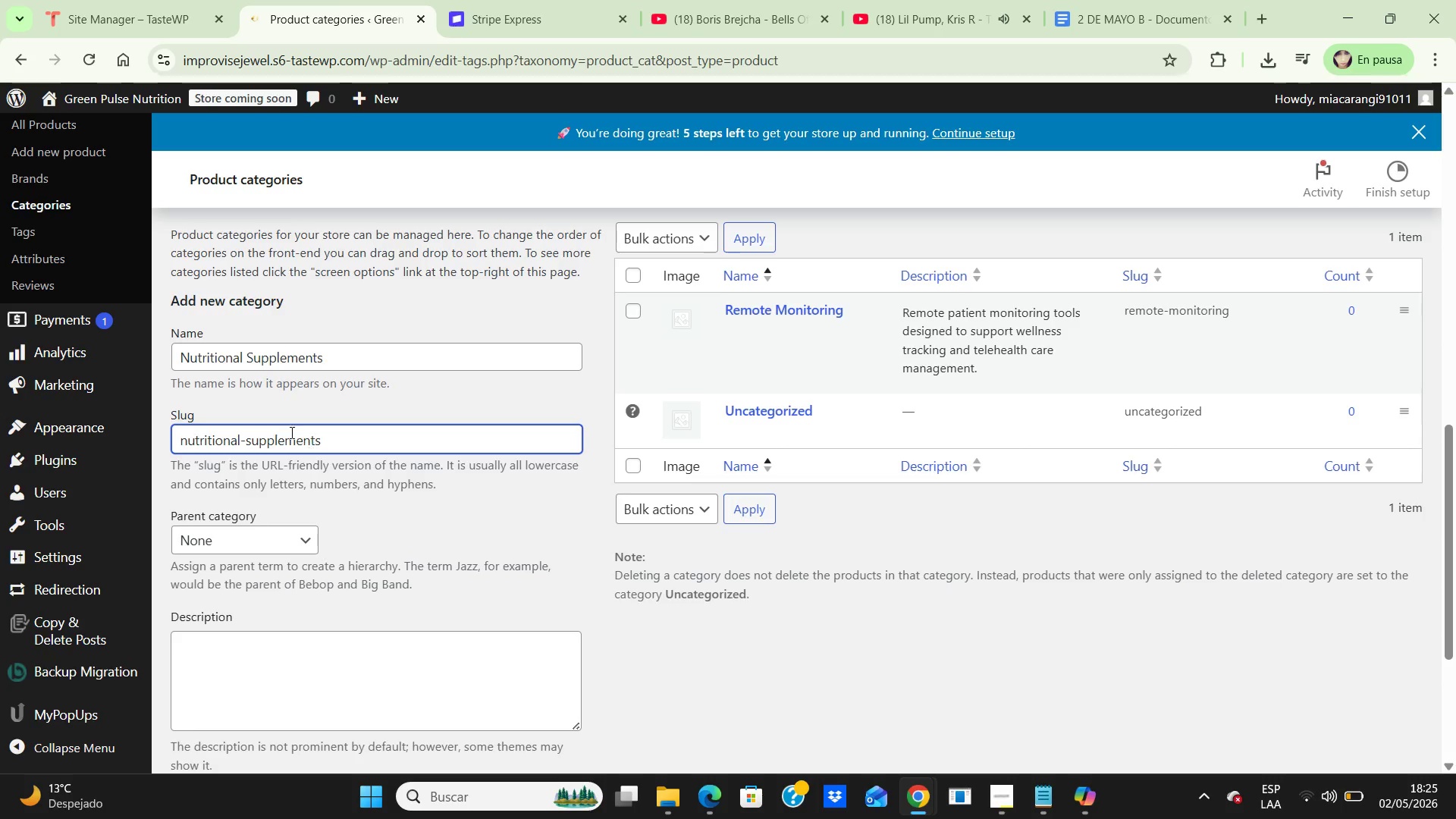 
left_click([359, 646])
 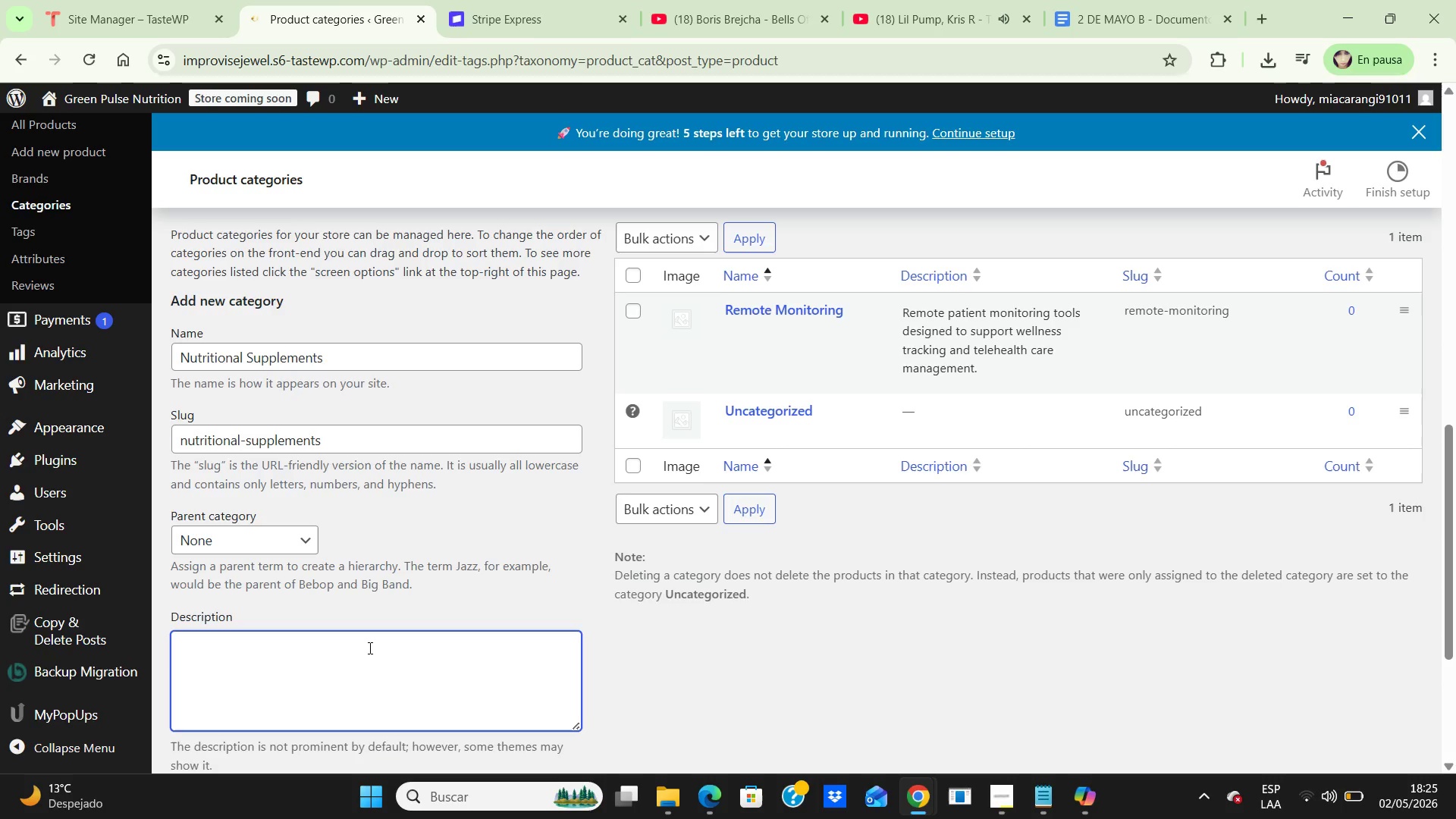 
type(Premium nutritional support products curated for holistic wellness and healthy lifestyle programs)
 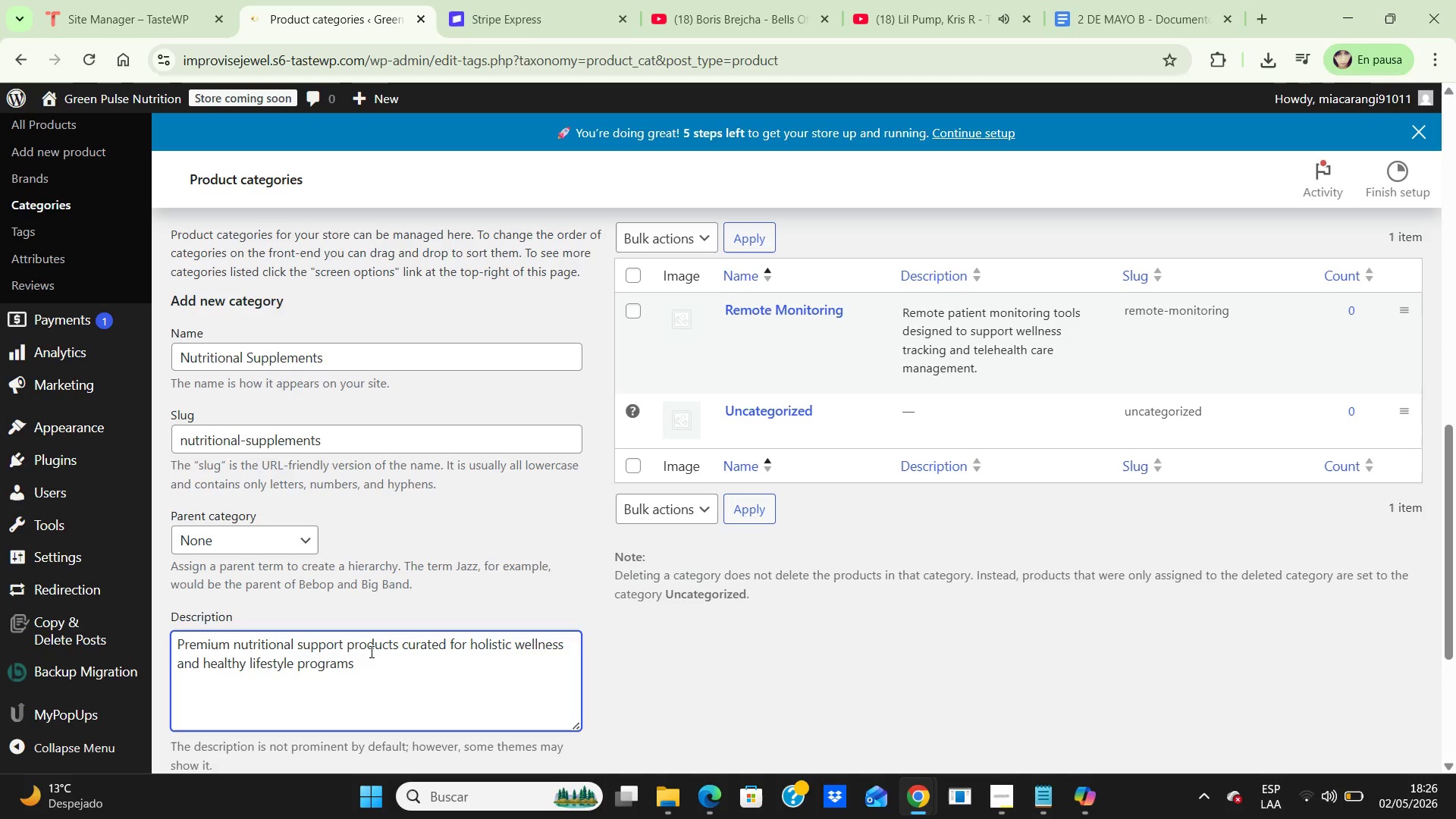 
scroll: coordinate [585, 611], scroll_direction: down, amount: 3.0
 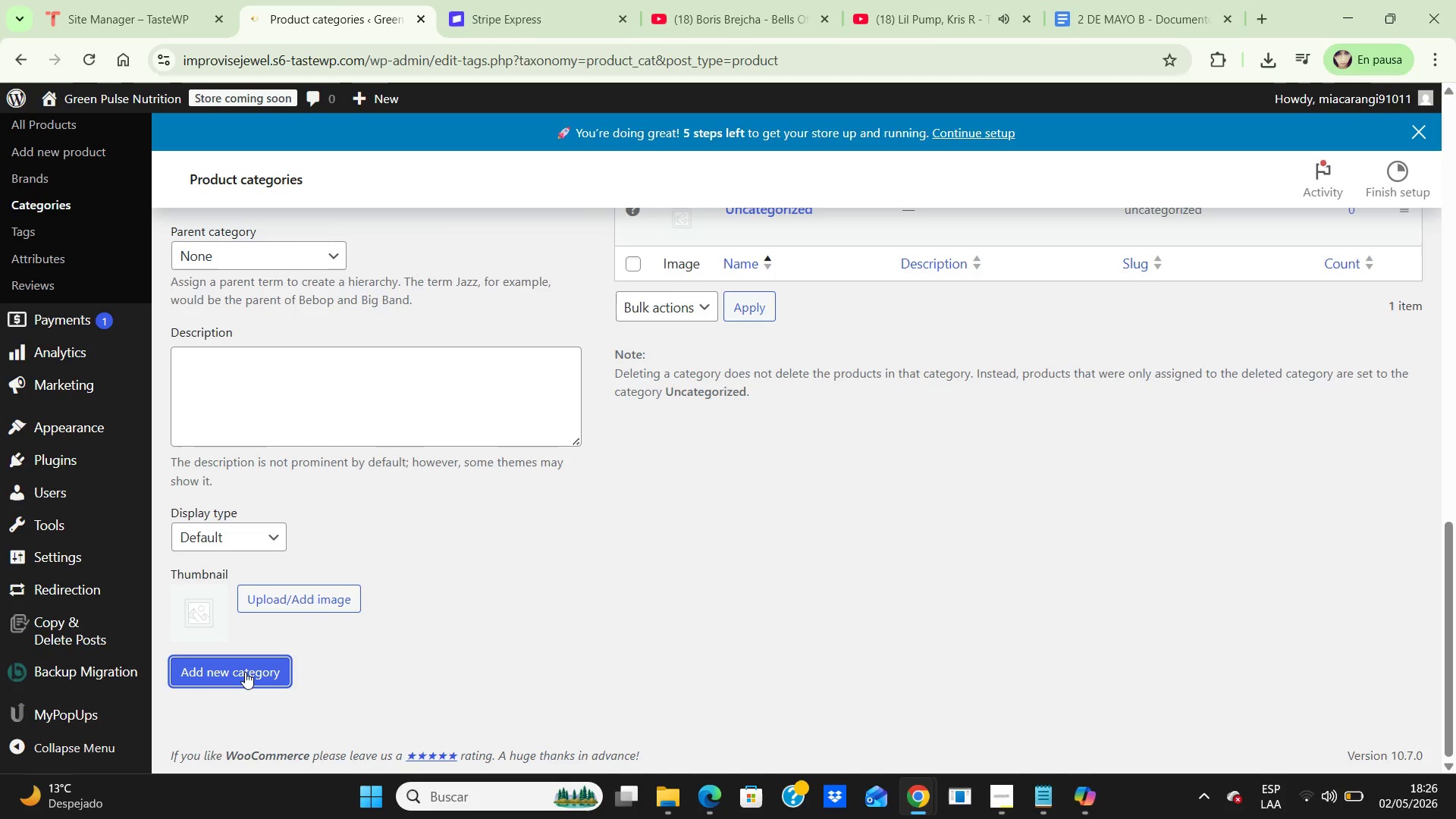 
wait(7.71)
 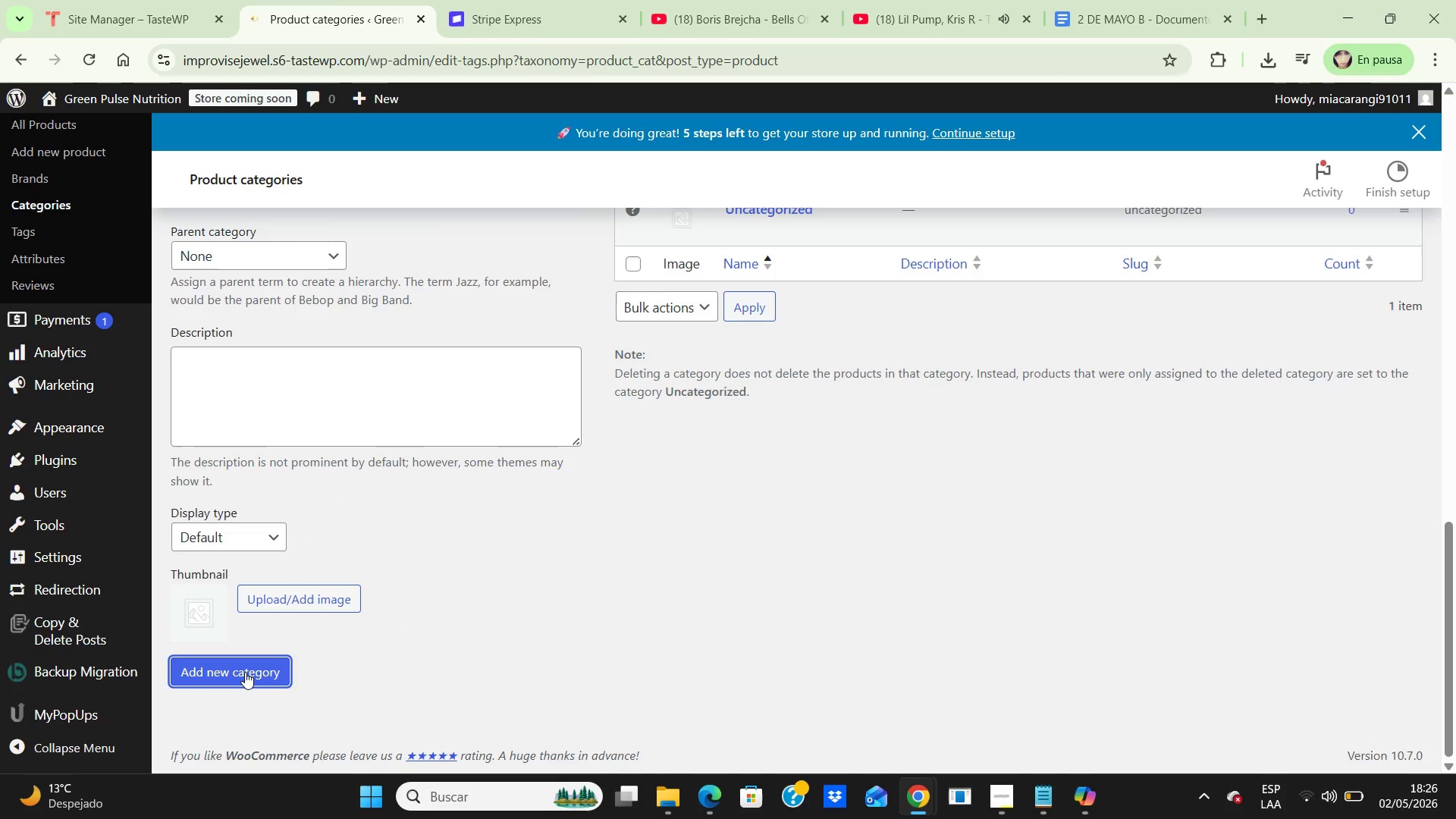 
scroll: coordinate [382, 545], scroll_direction: up, amount: 6.0
 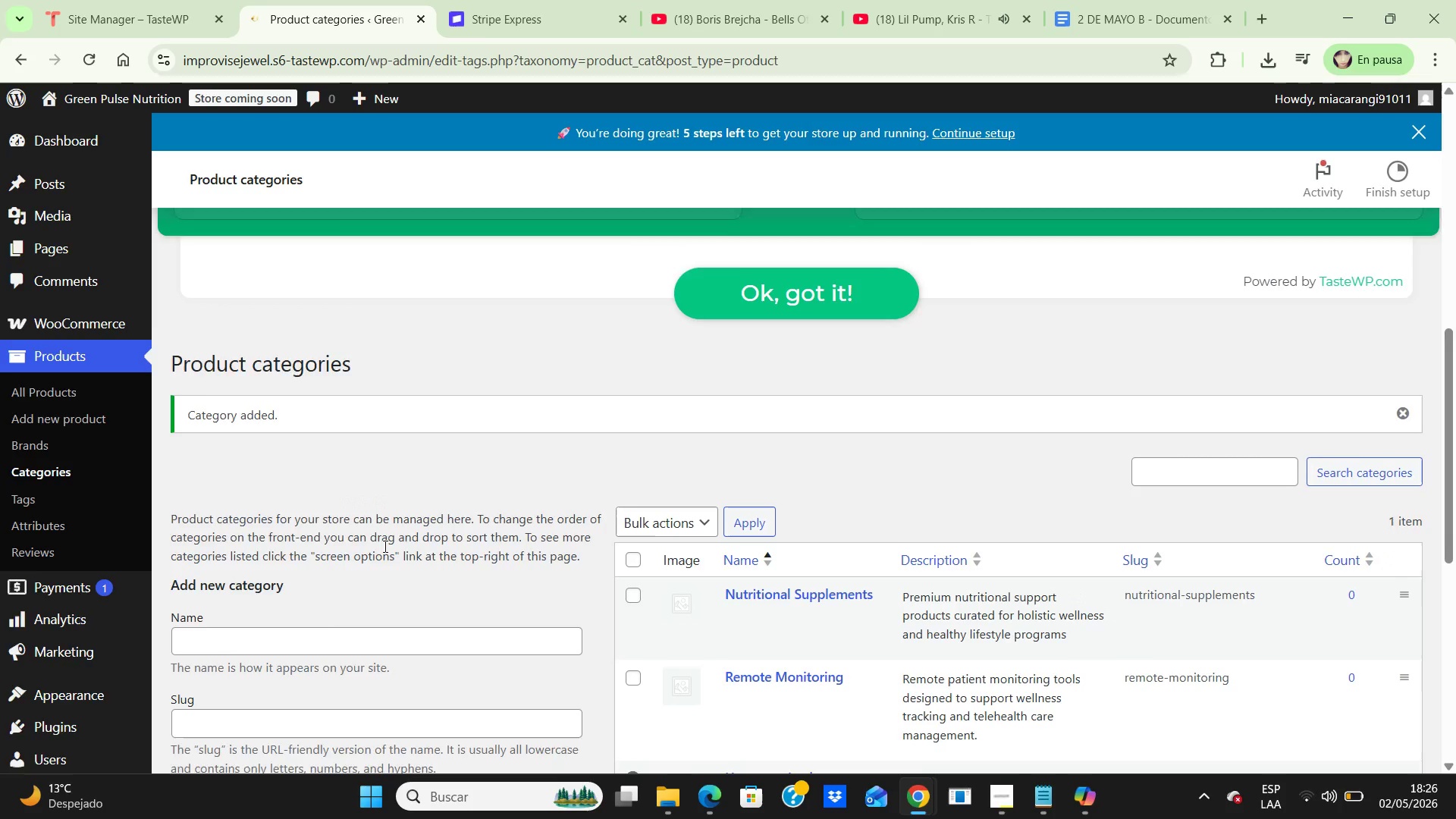 
scroll: coordinate [391, 537], scroll_direction: down, amount: 3.0
 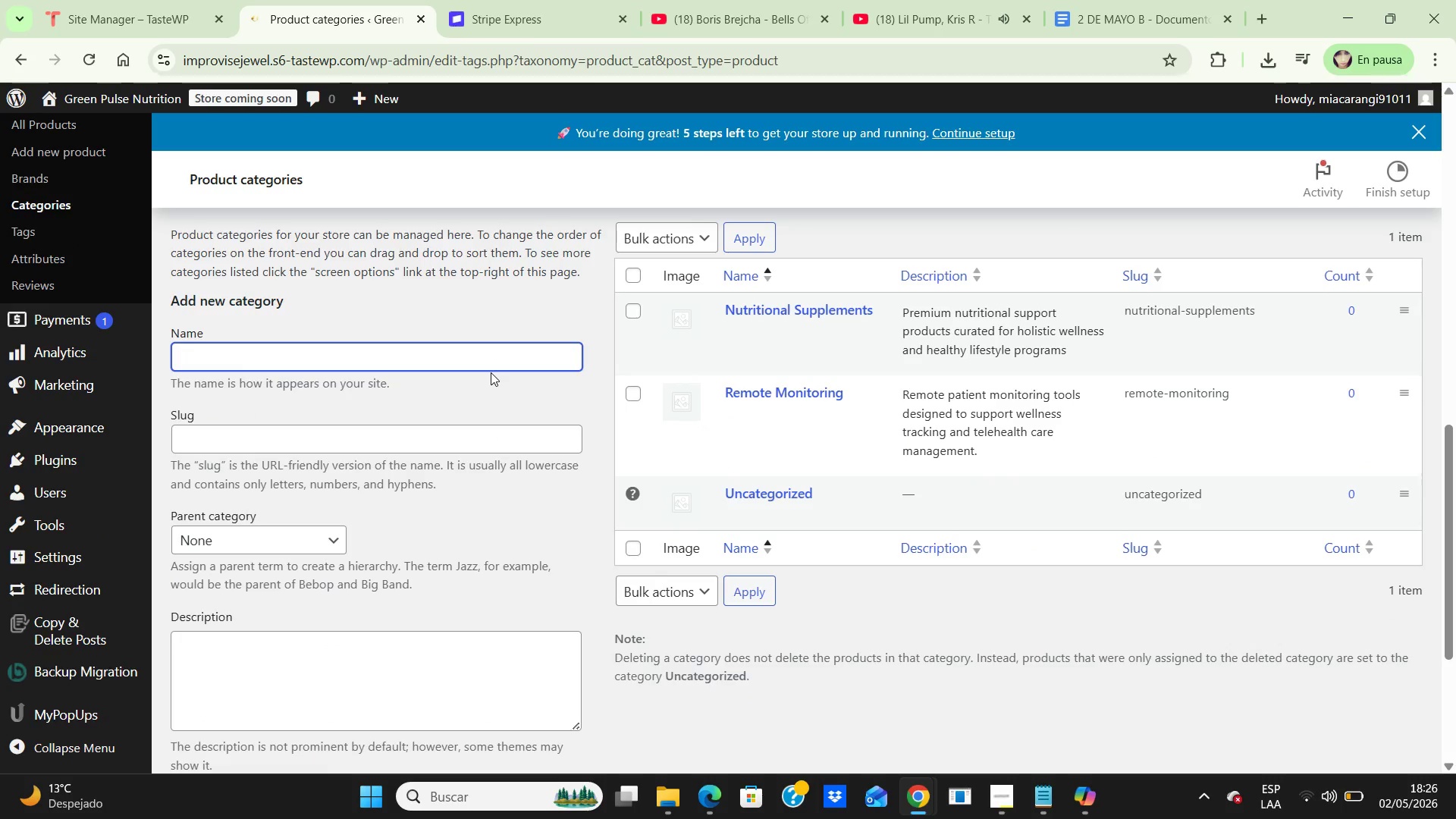 
type(Digital Coaching Assets)
 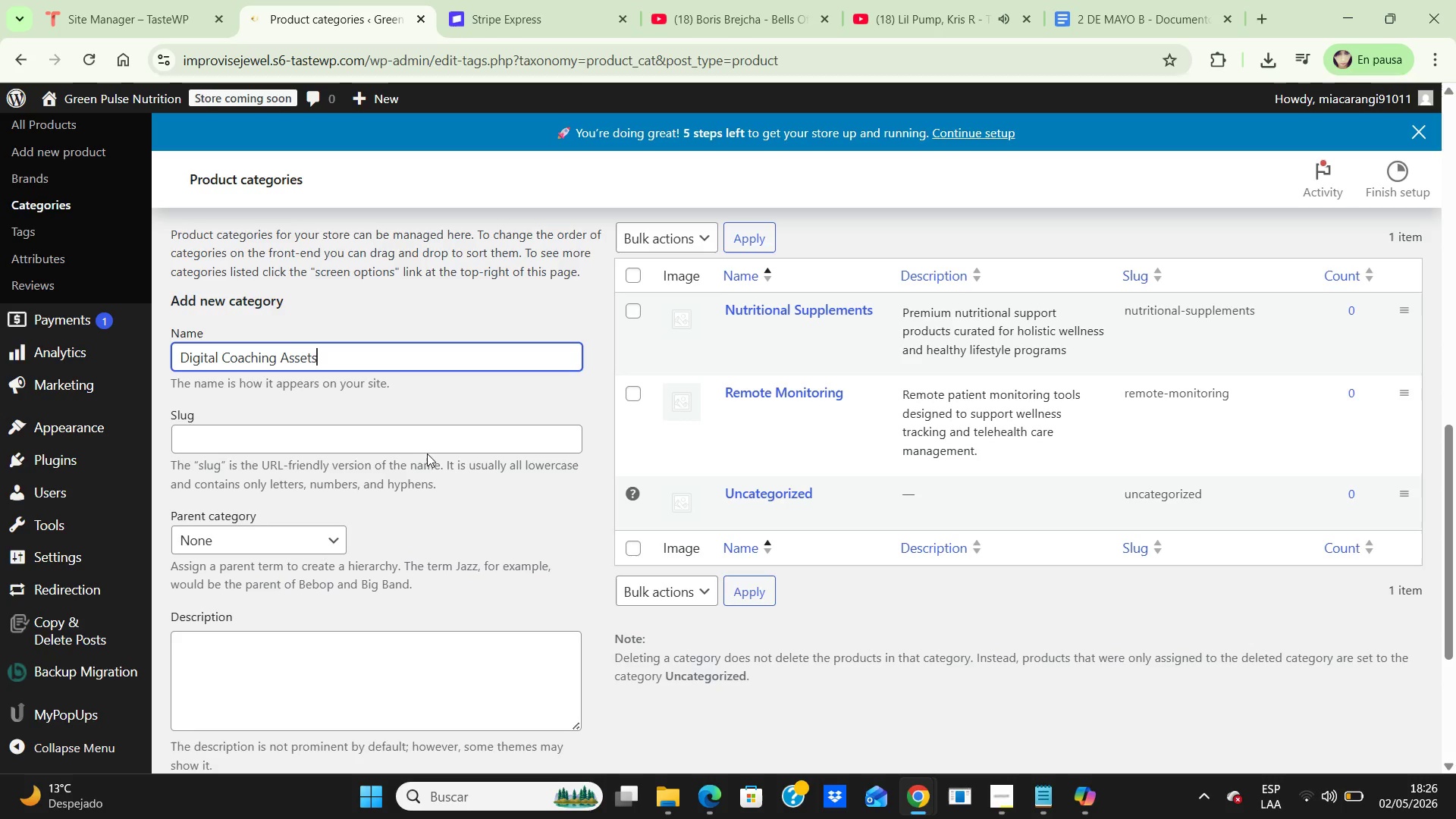 
left_click([461, 444])
 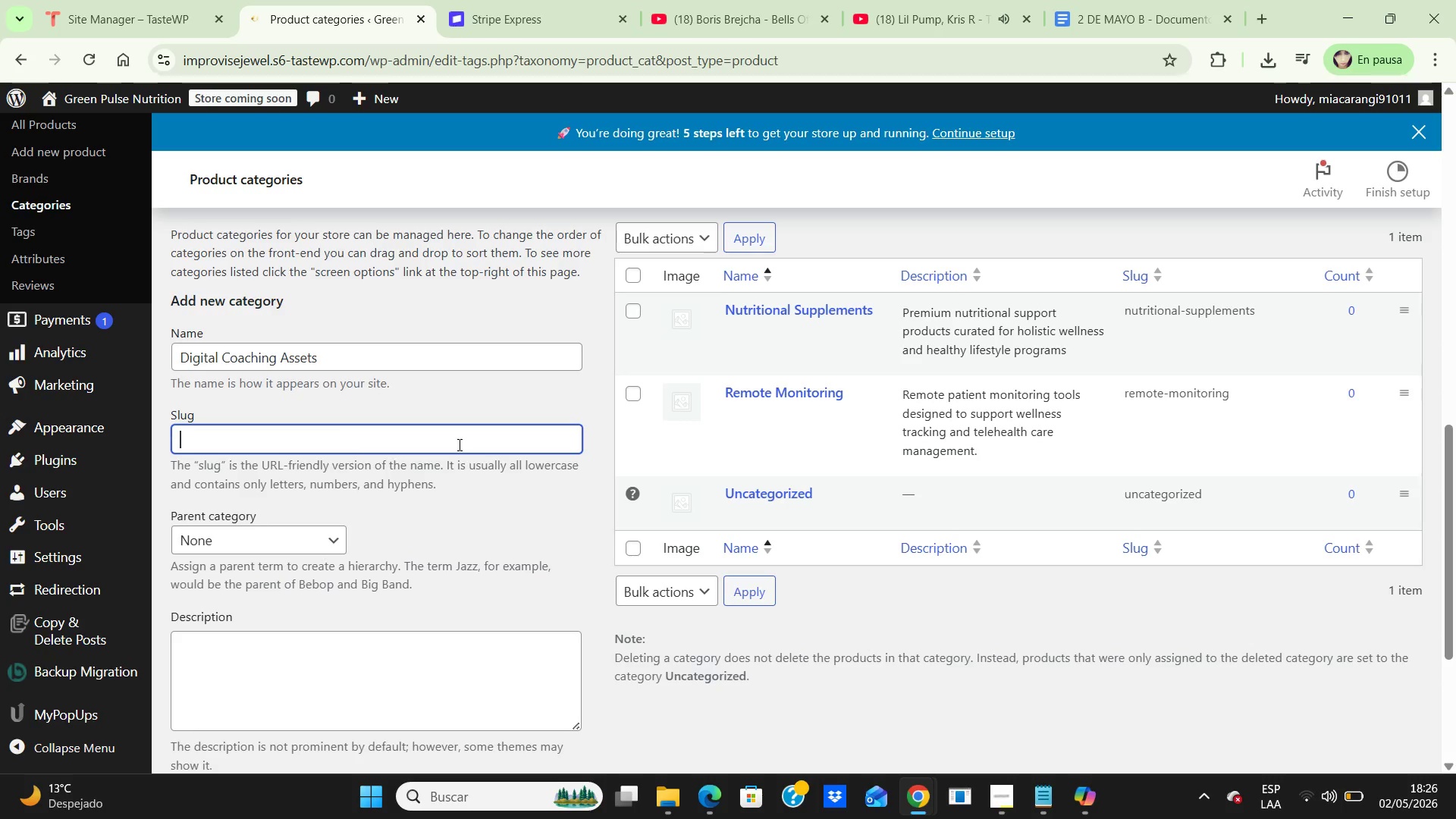 
type(digital-coaching-assests)
 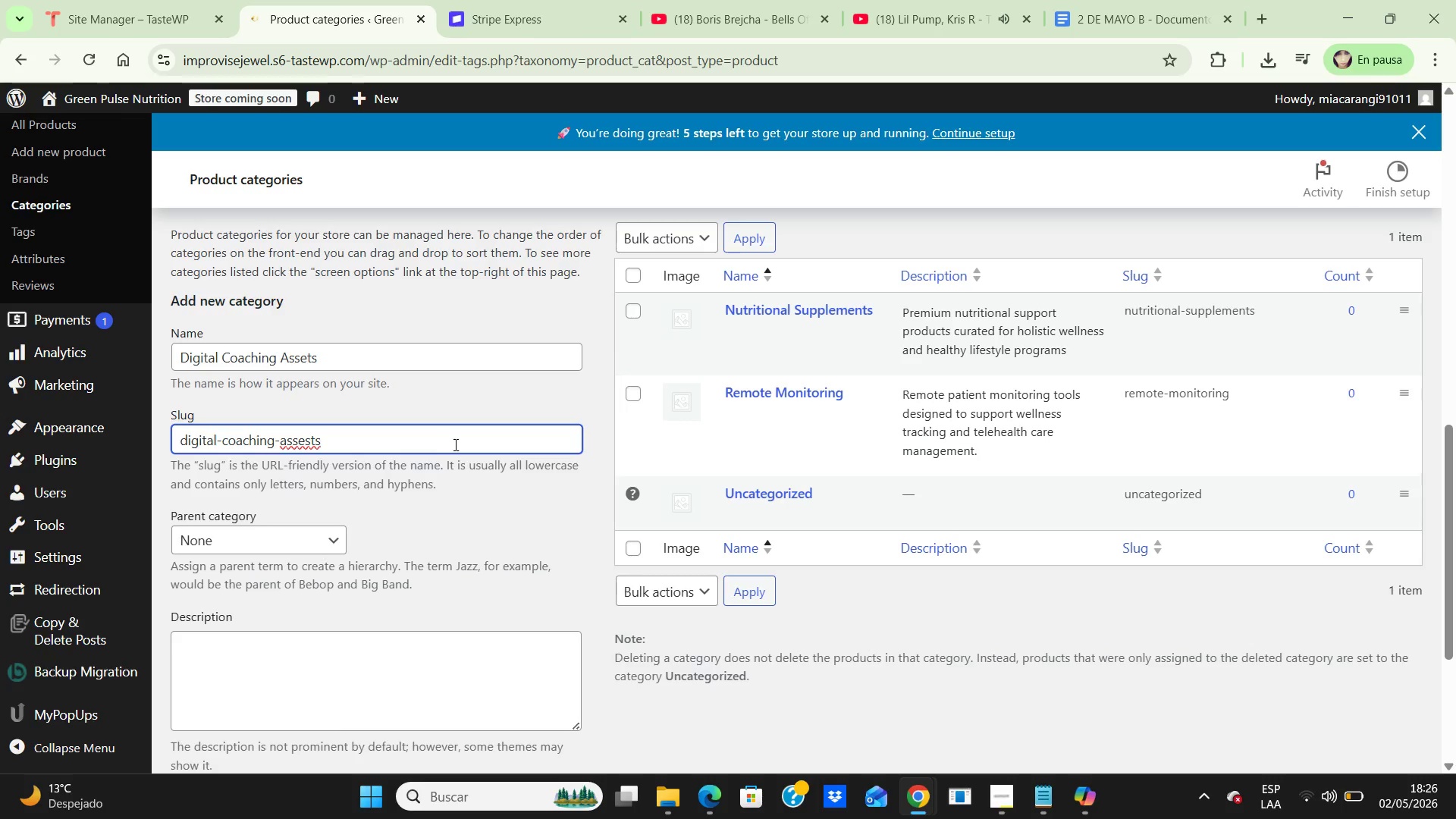 
scroll: coordinate [453, 475], scroll_direction: down, amount: 3.0
 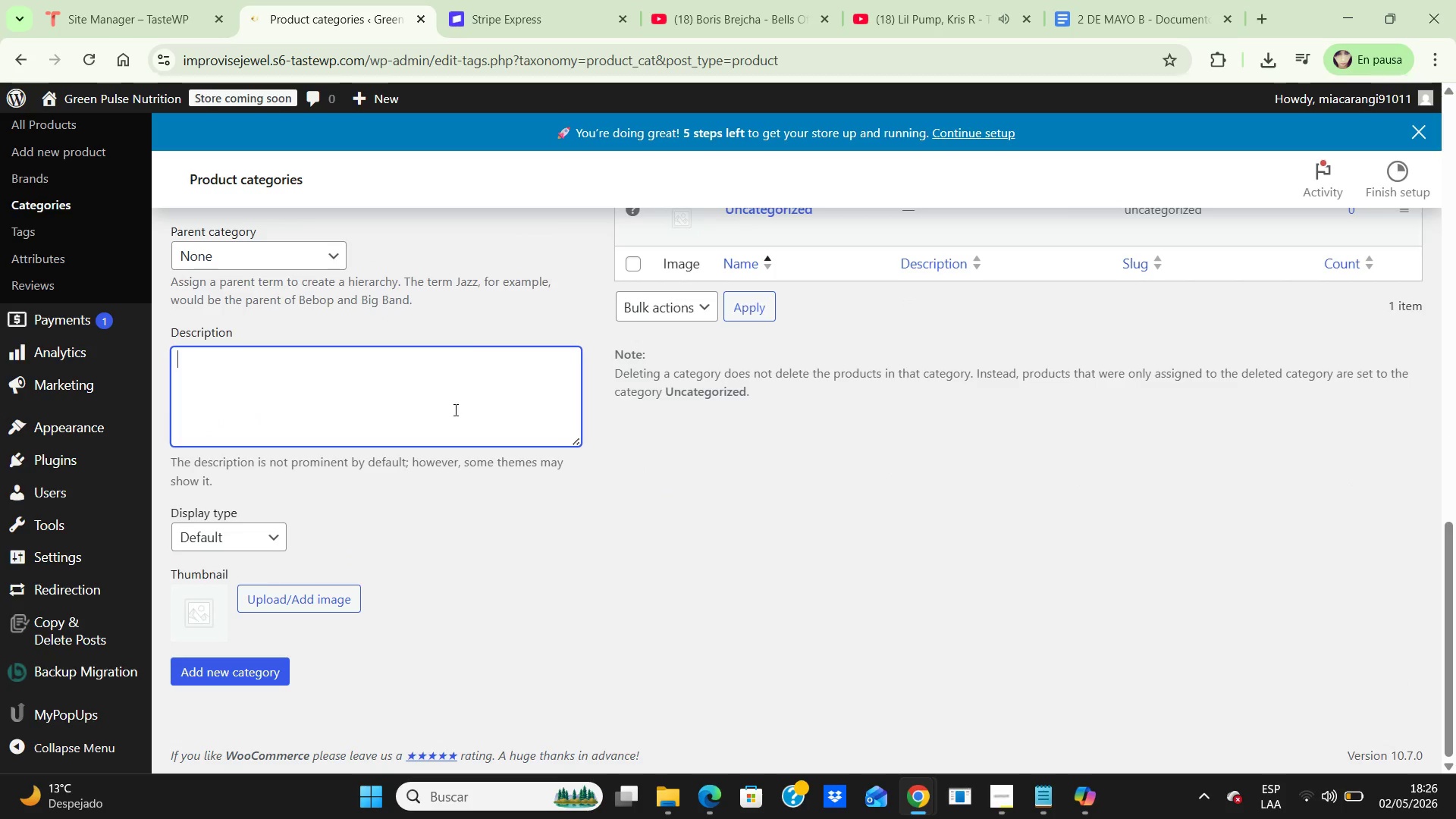 
type(Digital wee)
key(Backspace)
type(llmess resor)
key(Backspace)
key(Backspace)
key(Backspace)
key(Backspace)
key(Backspace)
key(Backspace)
key(Backspace)
key(Backspace)
key(Backspace)
key(Backspace)
type(ness resources and coaching tools supporting long-term health engement )
key(Backspace)
key(Backspace)
key(Backspace)
key(Backspace)
key(Backspace)
key(Backspace)
type(agement)
 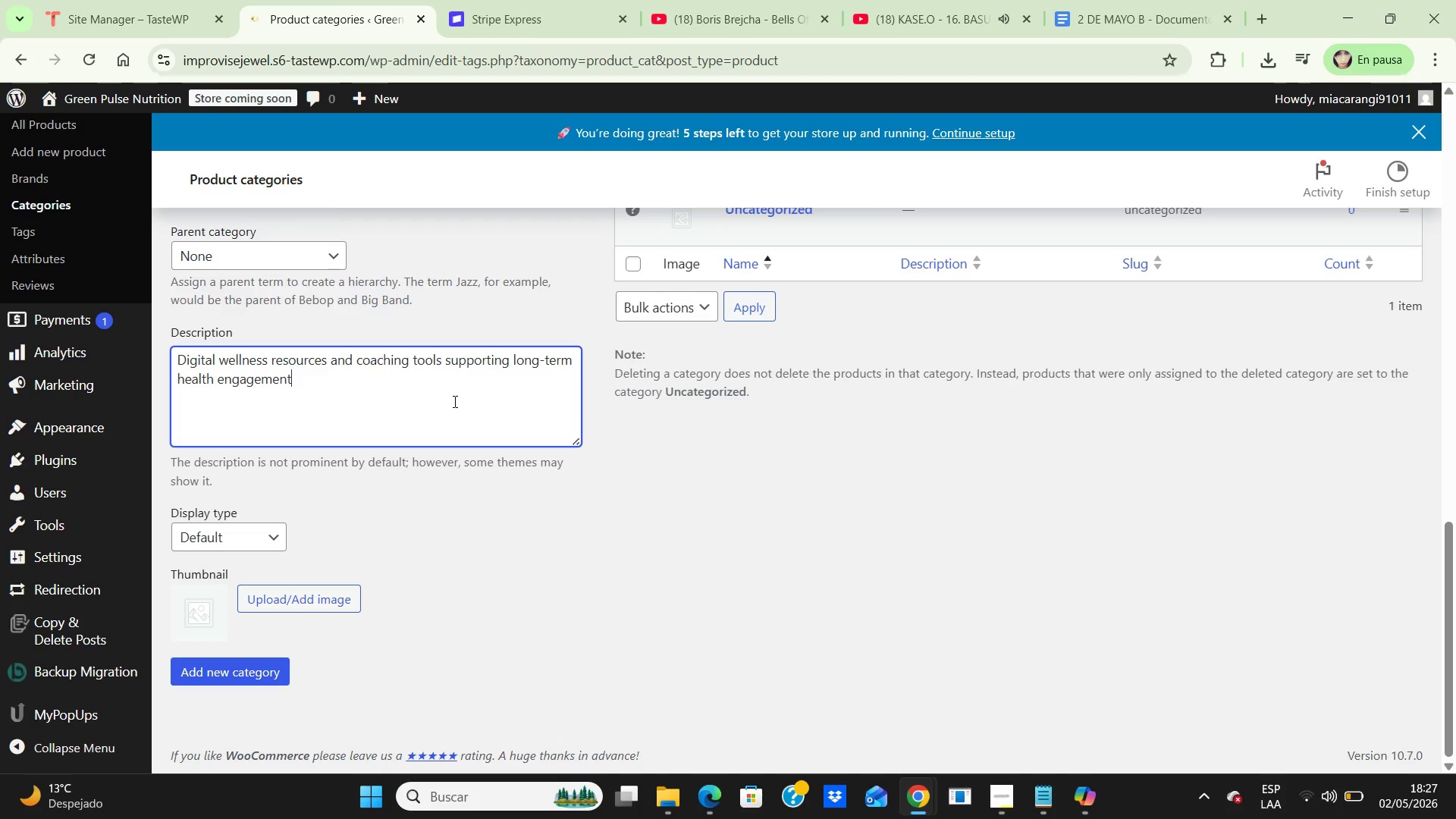 
key(Period)
 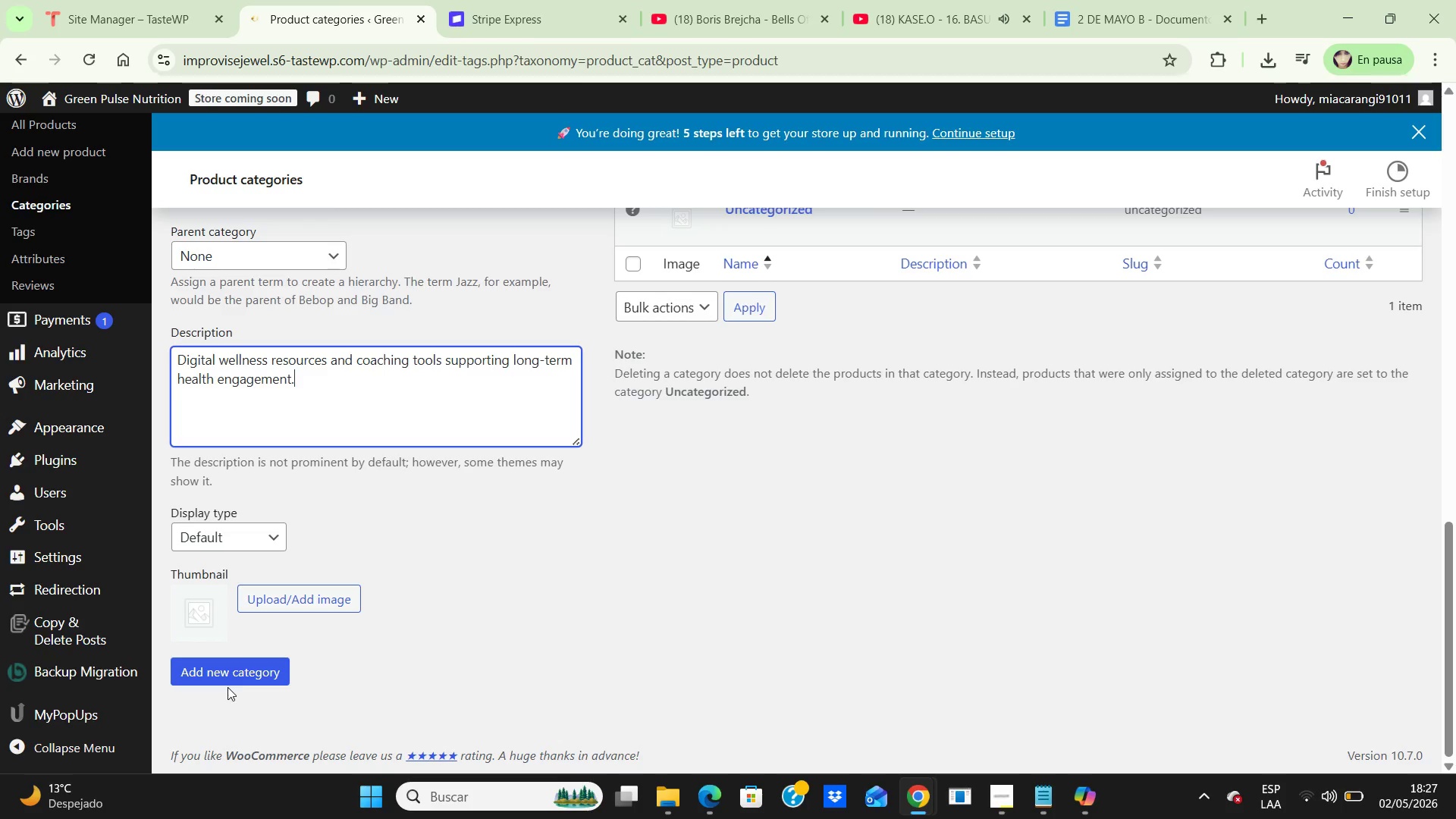 
left_click([221, 675])
 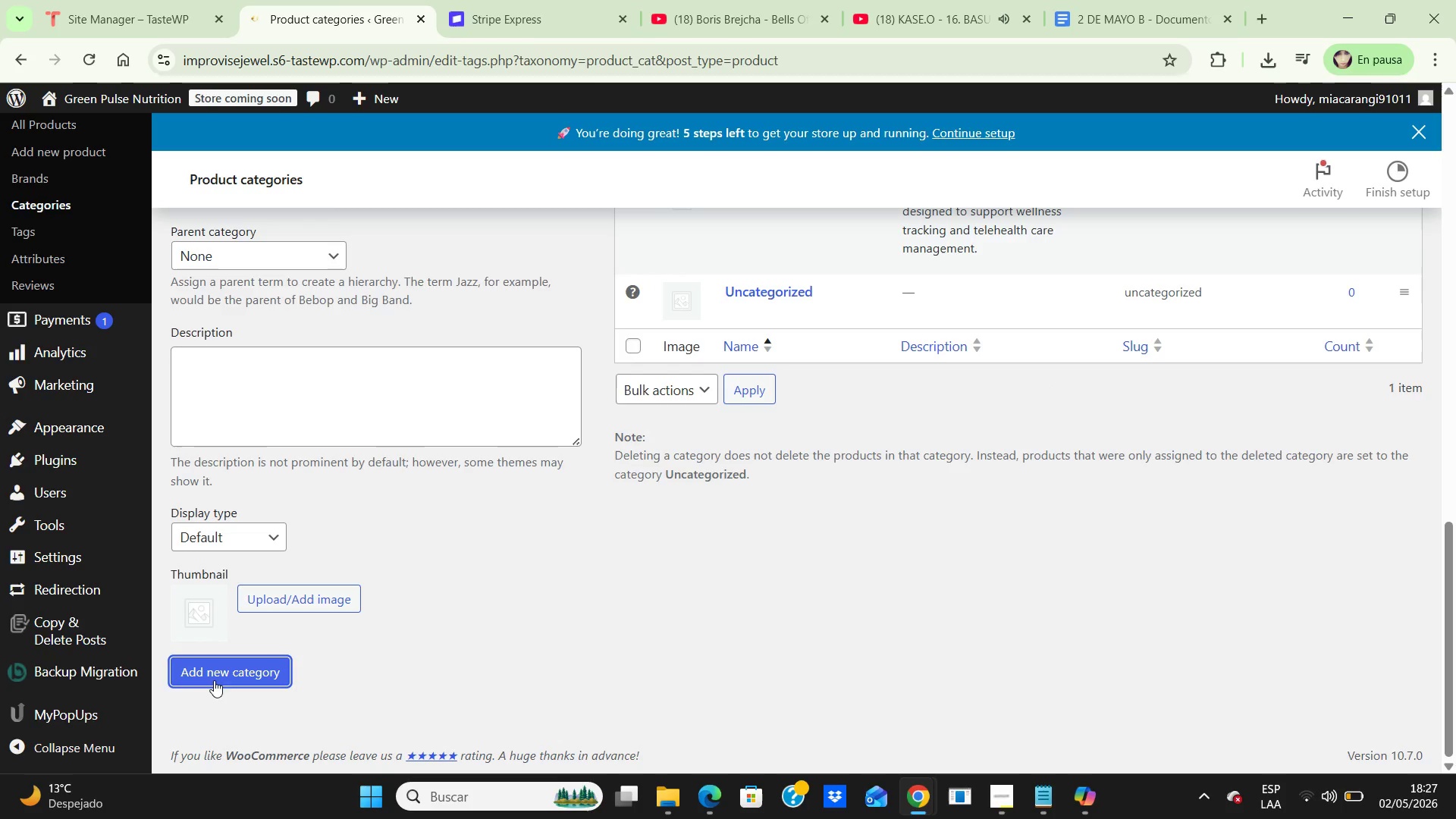 
wait(6.2)
 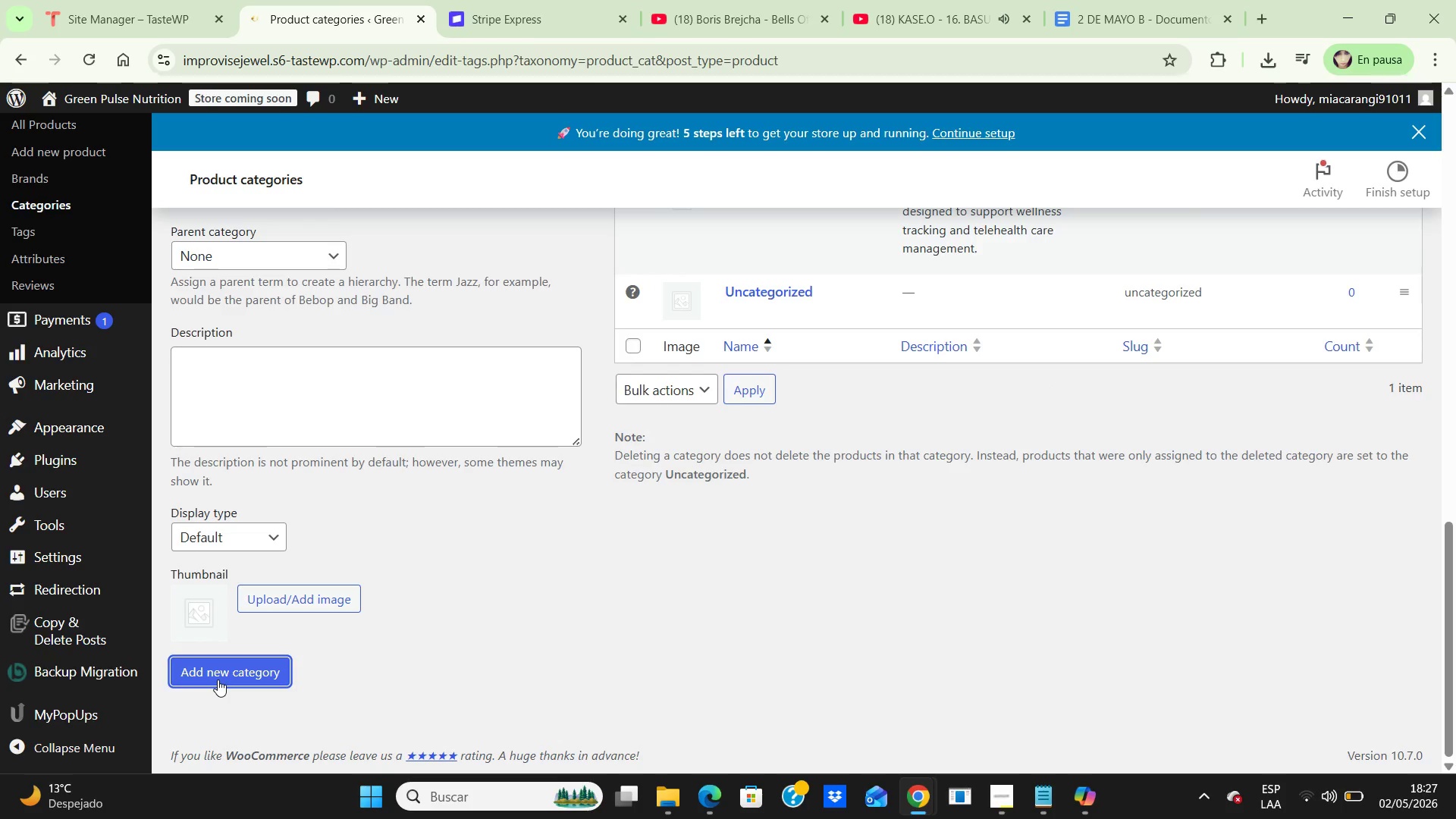 
scroll: coordinate [654, 735], scroll_direction: up, amount: 3.0
 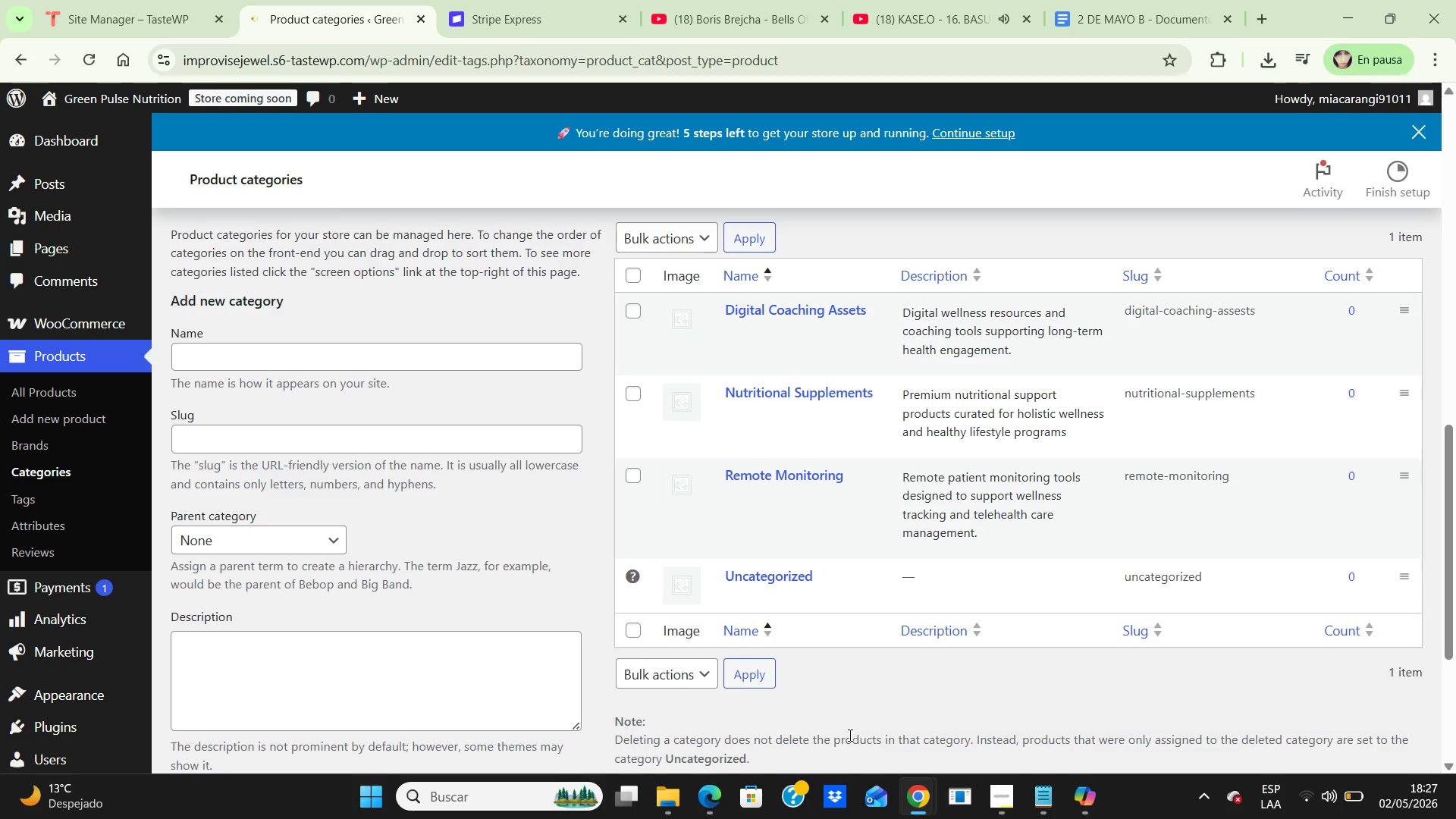 
wait(5.95)
 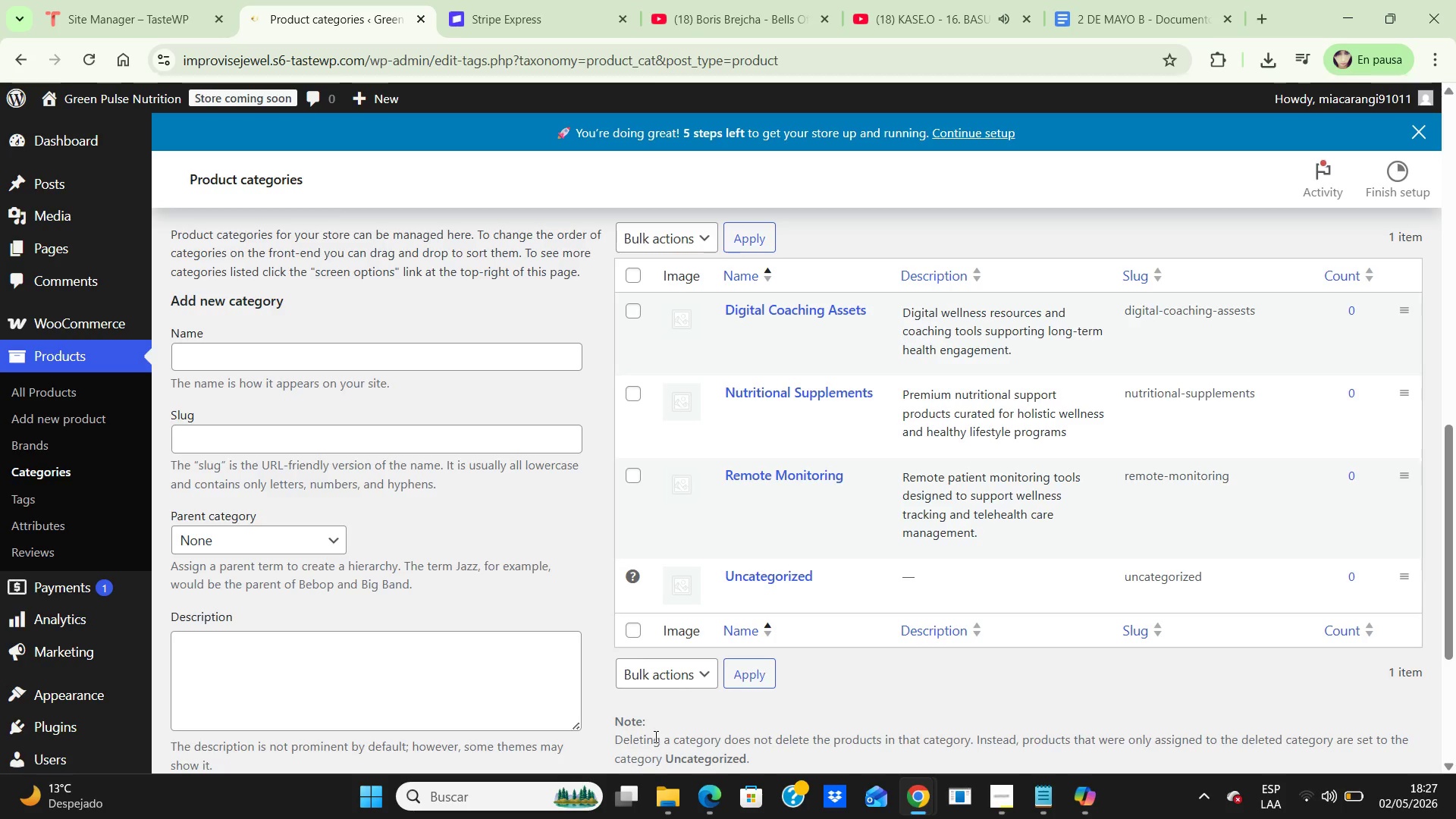 
key(PrintScreen)
 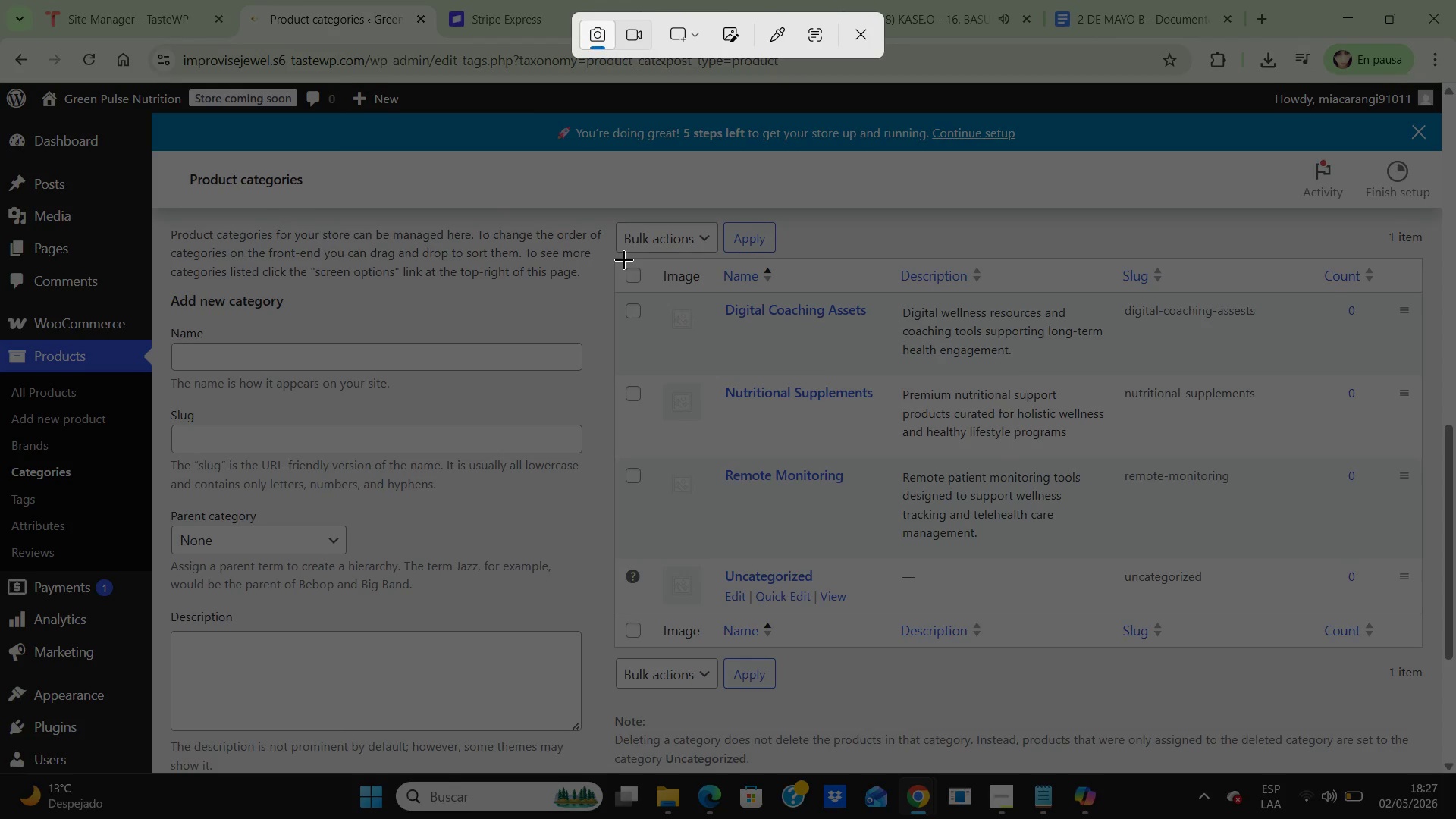 
left_click_drag(start_coordinate=[614, 261], to_coordinate=[1424, 651])
 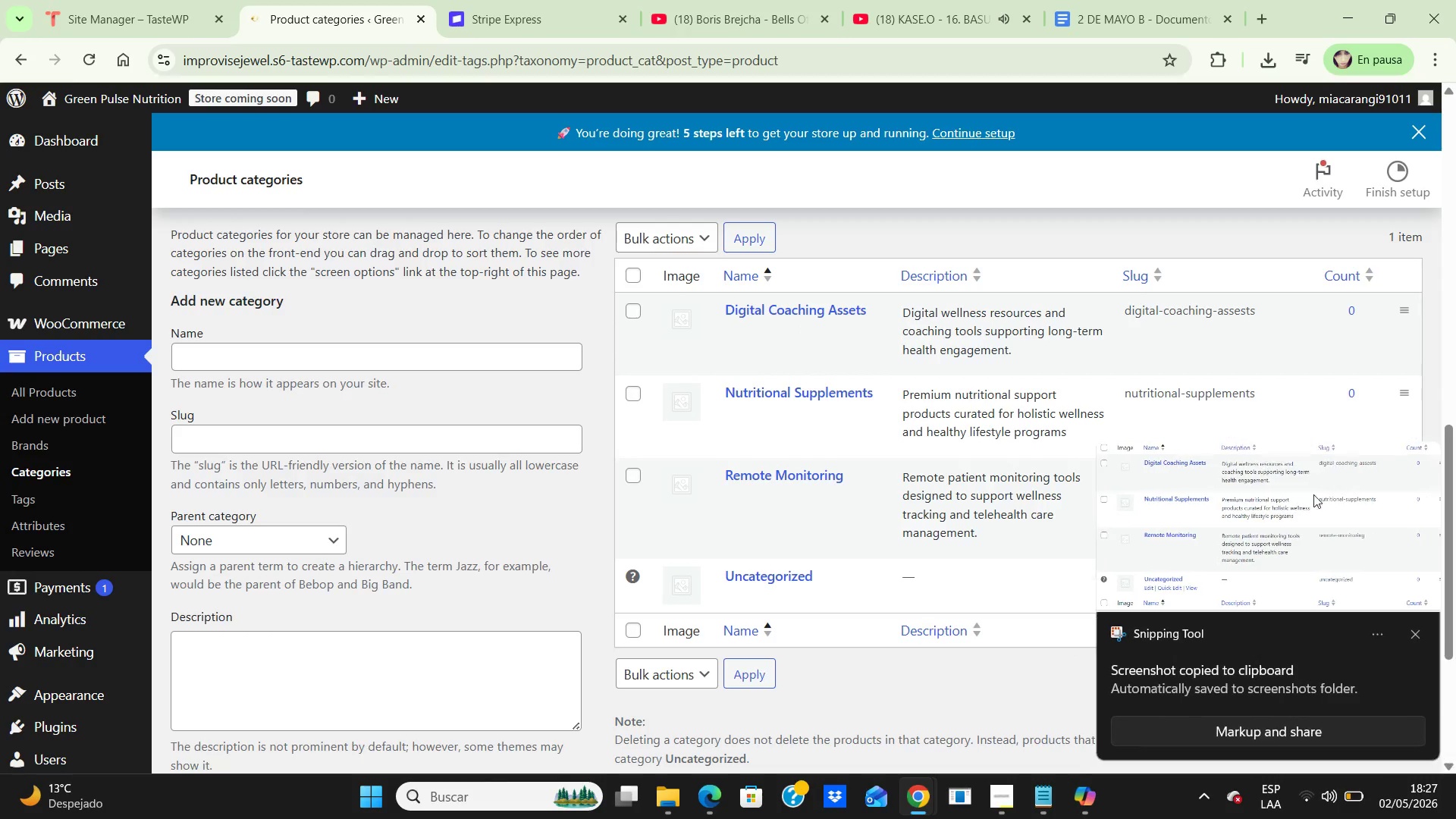 
left_click_drag(start_coordinate=[1282, 507], to_coordinate=[1285, 512])
 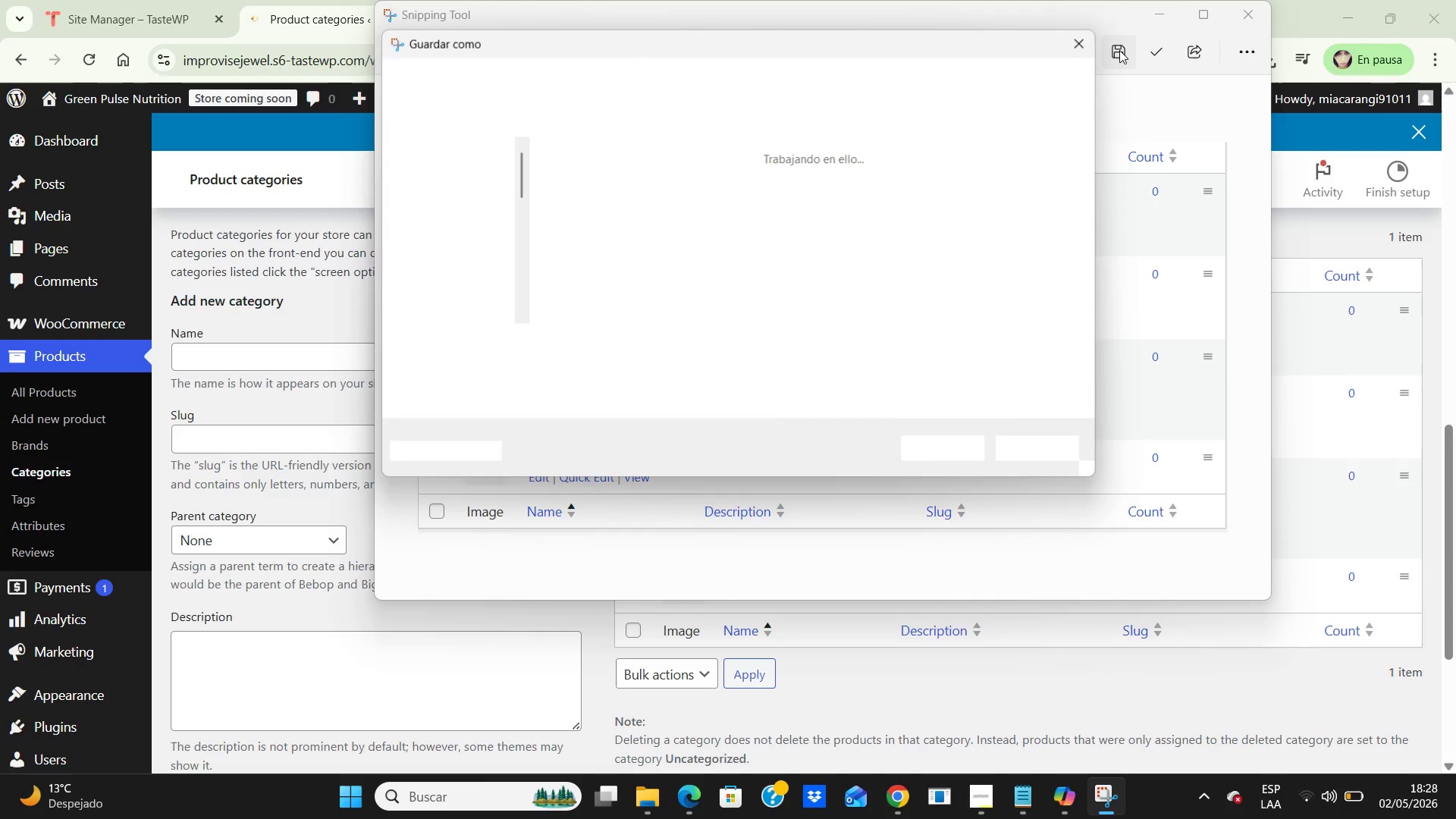 
wait(7.3)
 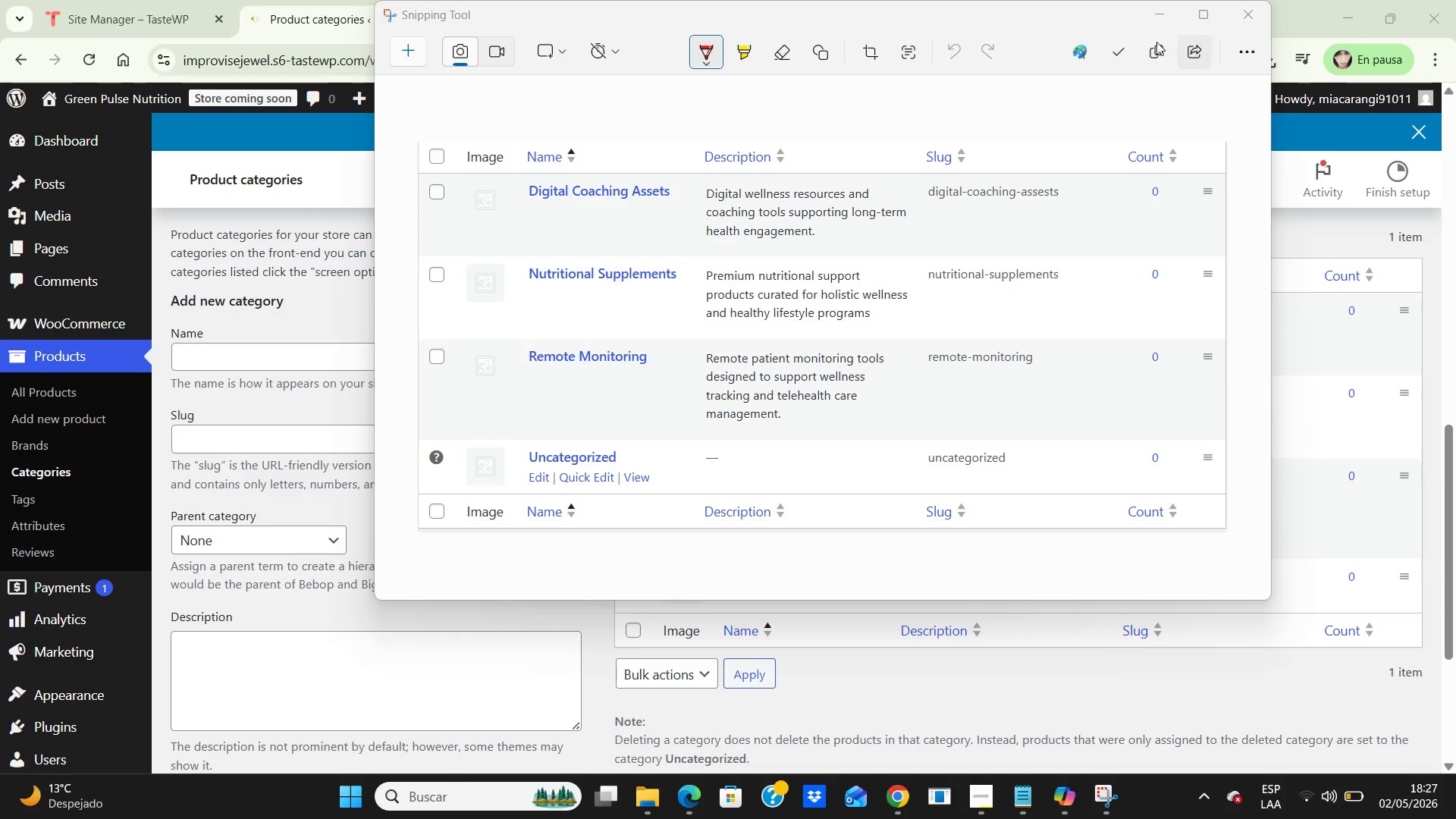 
double_click([449, 286])
 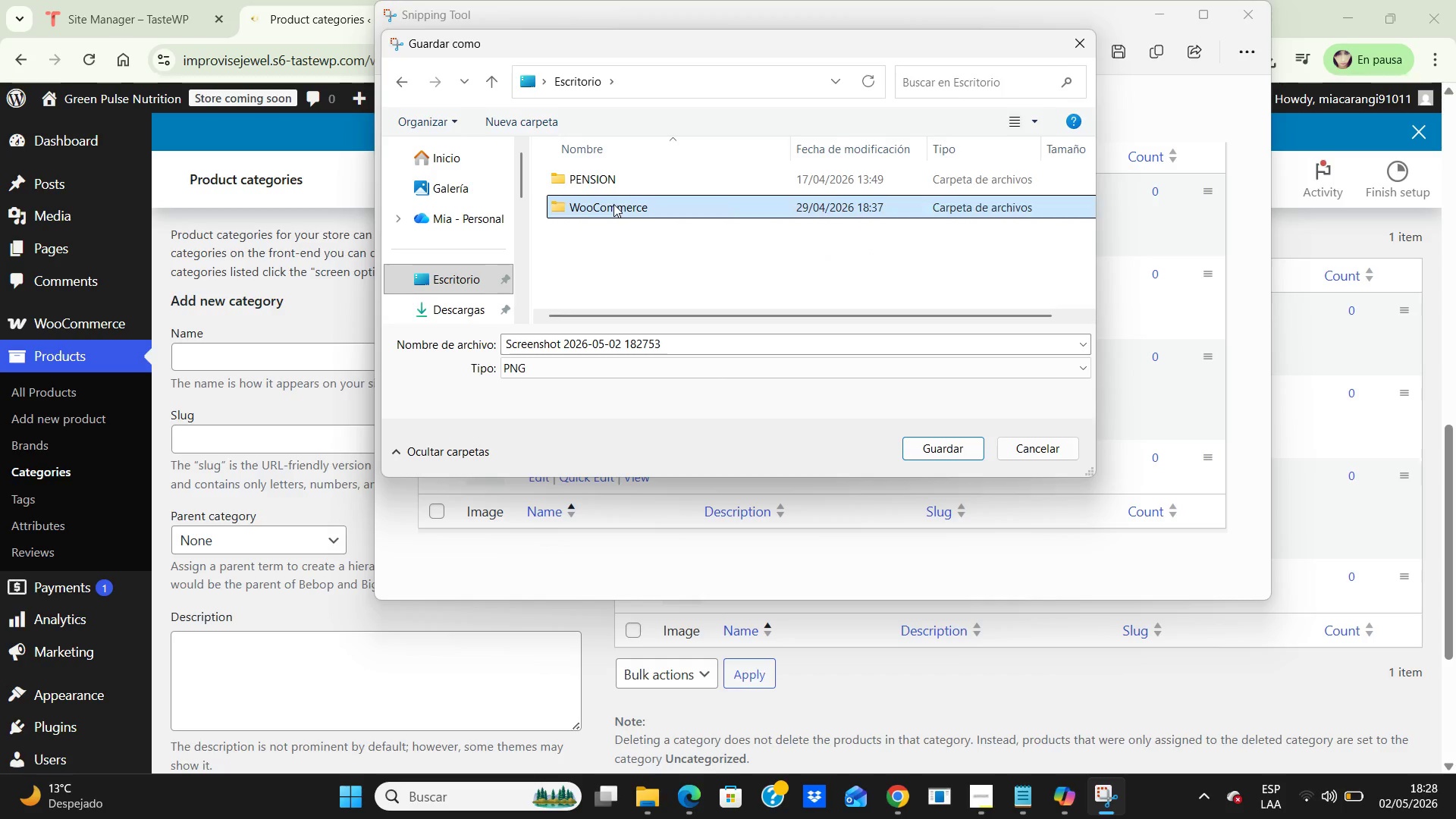 
double_click([614, 206])
 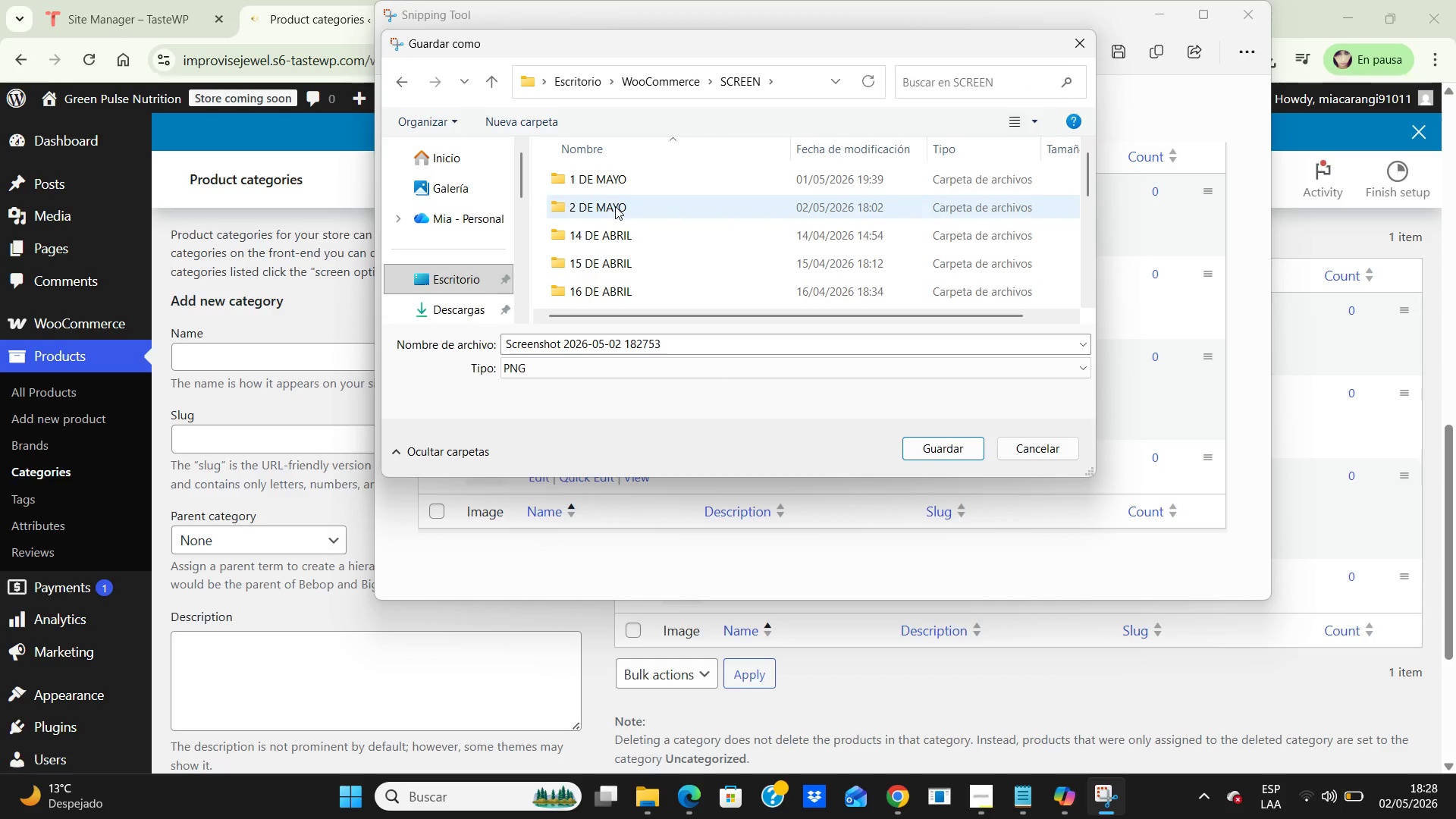 
double_click([615, 206])
 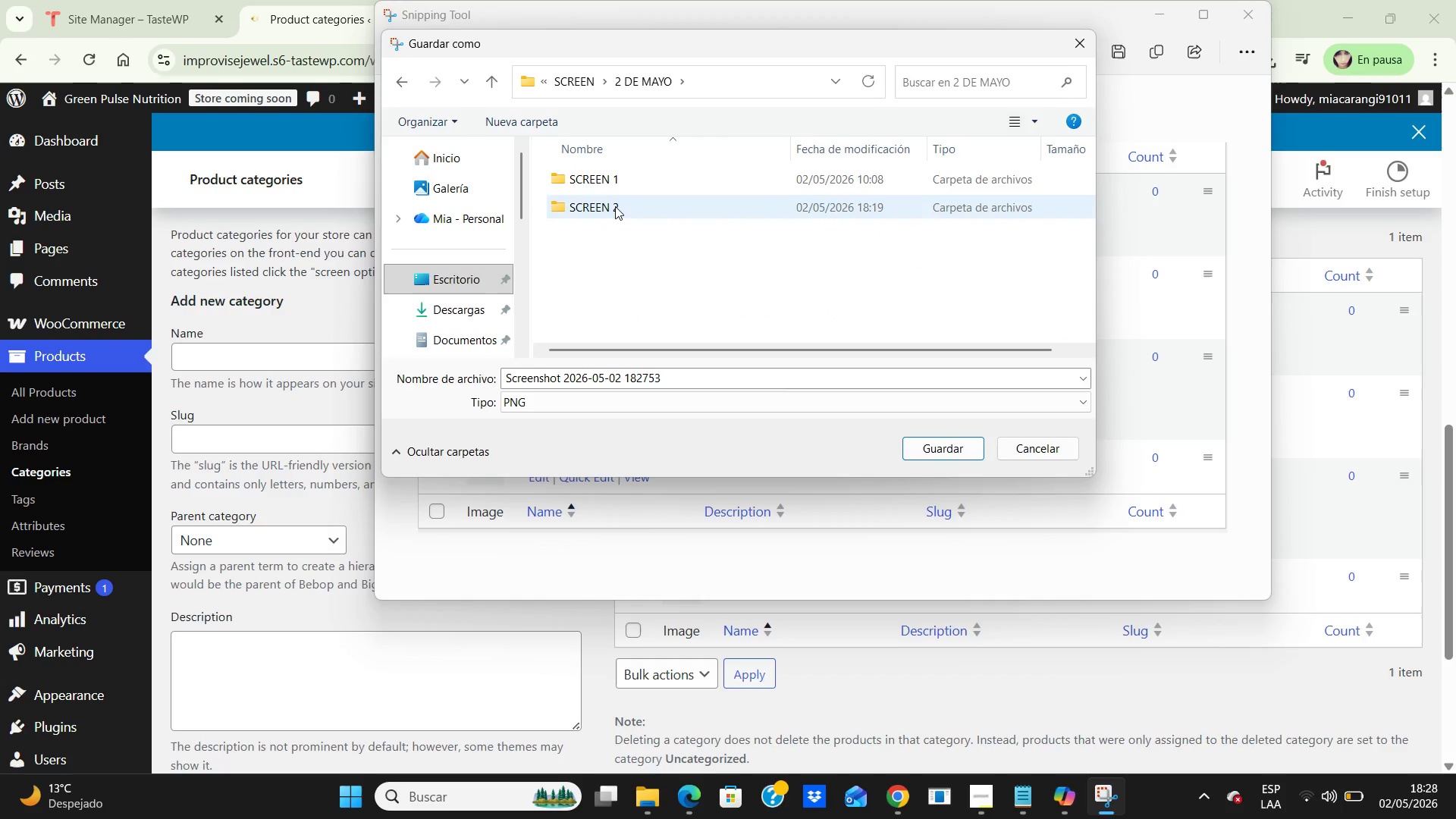 
left_click([615, 206])
 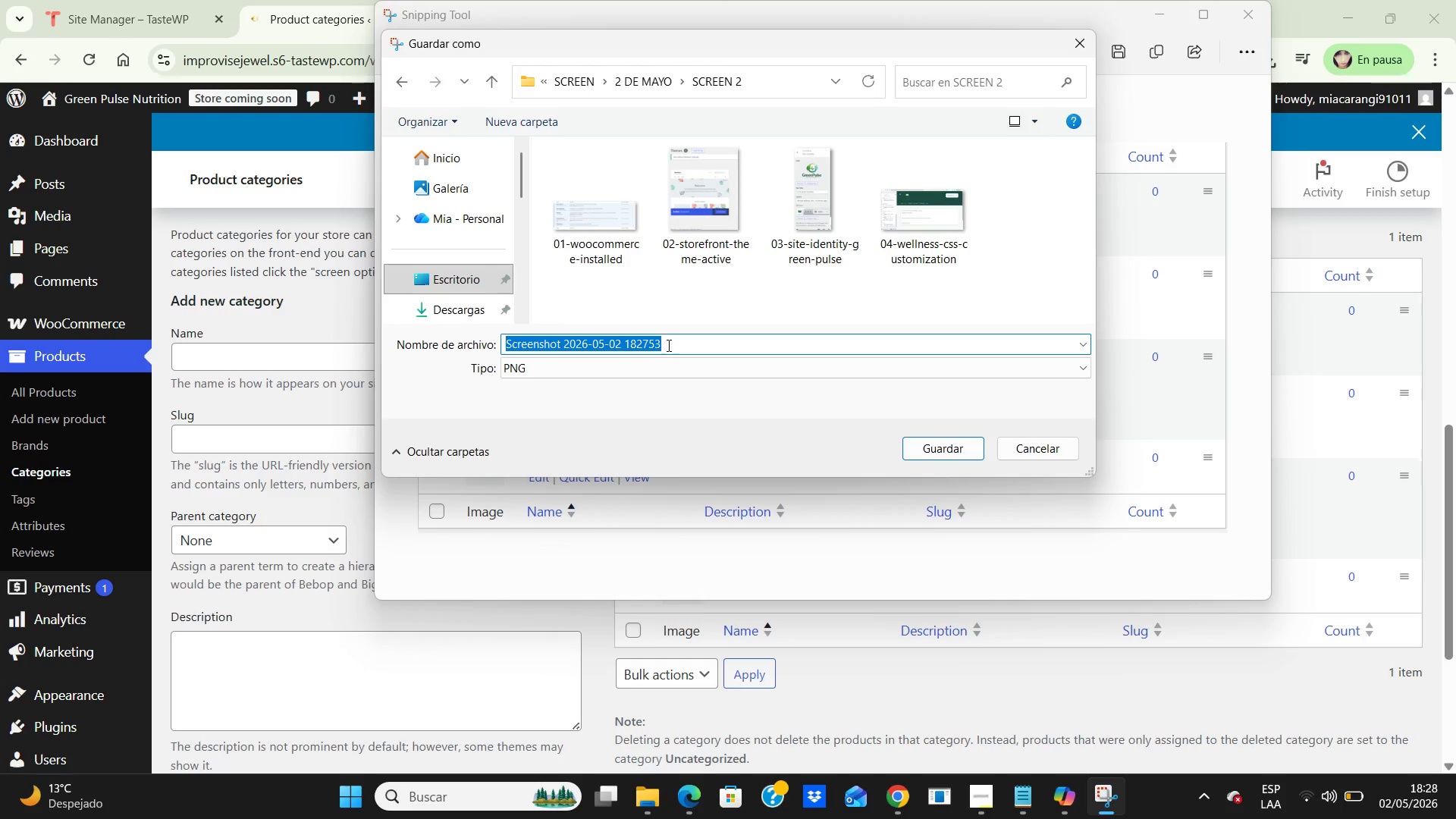 
type(05-ele)
key(Backspace)
key(Backspace)
key(Backspace)
type(telehealth-categories-created.png)
 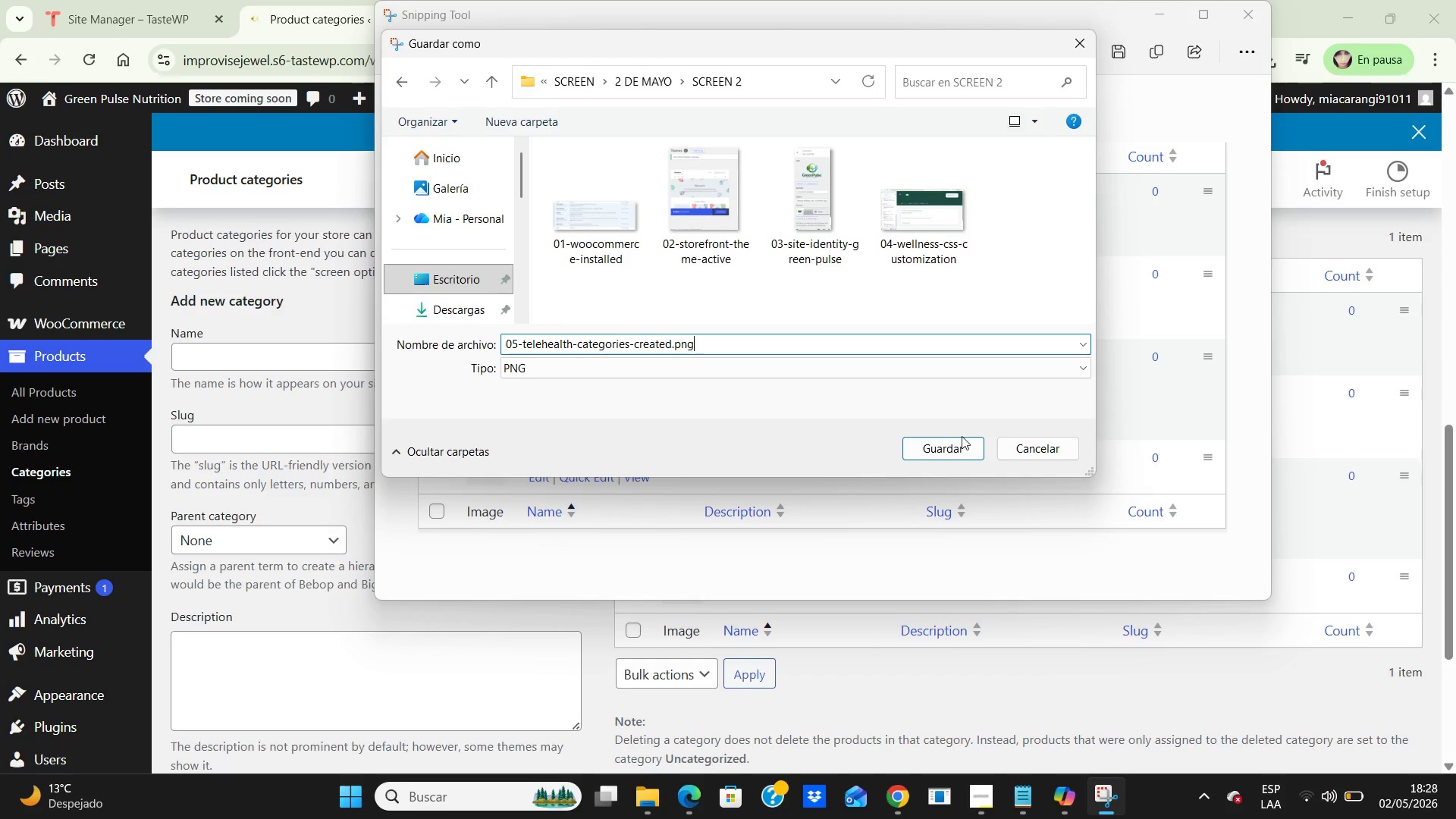 
left_click([952, 450])
 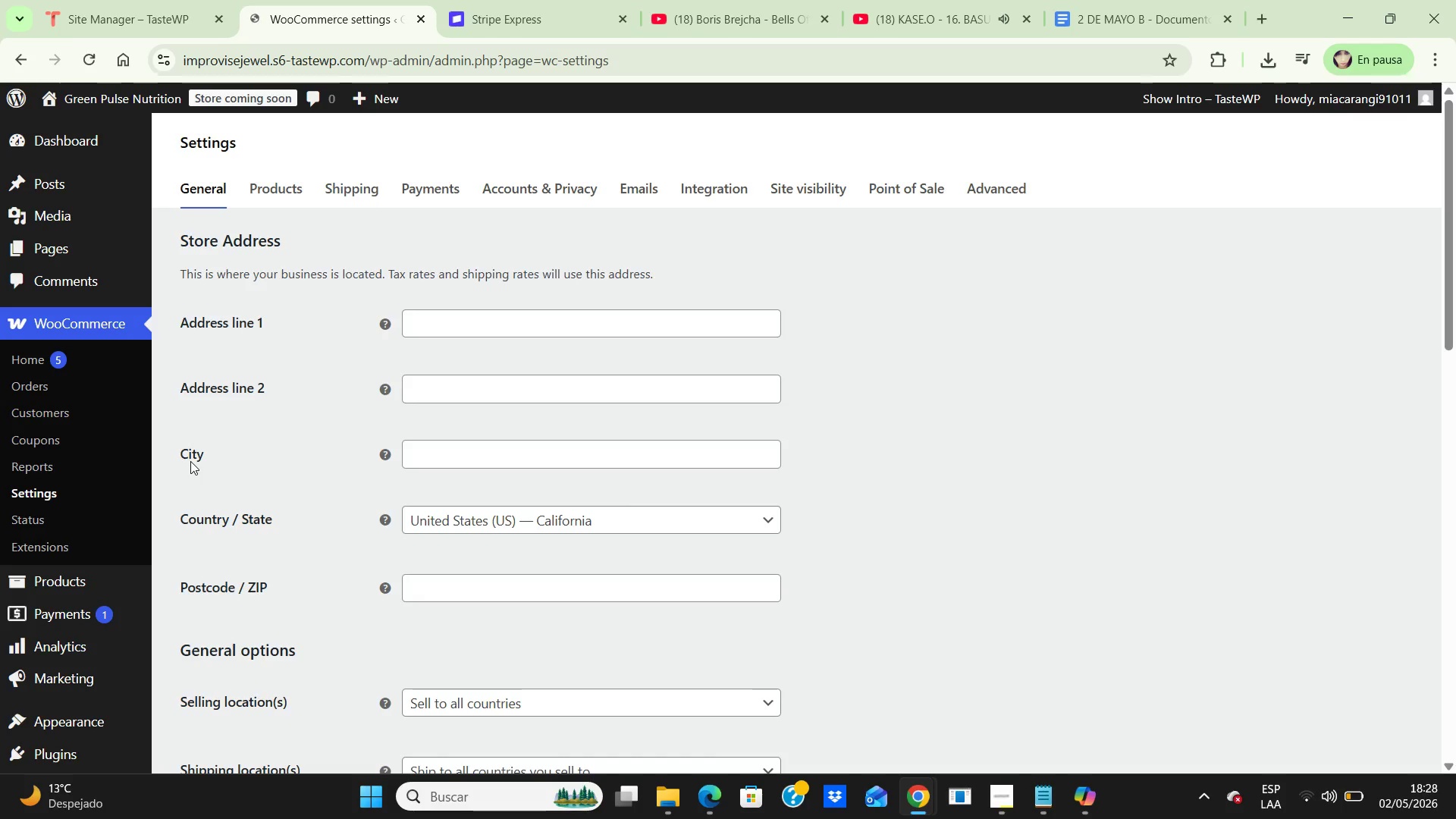 
wait(22.41)
 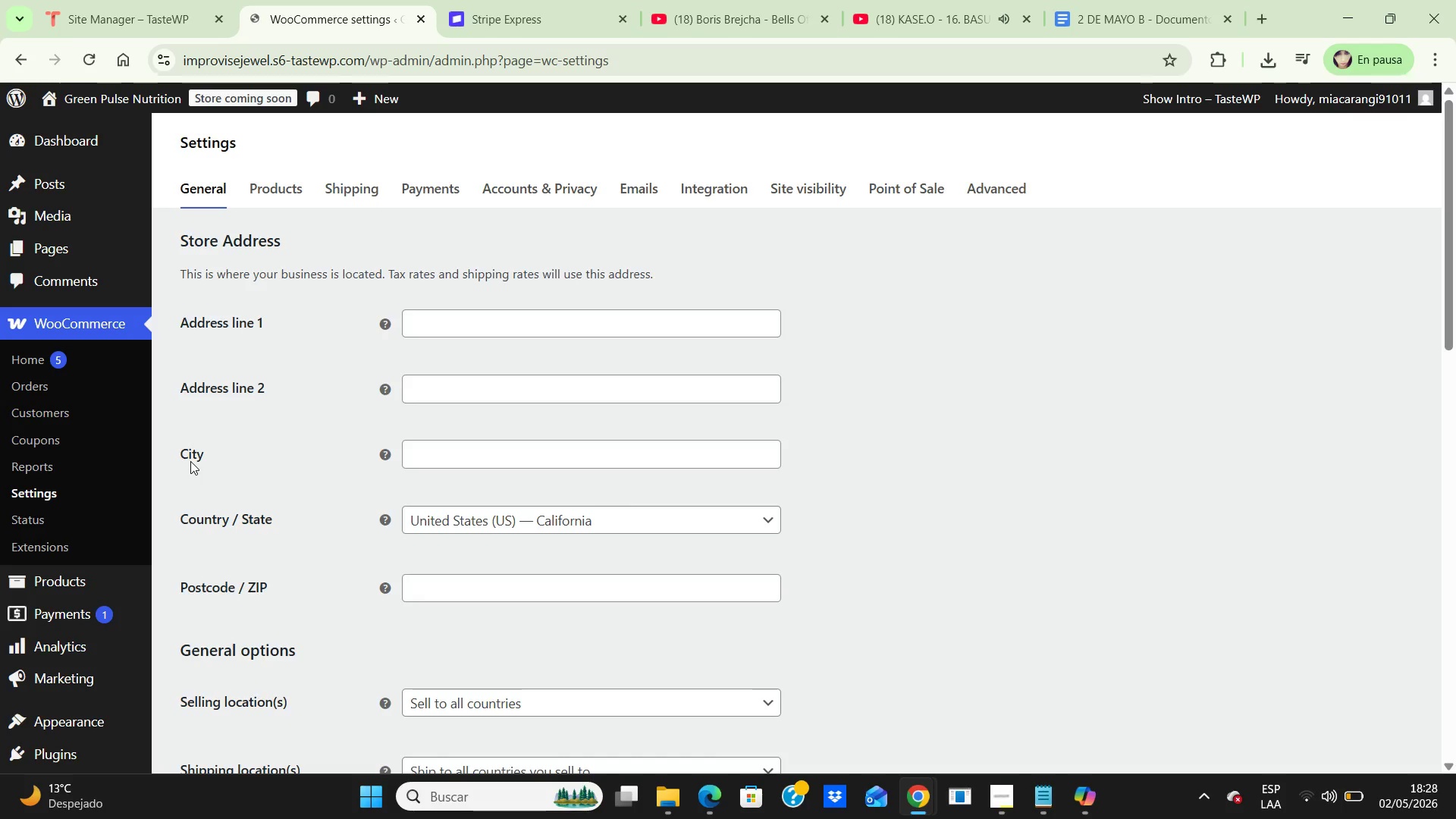 
scroll: coordinate [193, 486], scroll_direction: down, amount: 8.0
 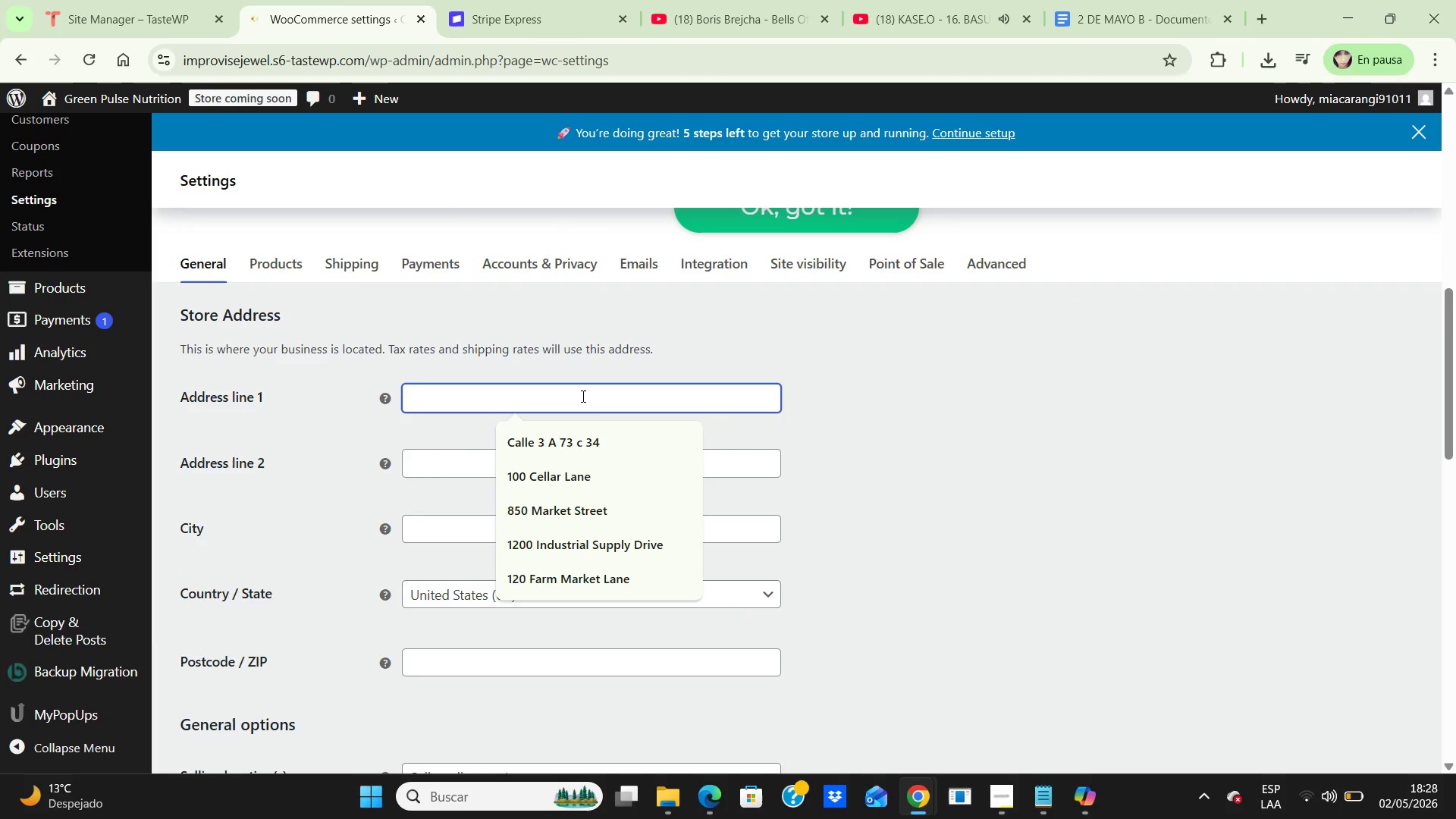 
type(250 Wellness Avenue)
 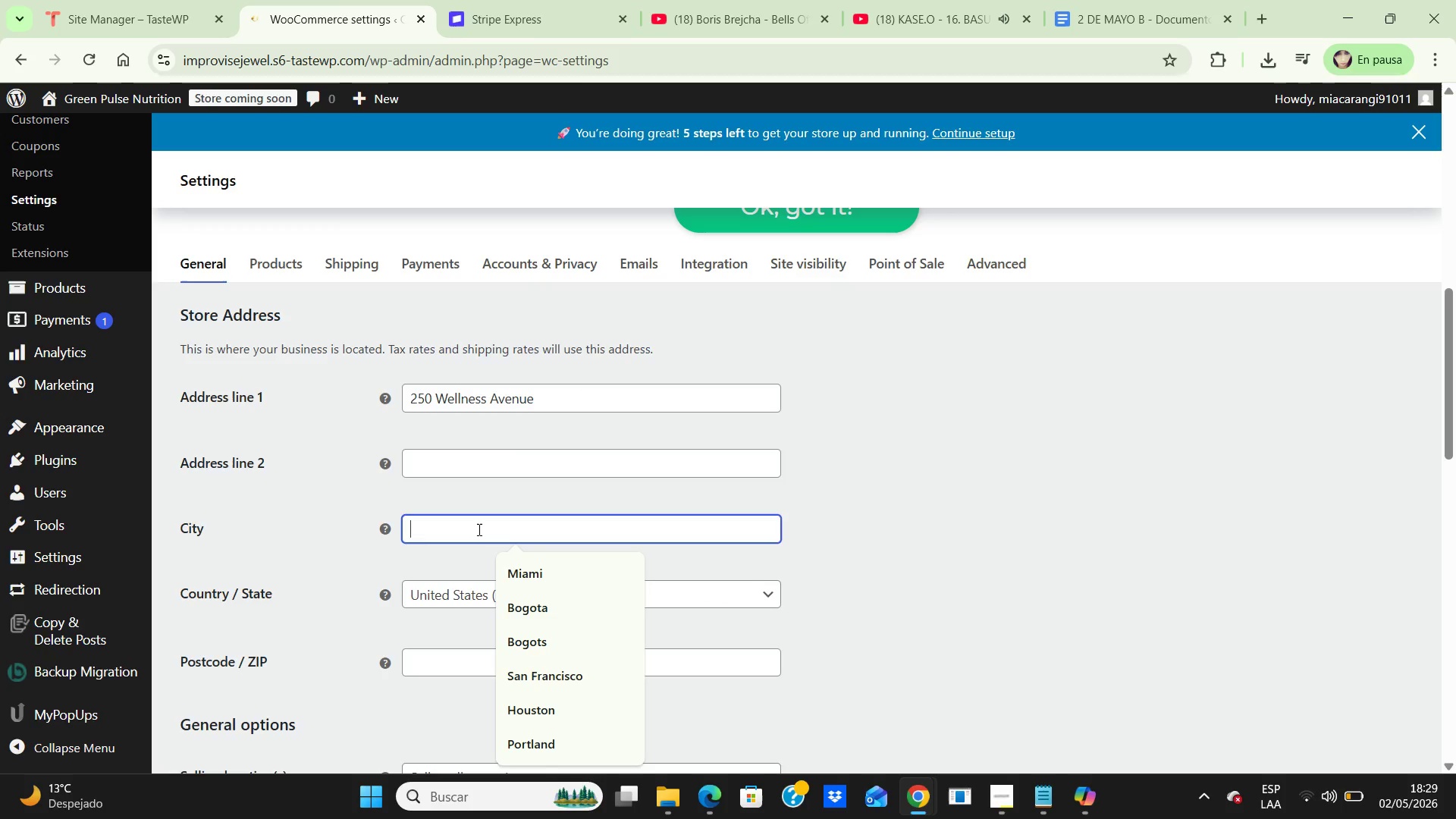 
type(Austin)
 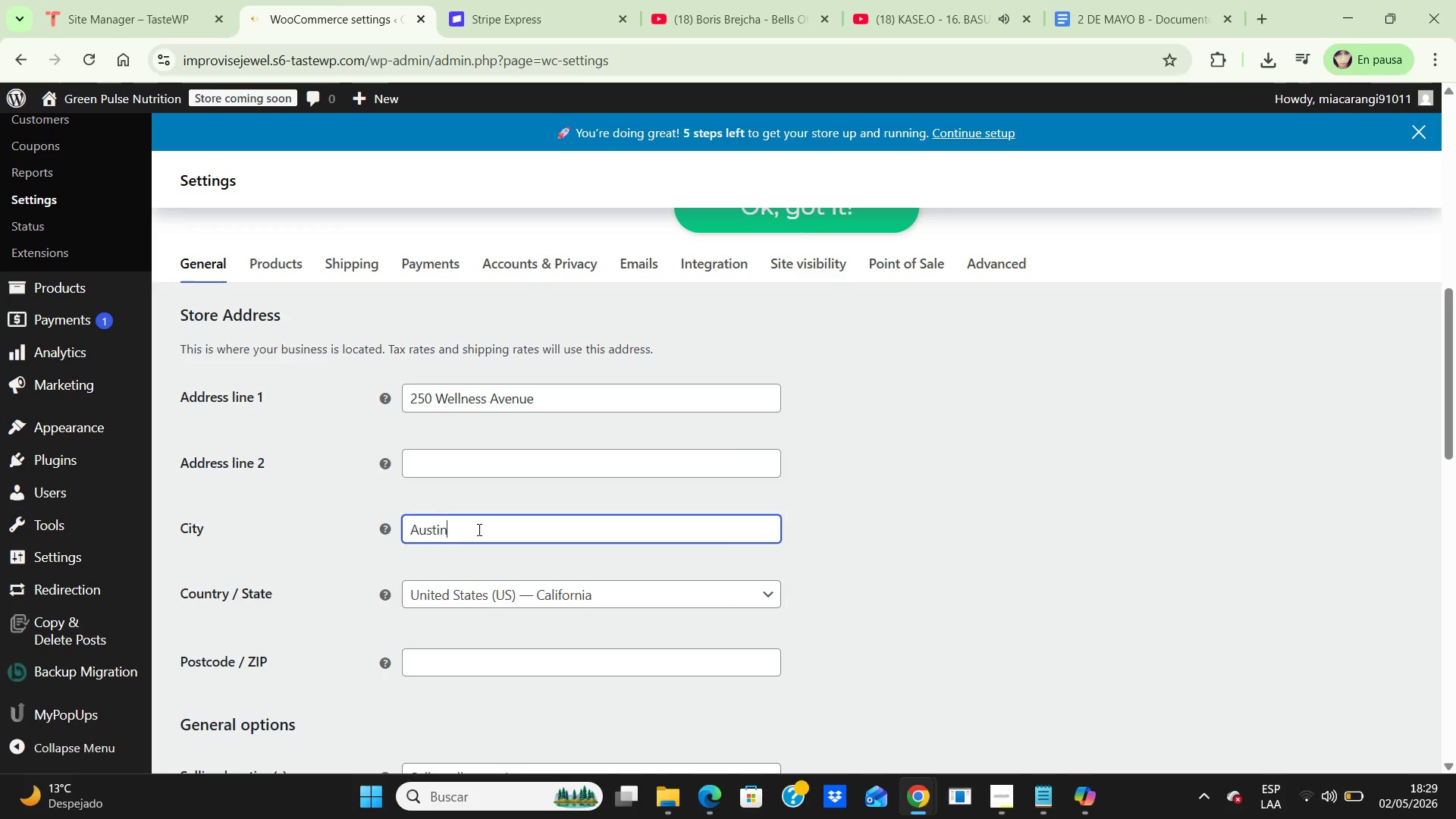 
scroll: coordinate [478, 529], scroll_direction: down, amount: 2.0
 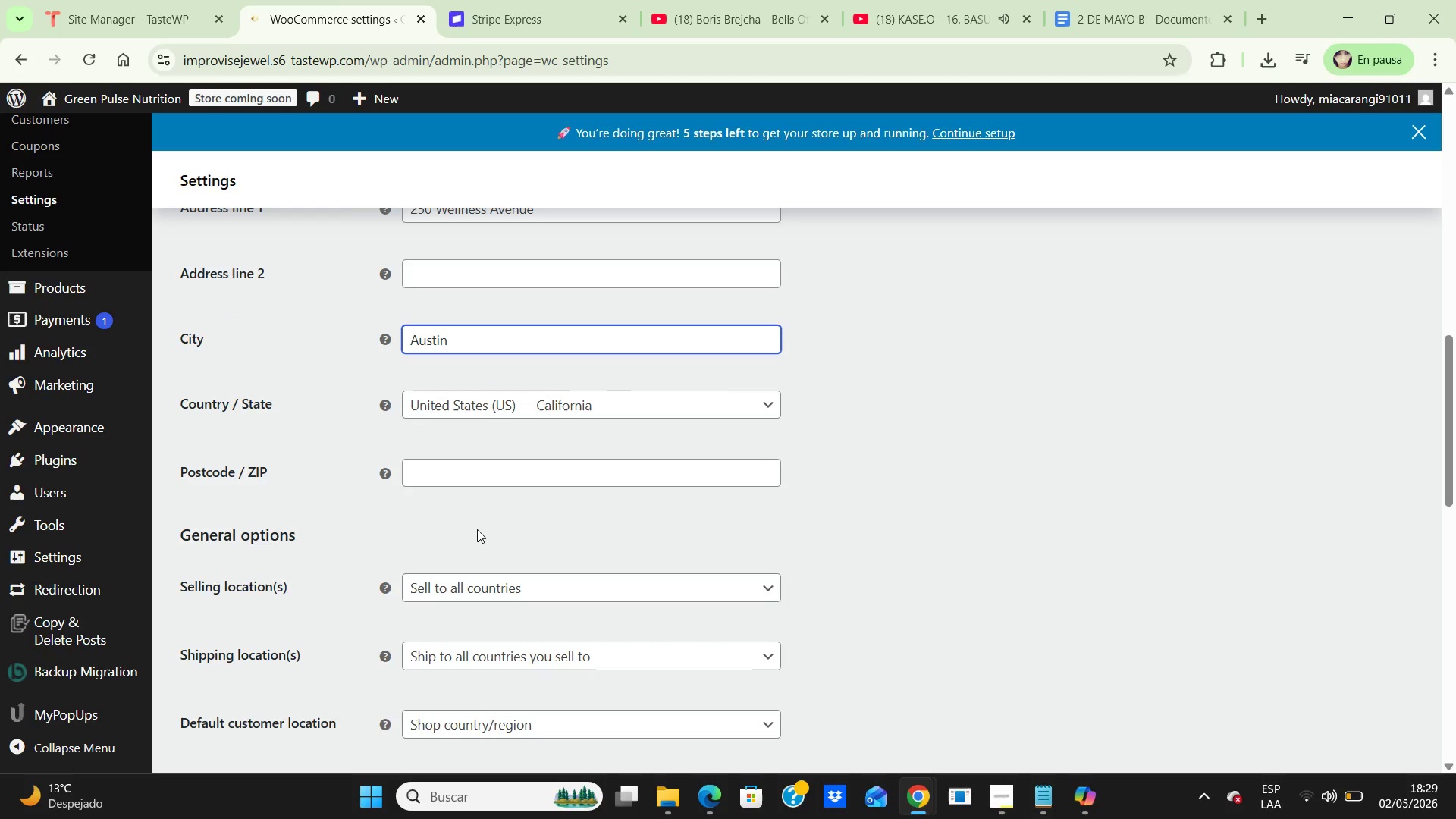 
mouse_move([739, 430])
 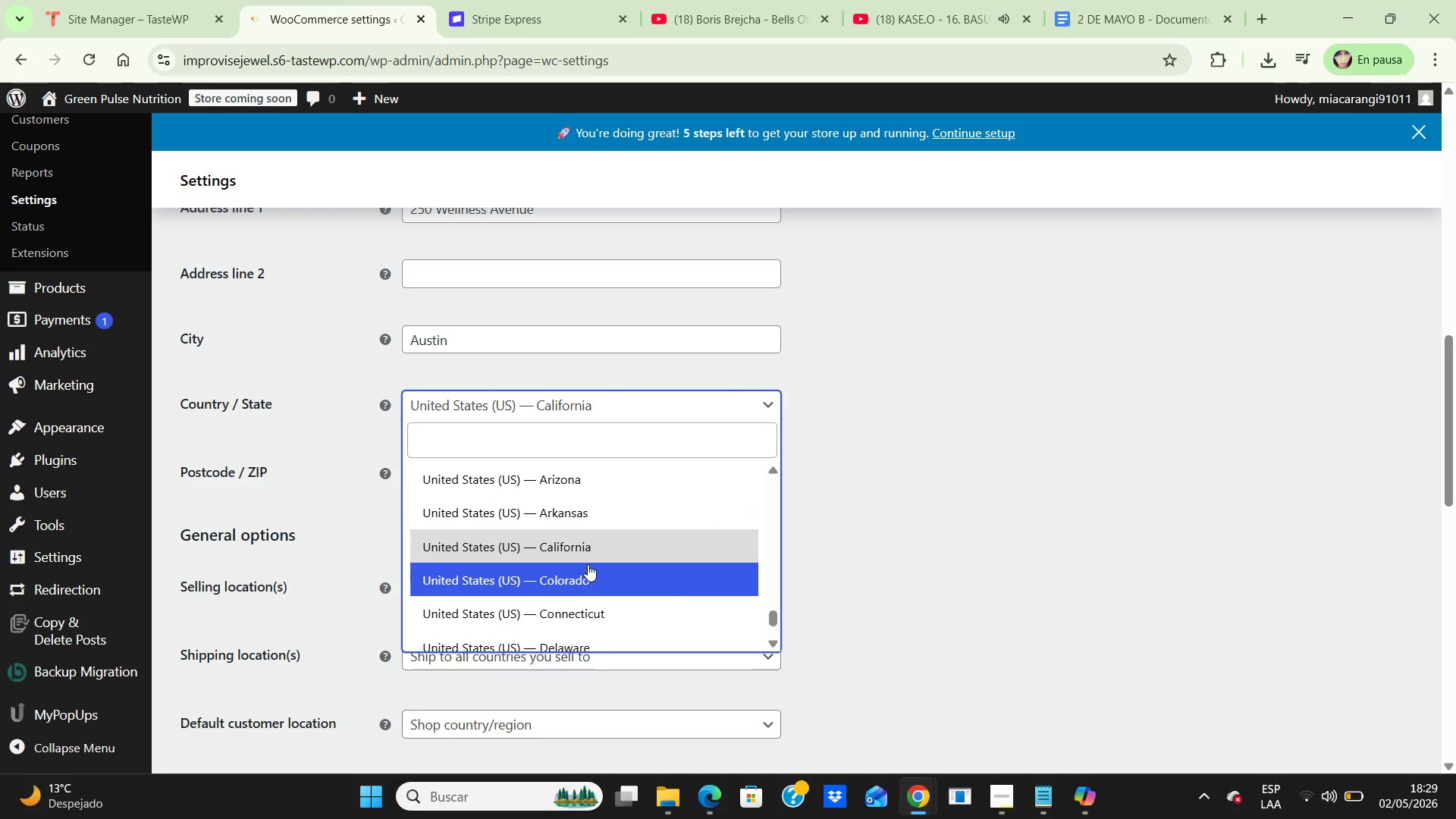 
scroll: coordinate [593, 563], scroll_direction: down, amount: 14.0
 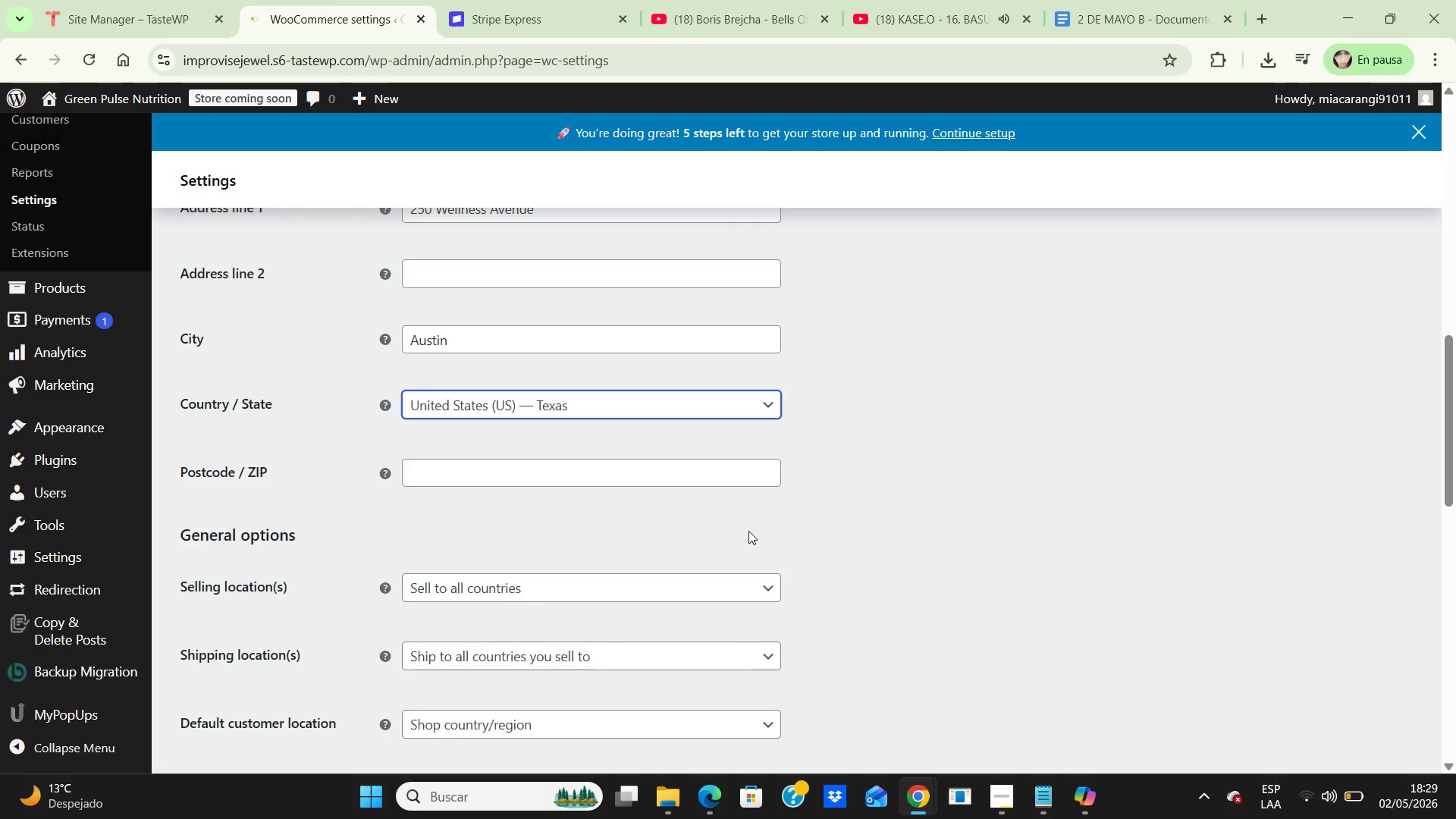 
wait(5.77)
 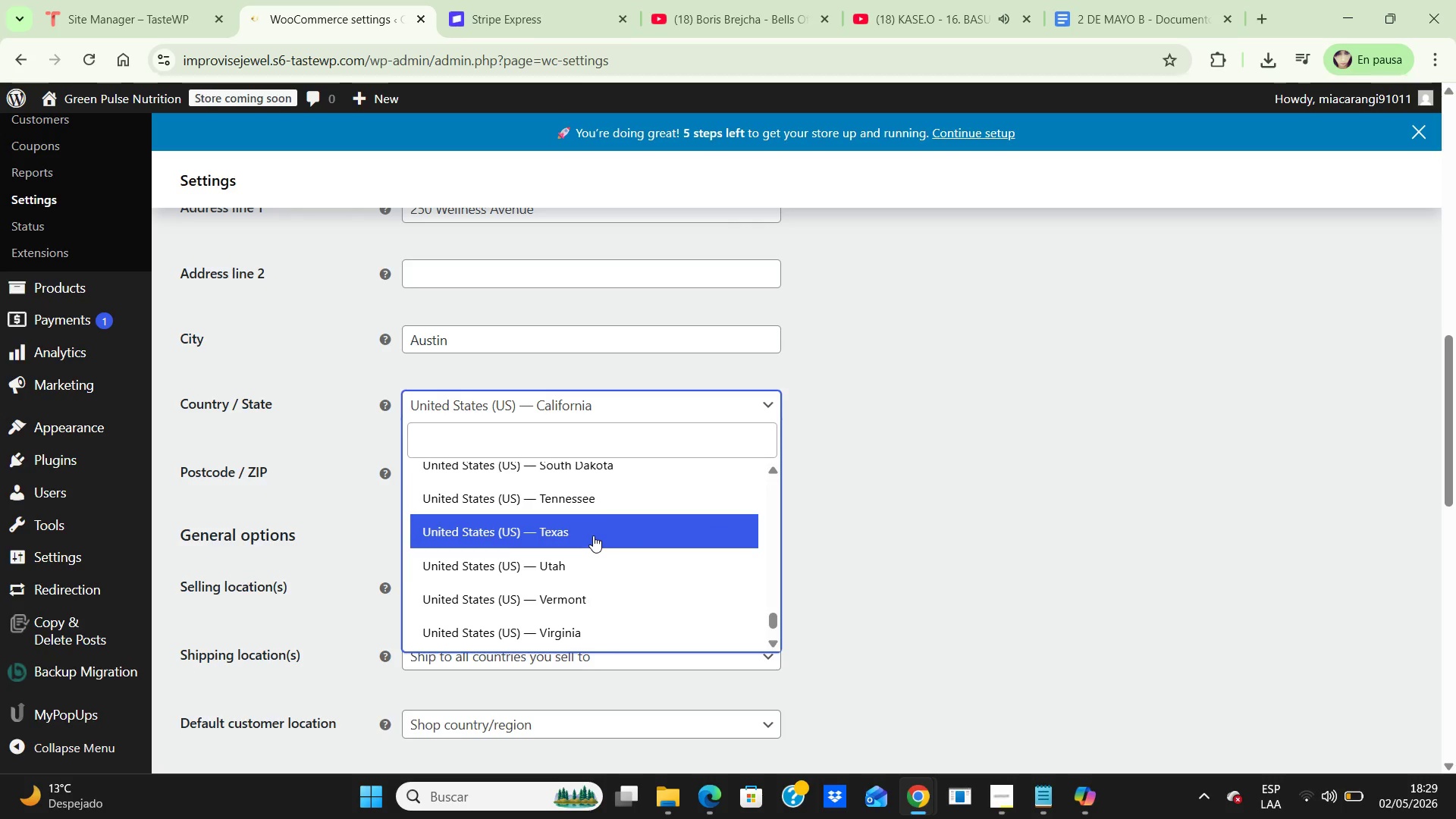 
scroll: coordinate [748, 532], scroll_direction: down, amount: 1.0
 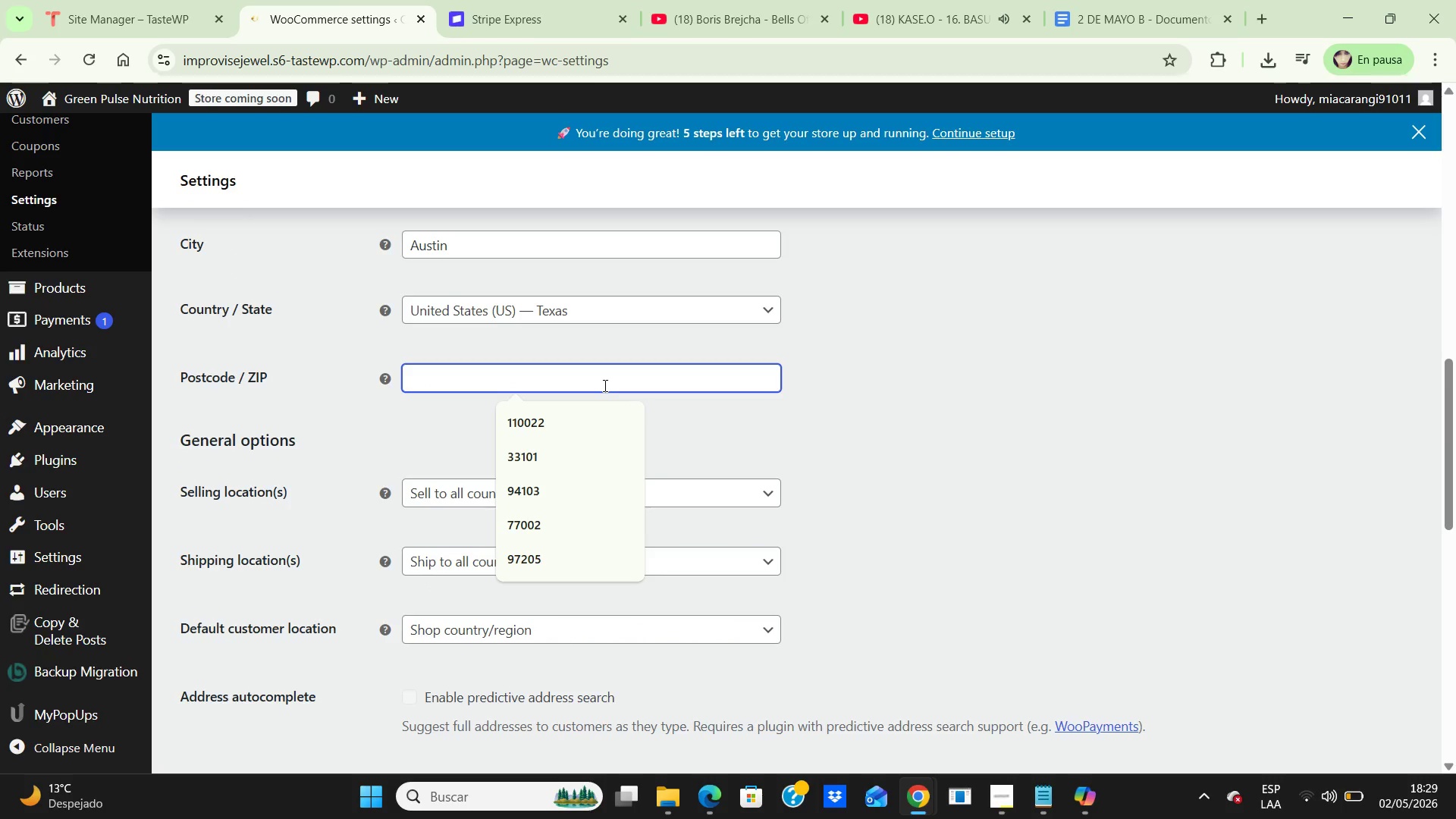 
key(Numpad7)
 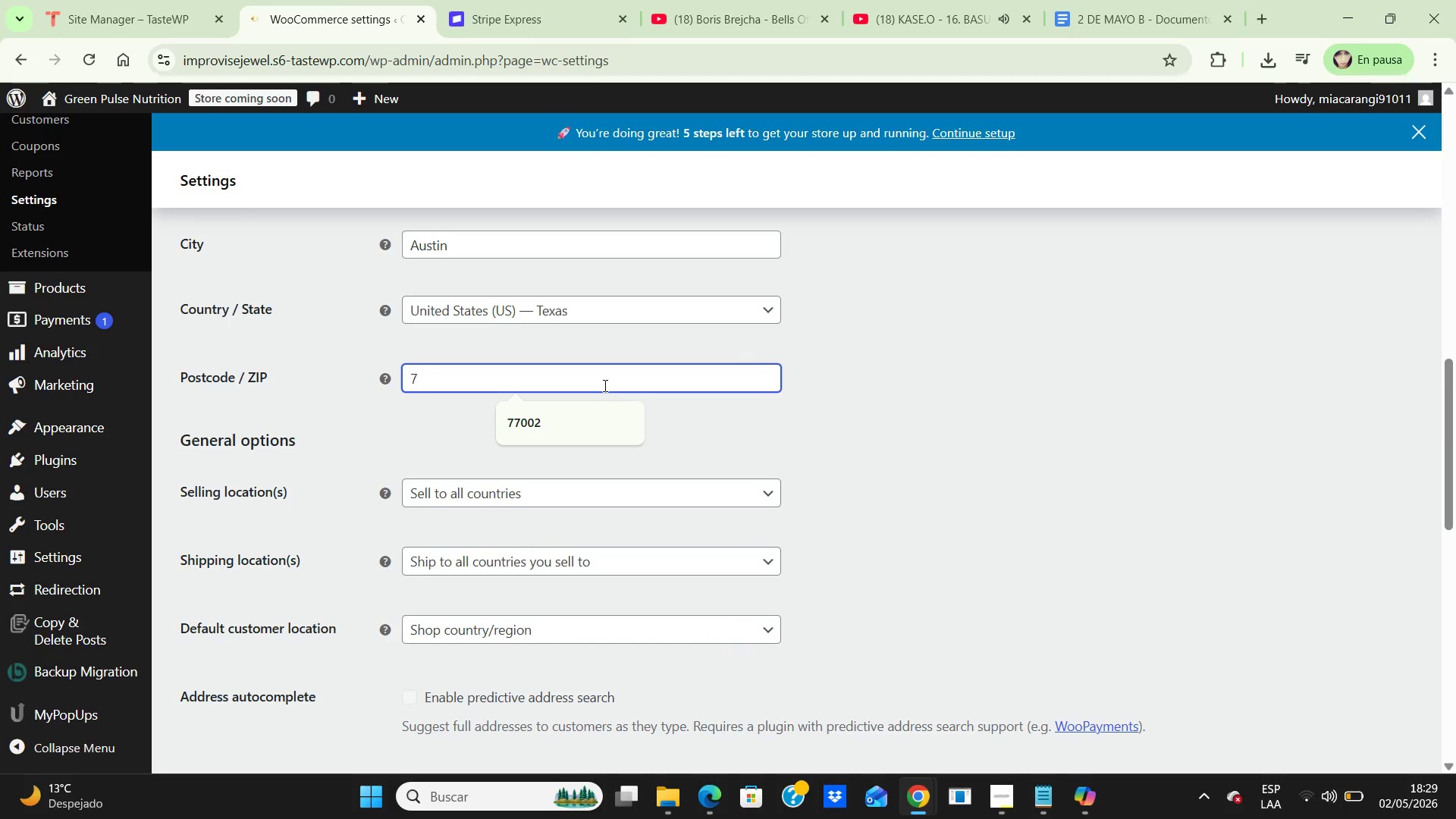 
key(Numpad3)
 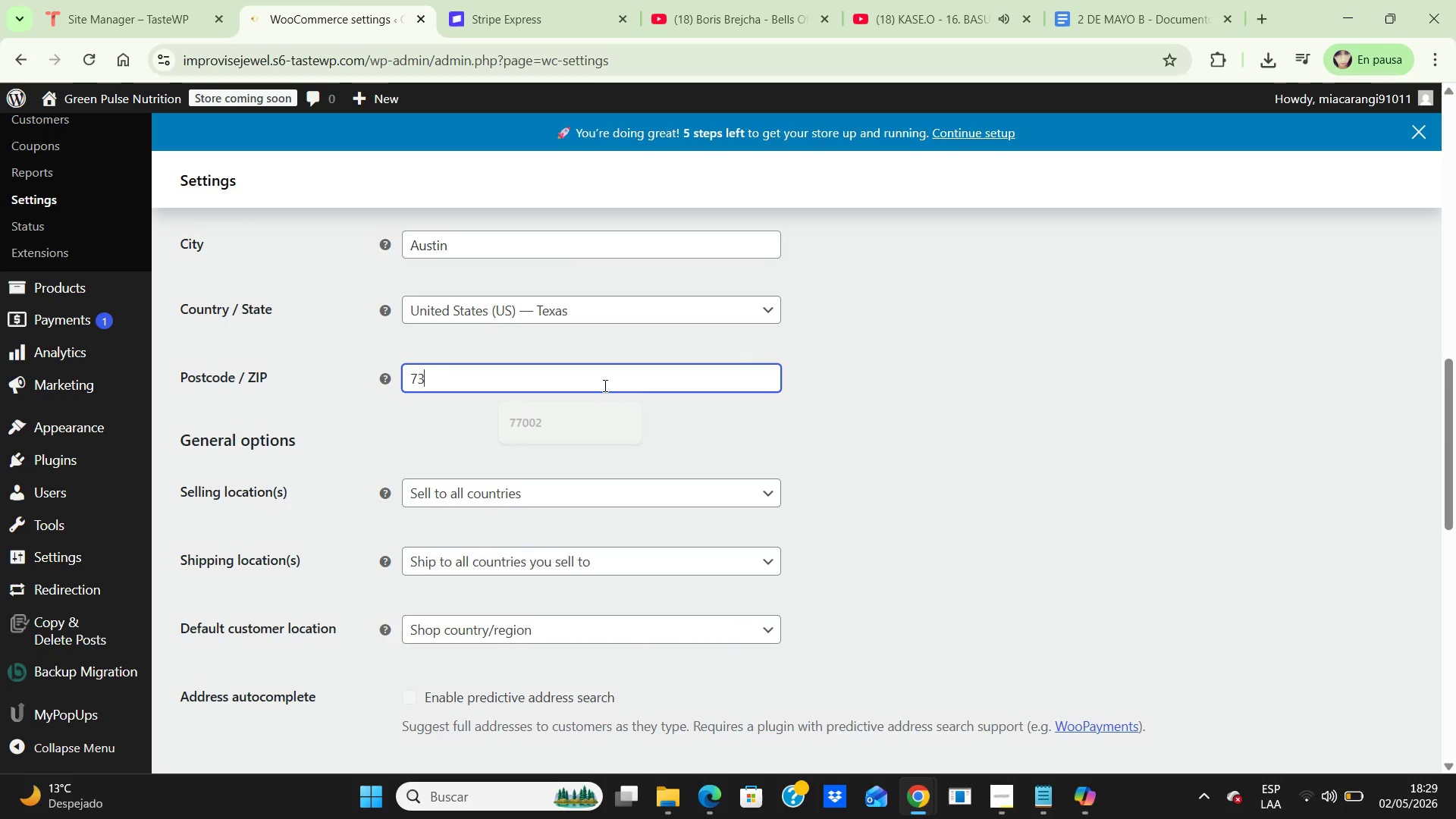 
key(Numpad3)
 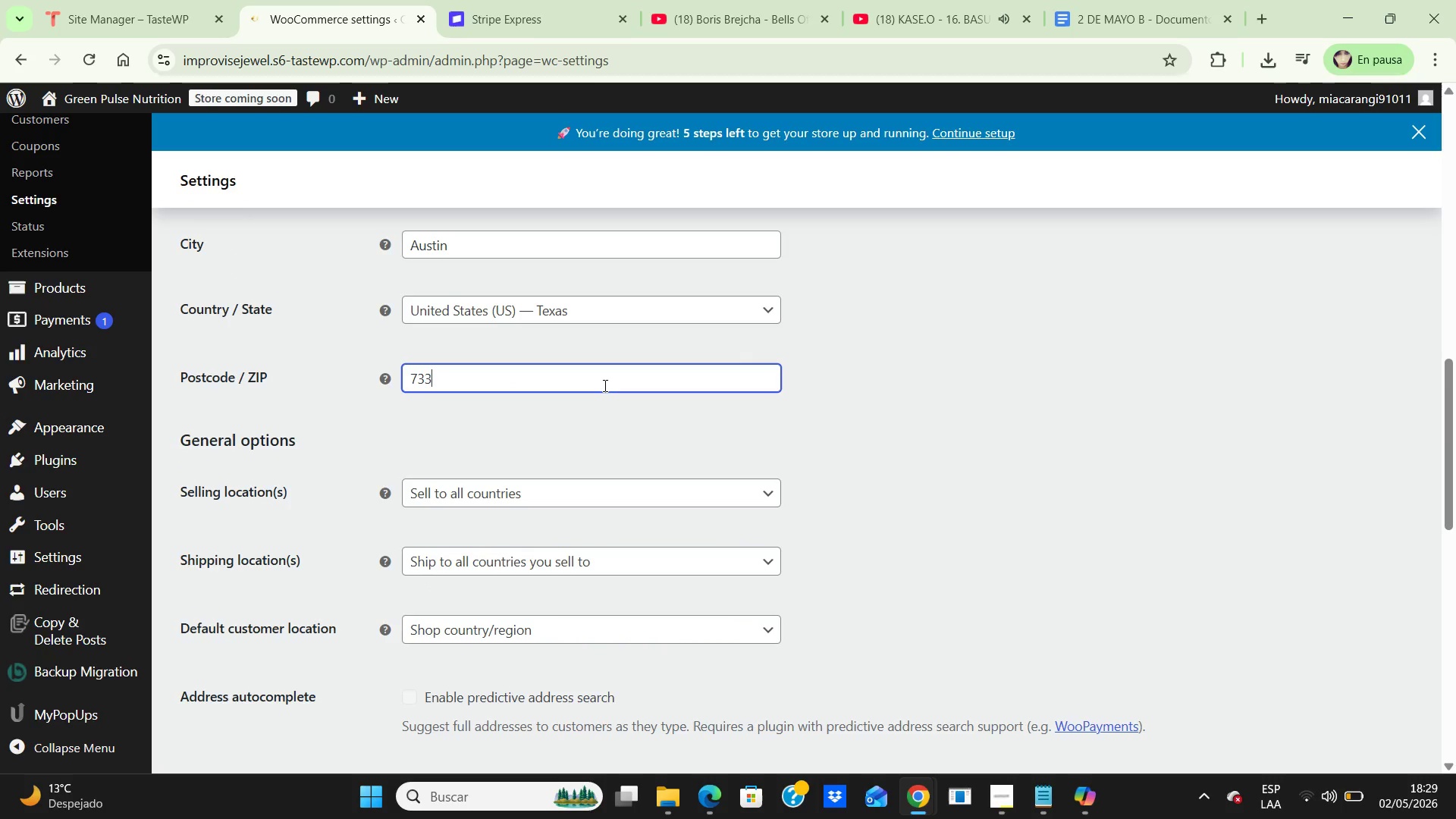 
key(Numpad0)
 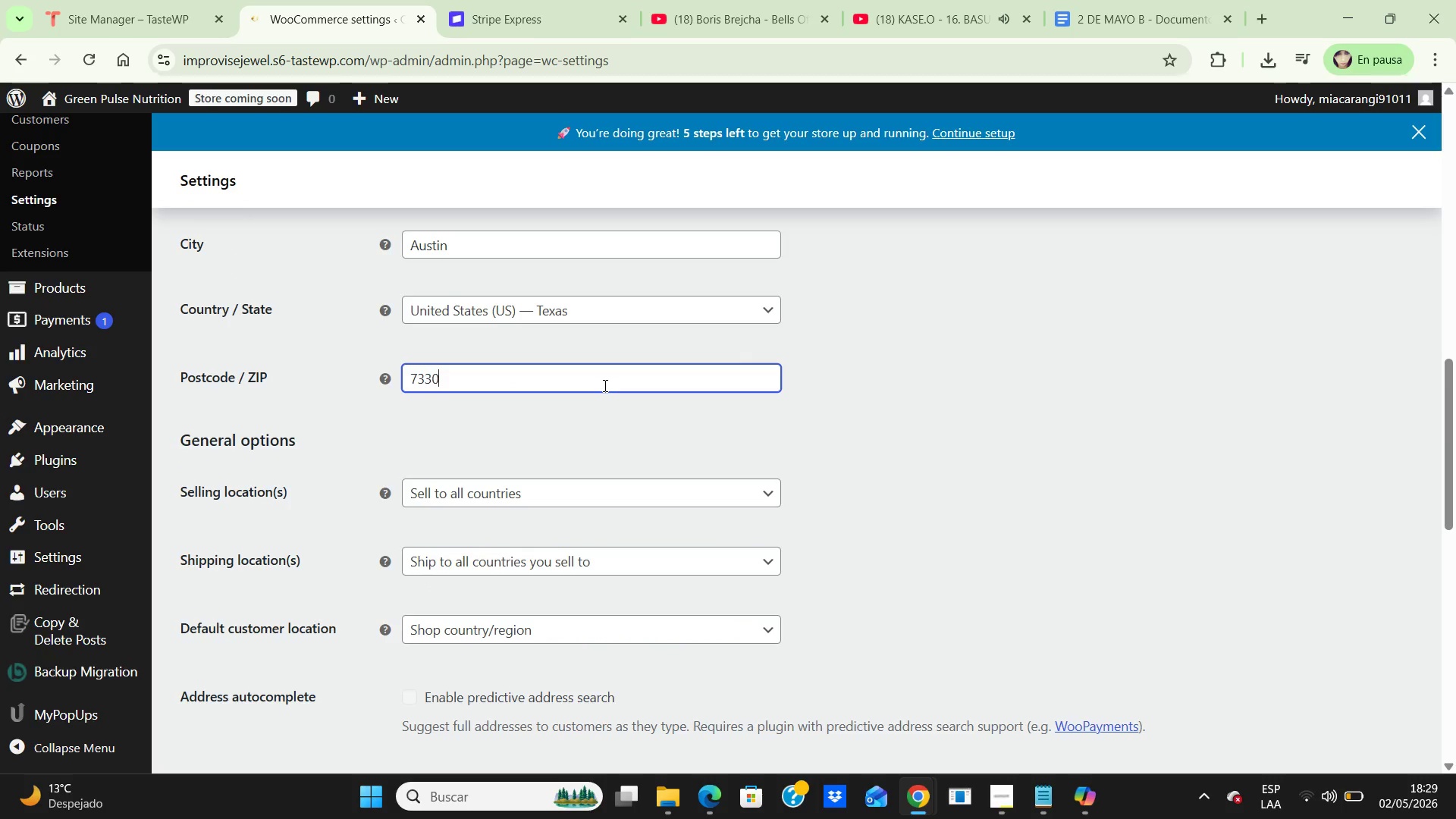 
key(Numpad1)
 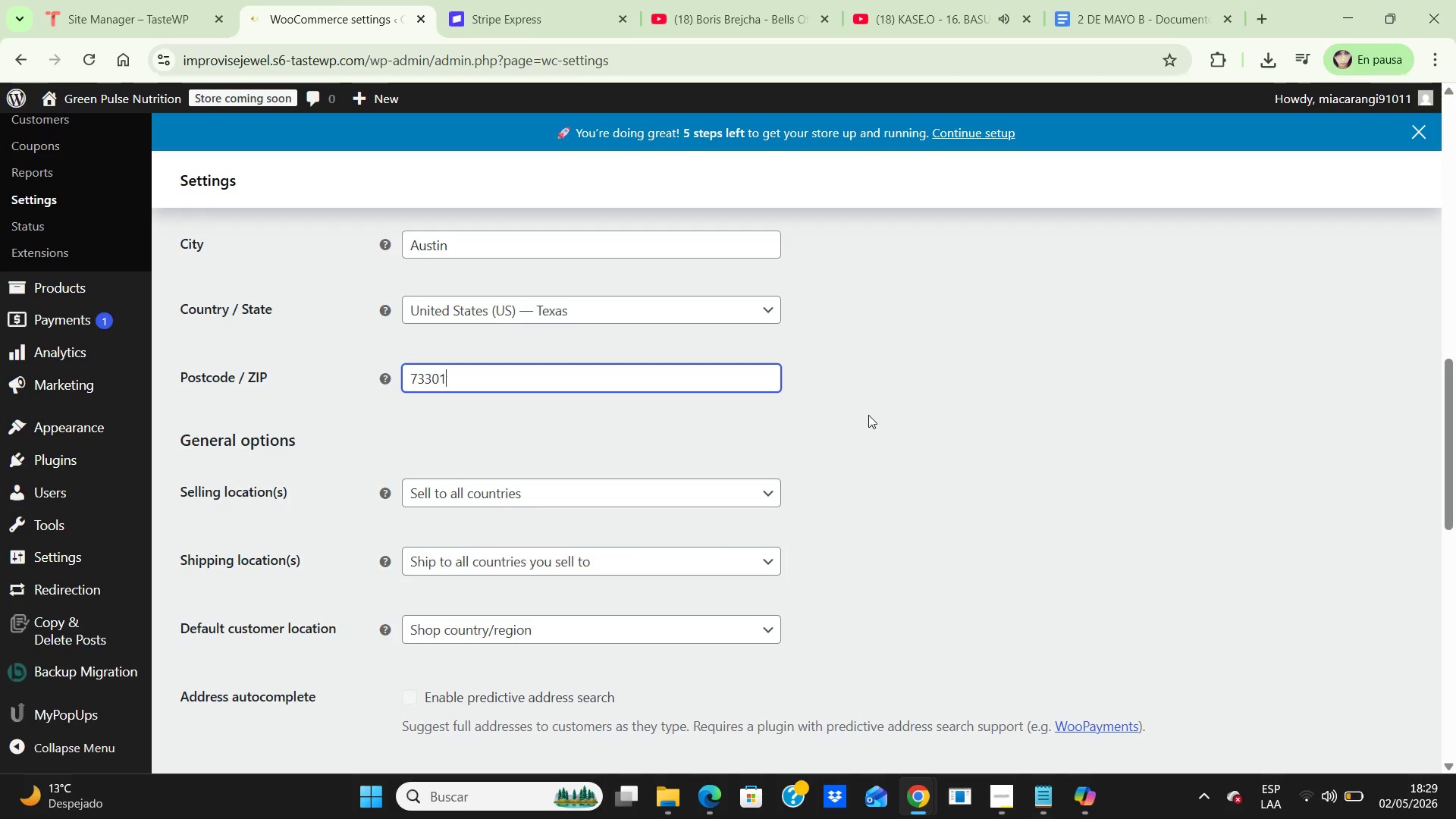 
wait(12.72)
 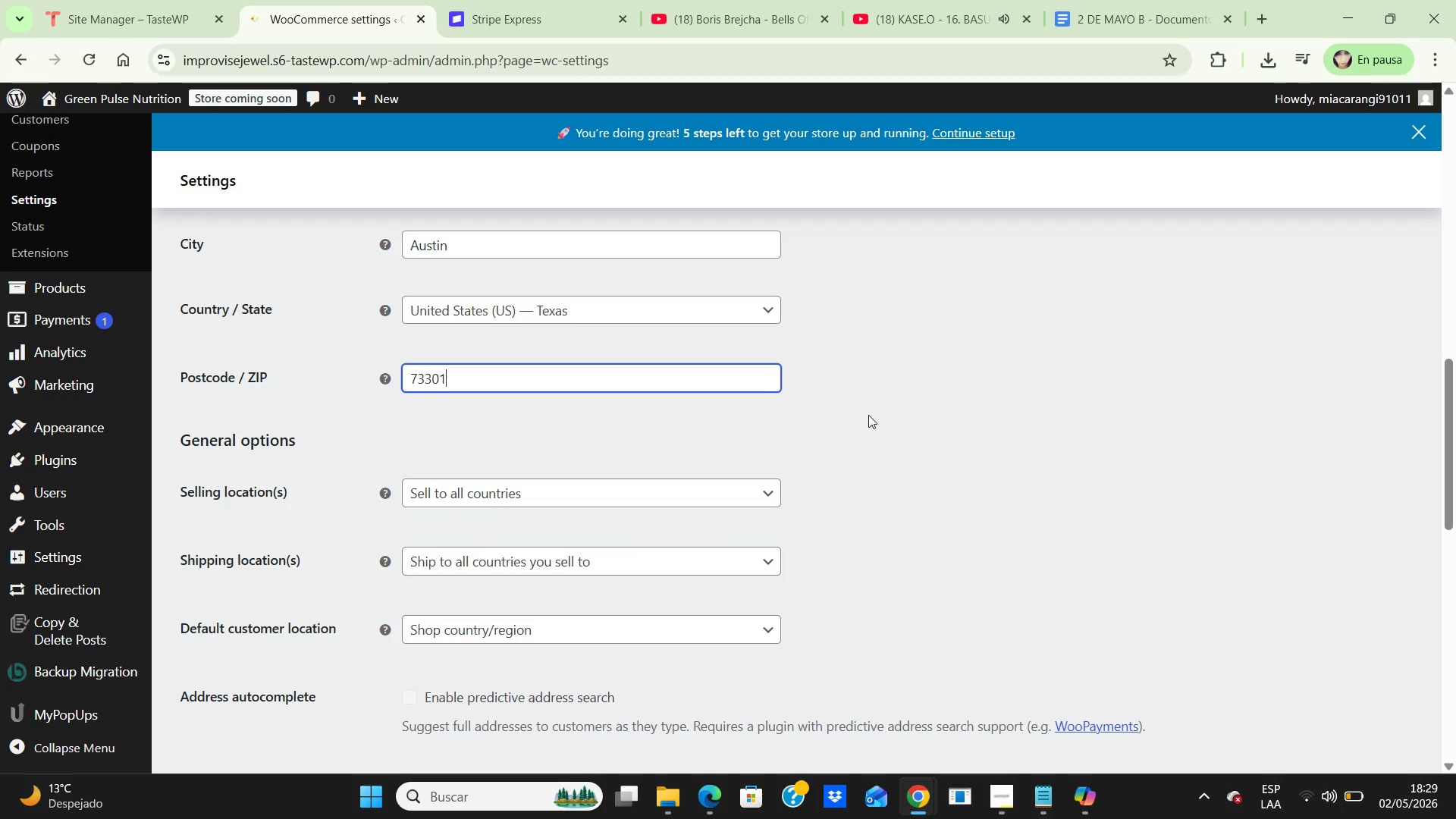 
left_click([772, 487])
 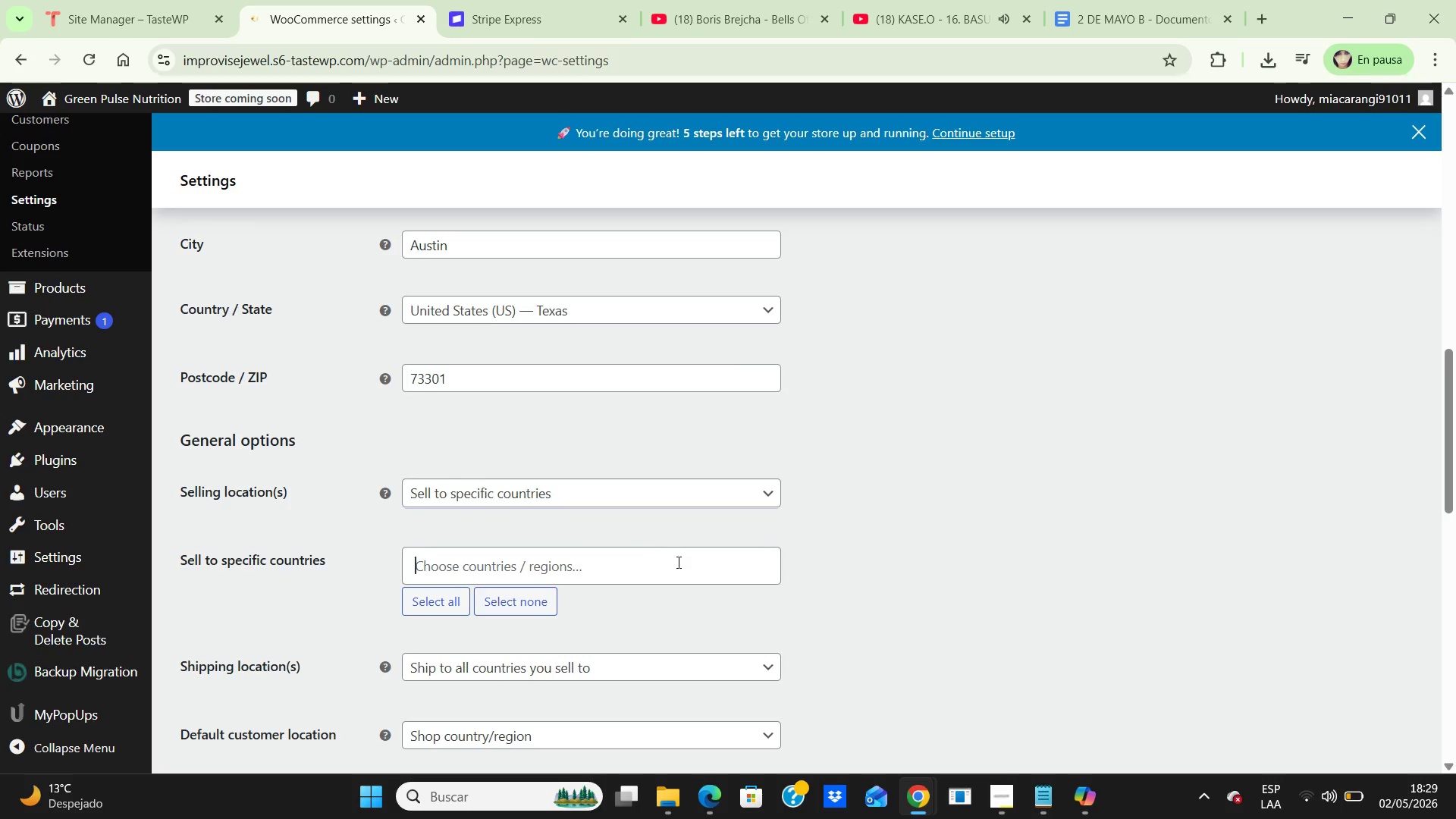 
wait(6.05)
 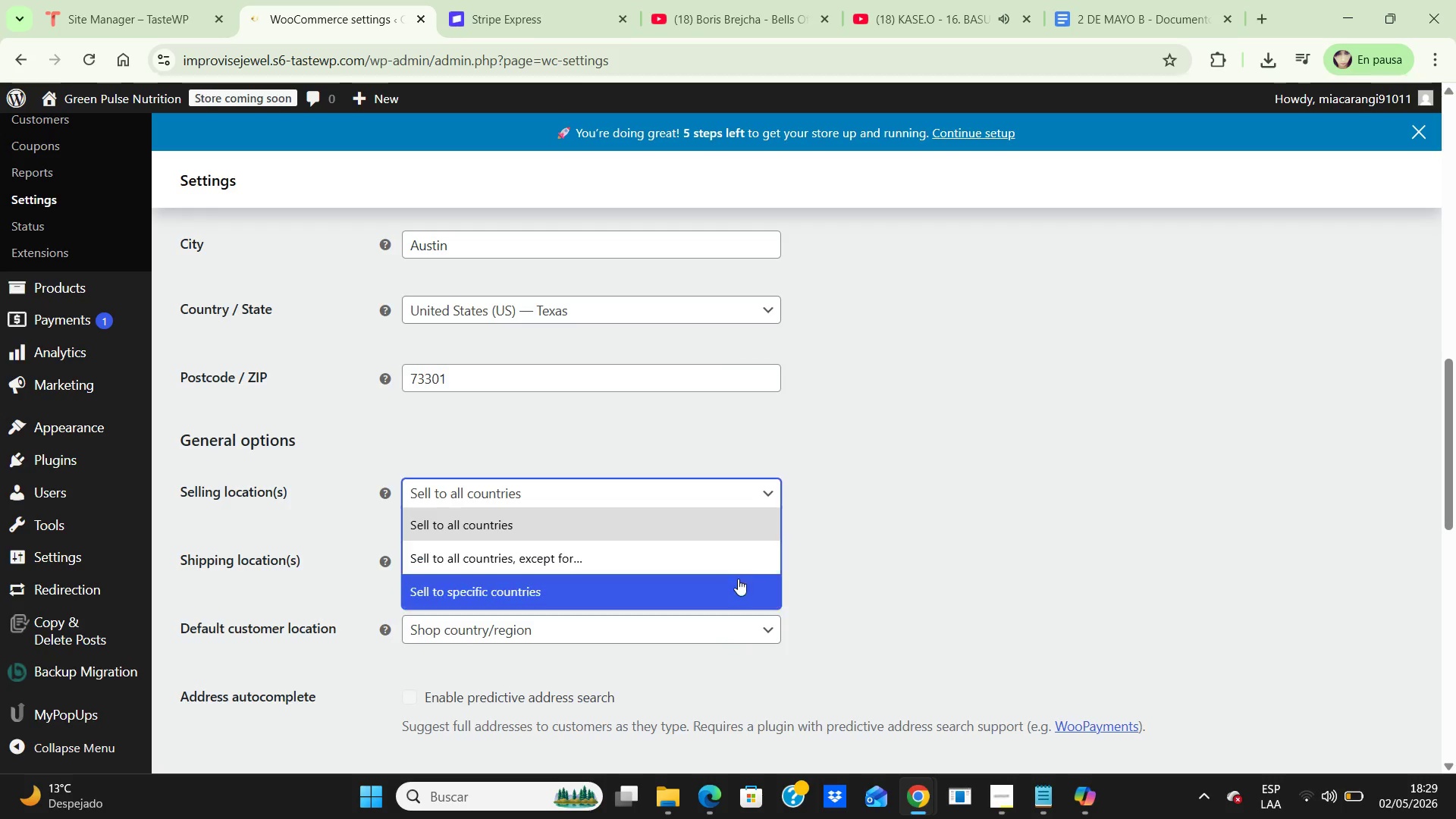 
type(Uni)
 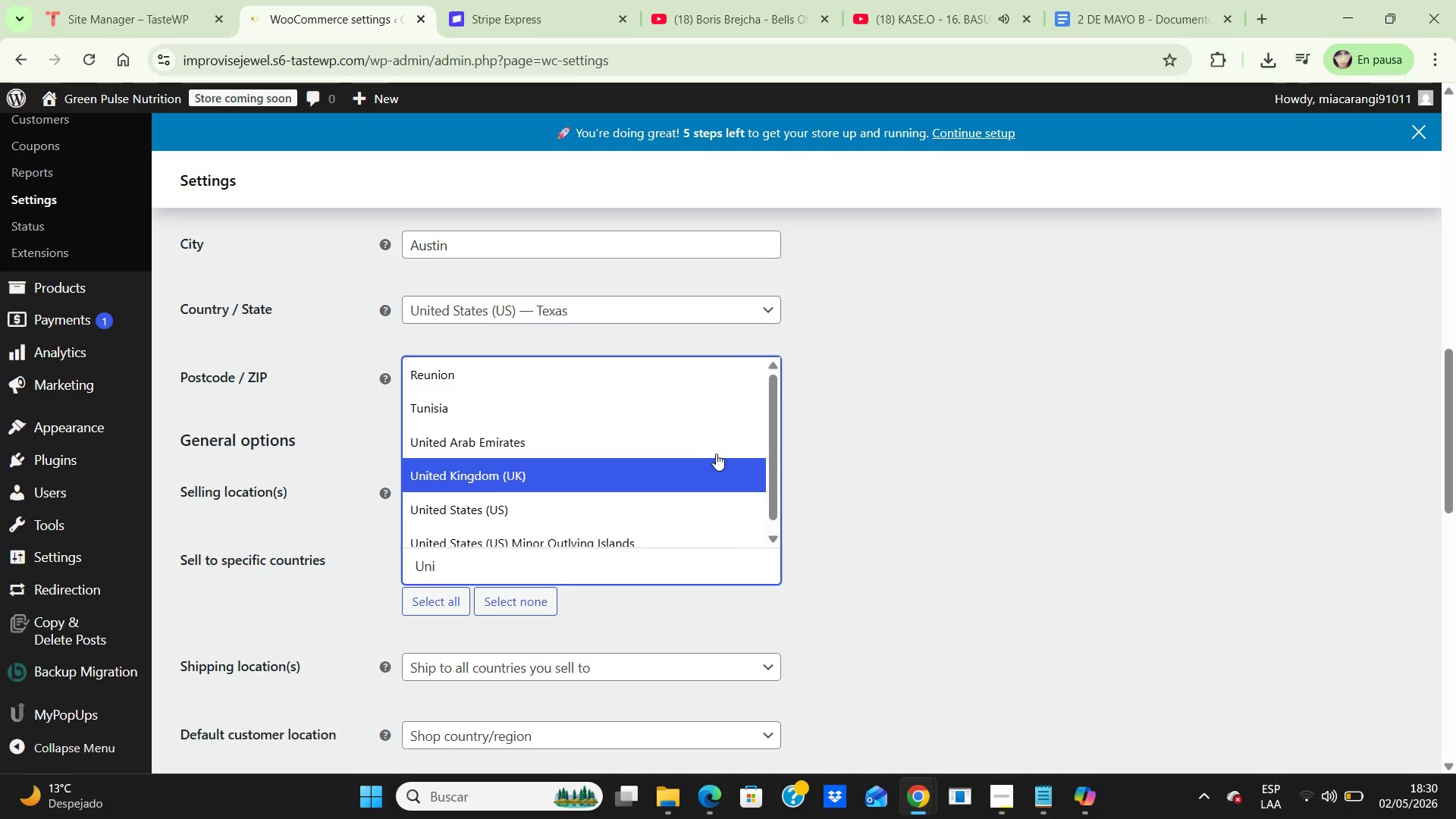 
left_click([686, 518])
 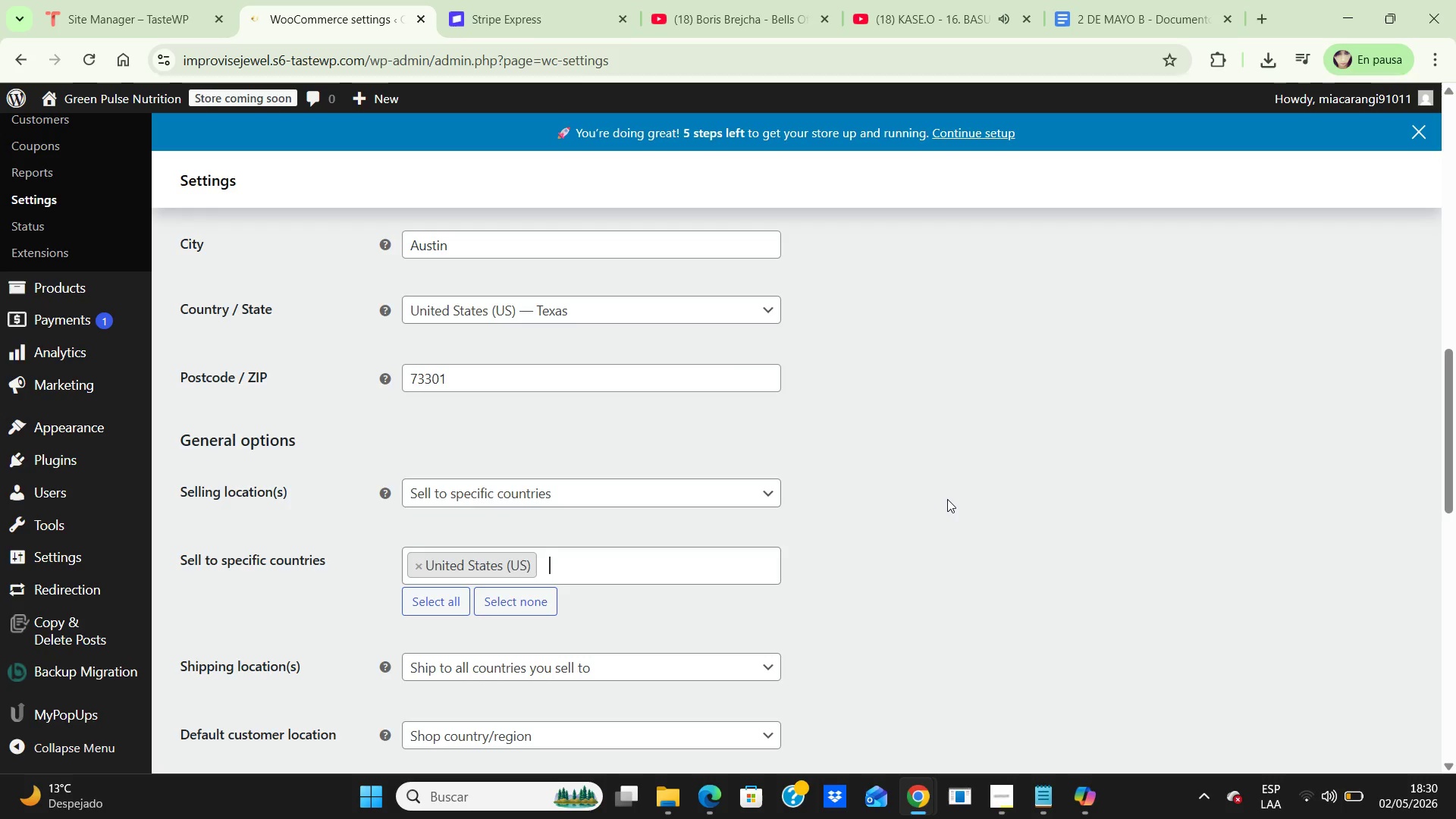 
scroll: coordinate [962, 490], scroll_direction: down, amount: 8.0
 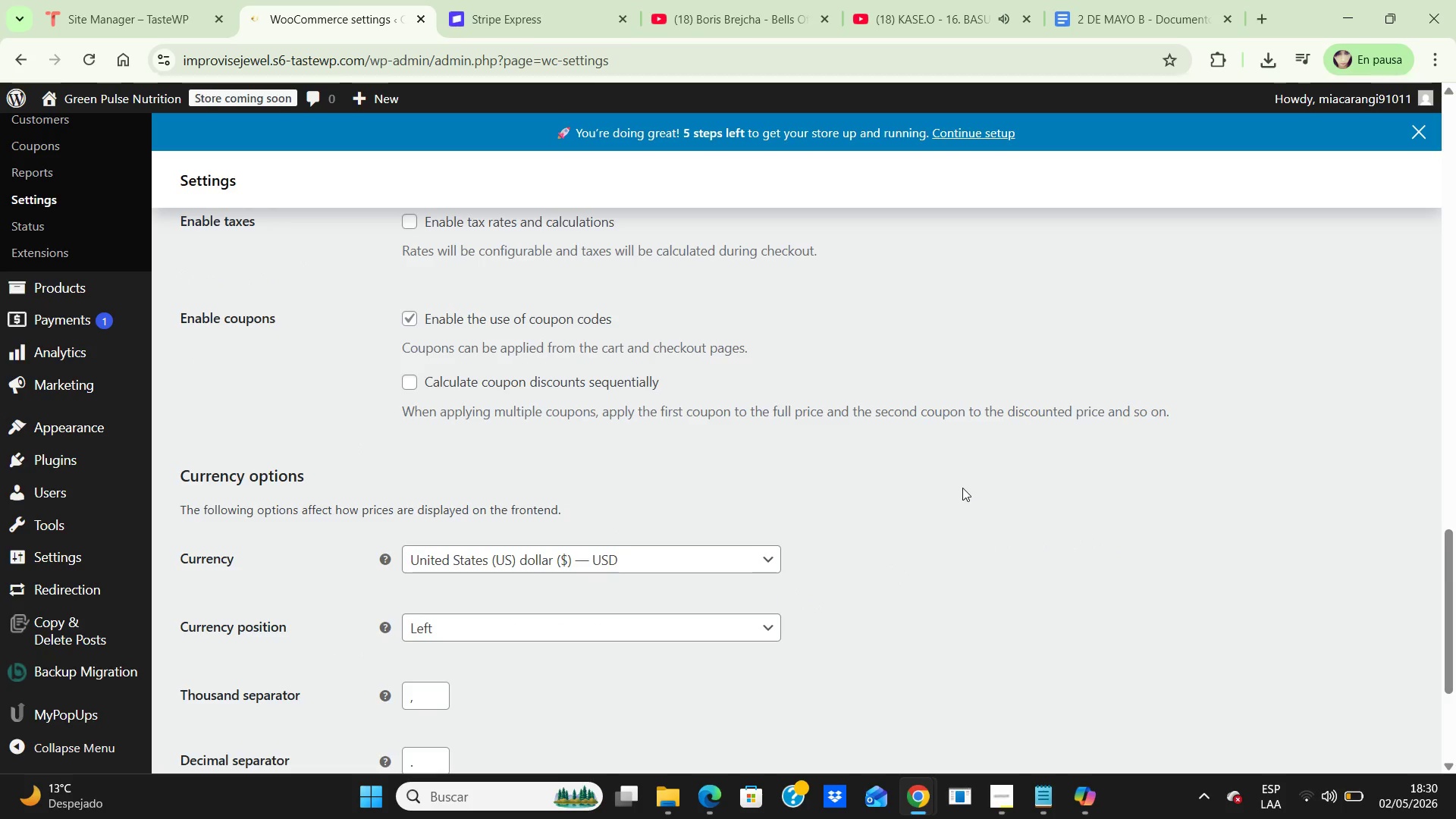 
scroll: coordinate [963, 482], scroll_direction: up, amount: 8.0
 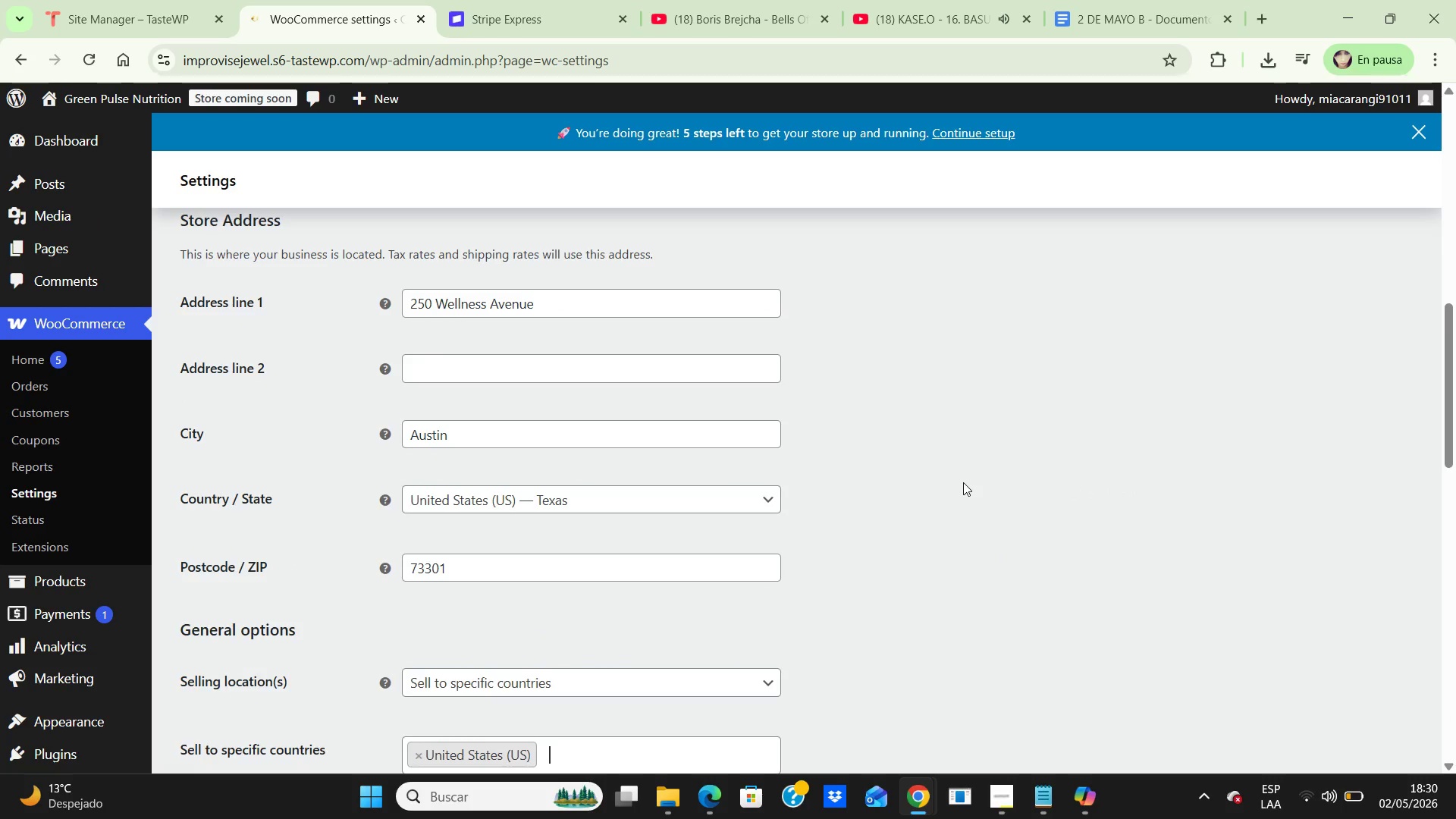 
scroll: coordinate [965, 481], scroll_direction: down, amount: 16.0
 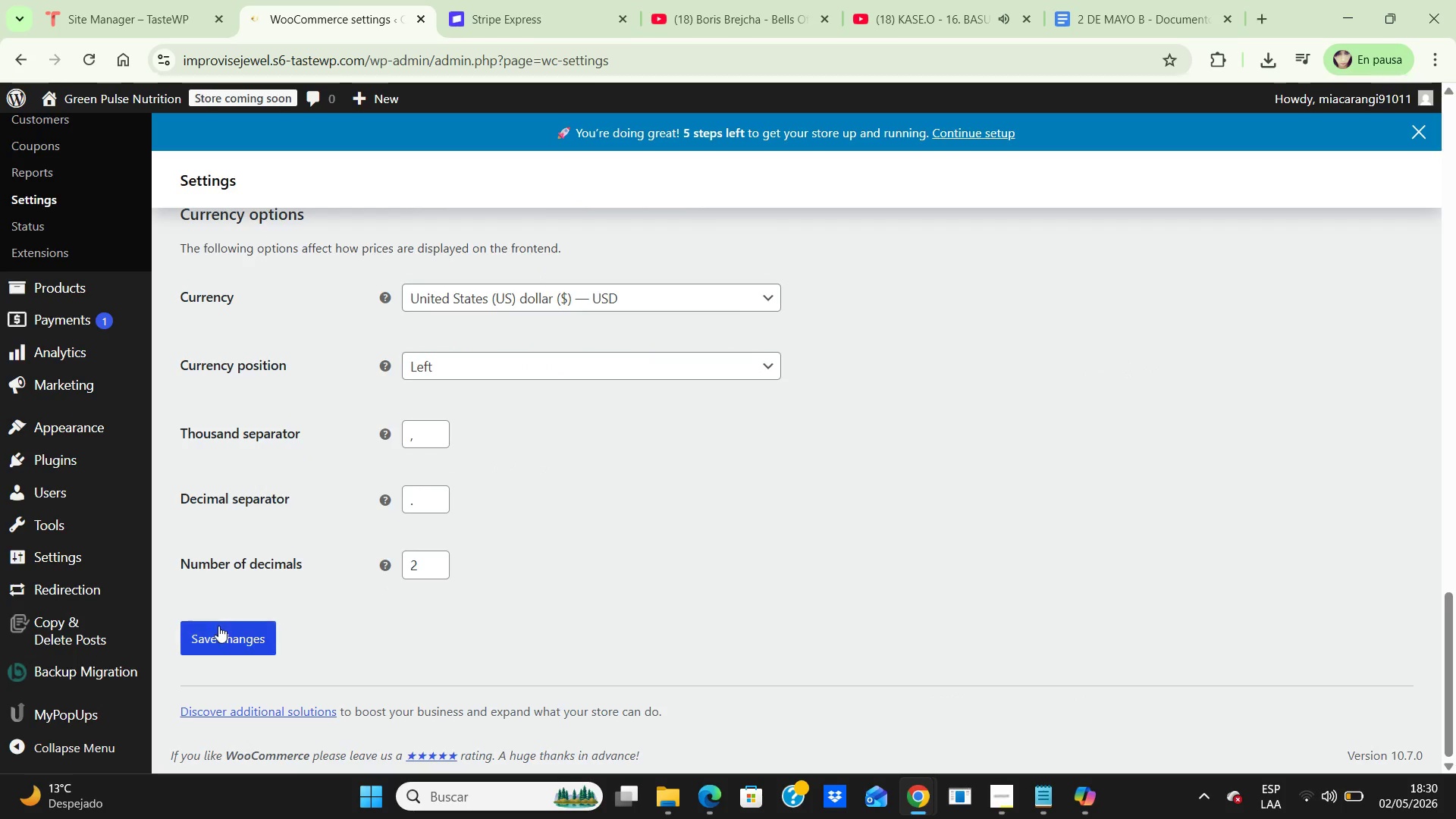 
left_click([218, 628])
 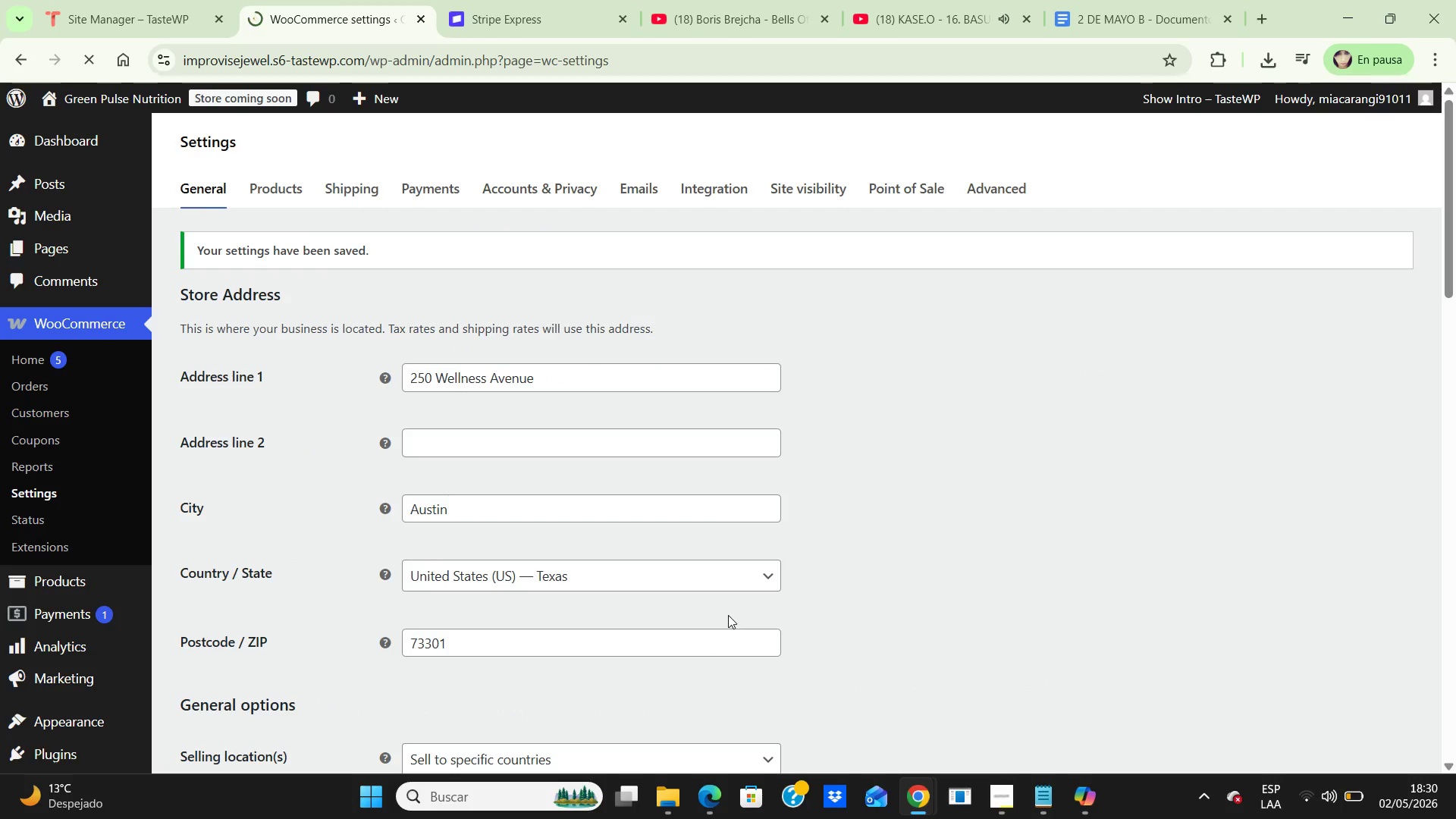 
scroll: coordinate [1050, 528], scroll_direction: down, amount: 9.0
 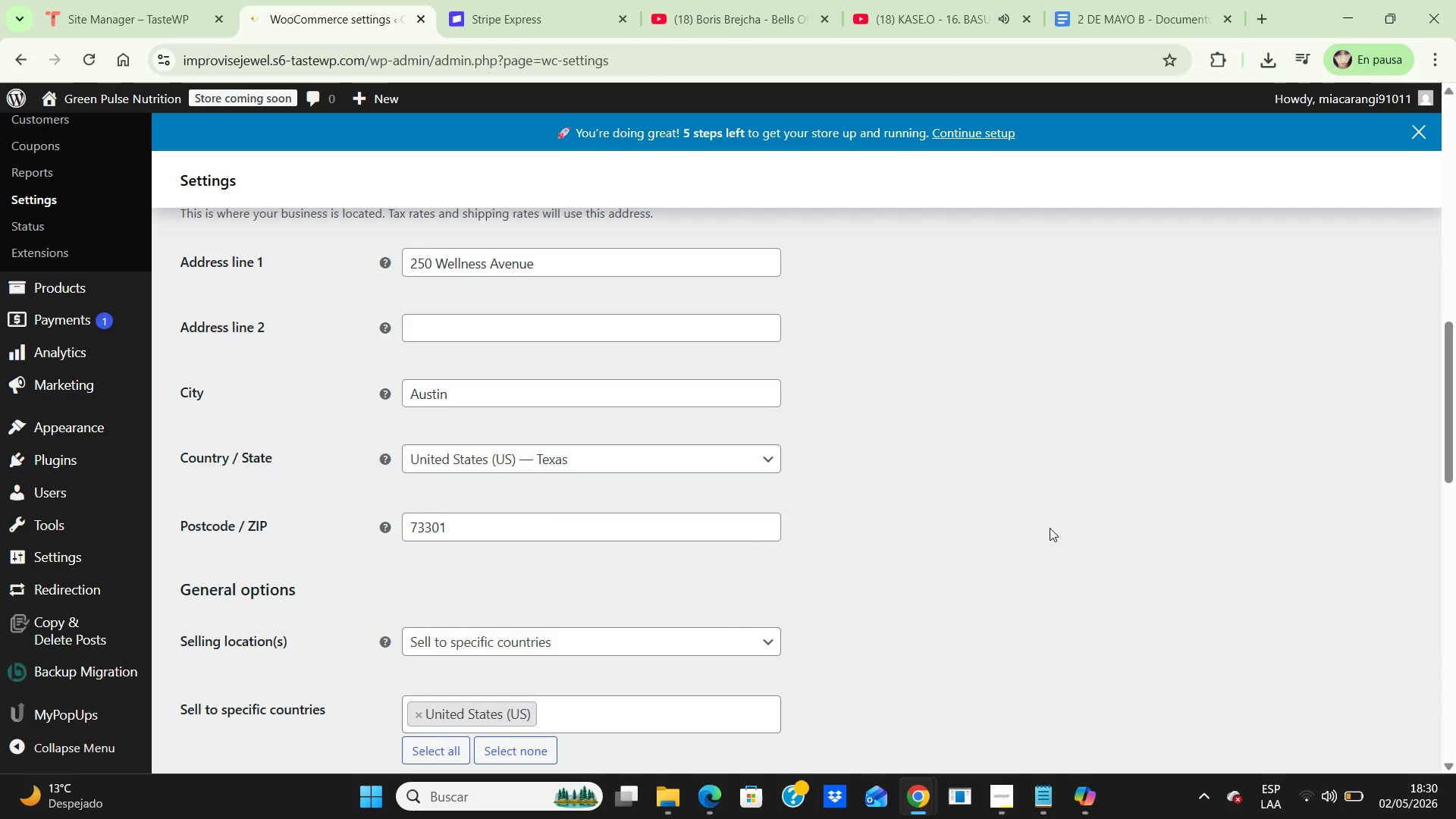 
key(Control+NumpadSubtract)
 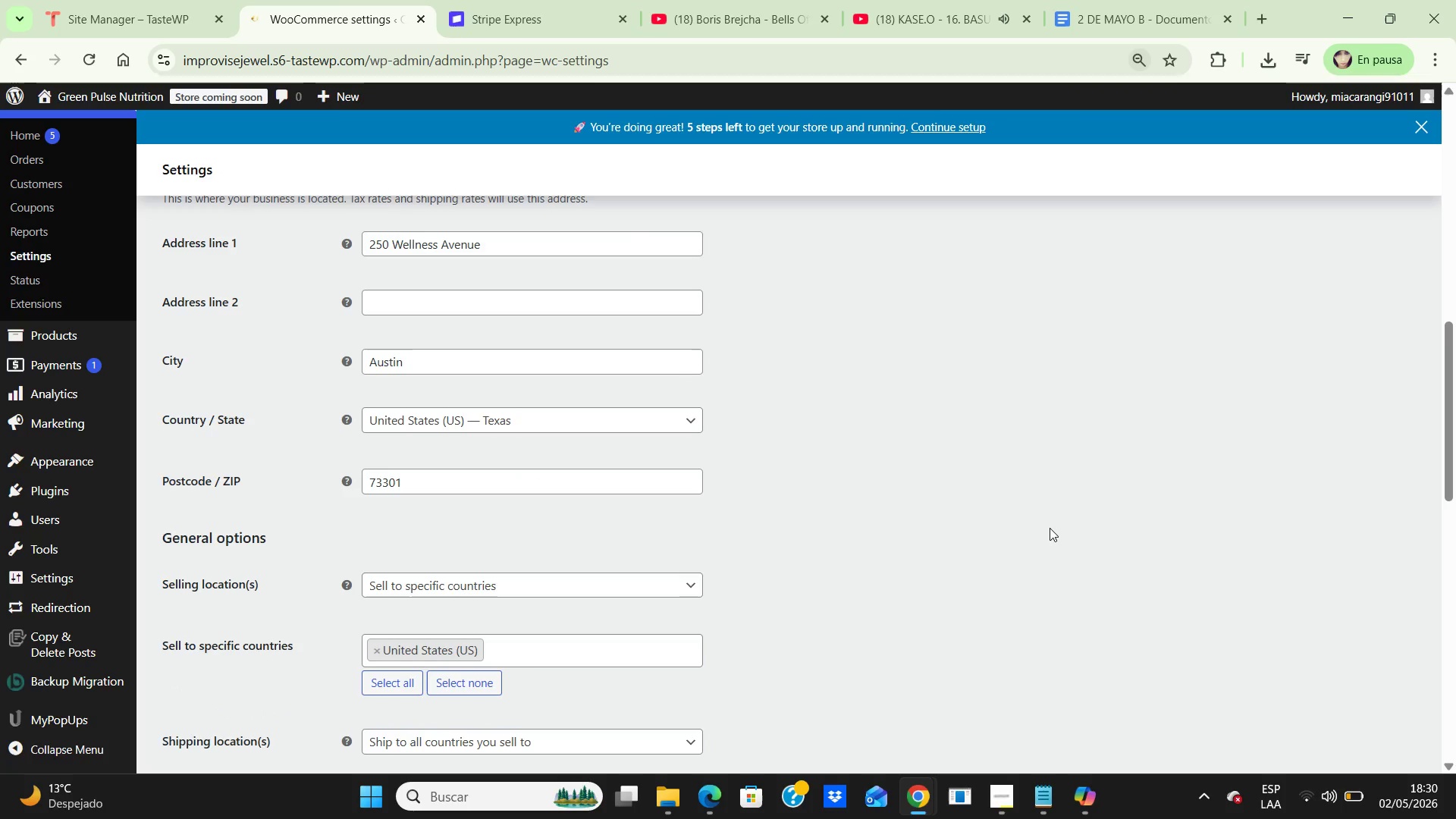 
key(Control+ControlLeft)
 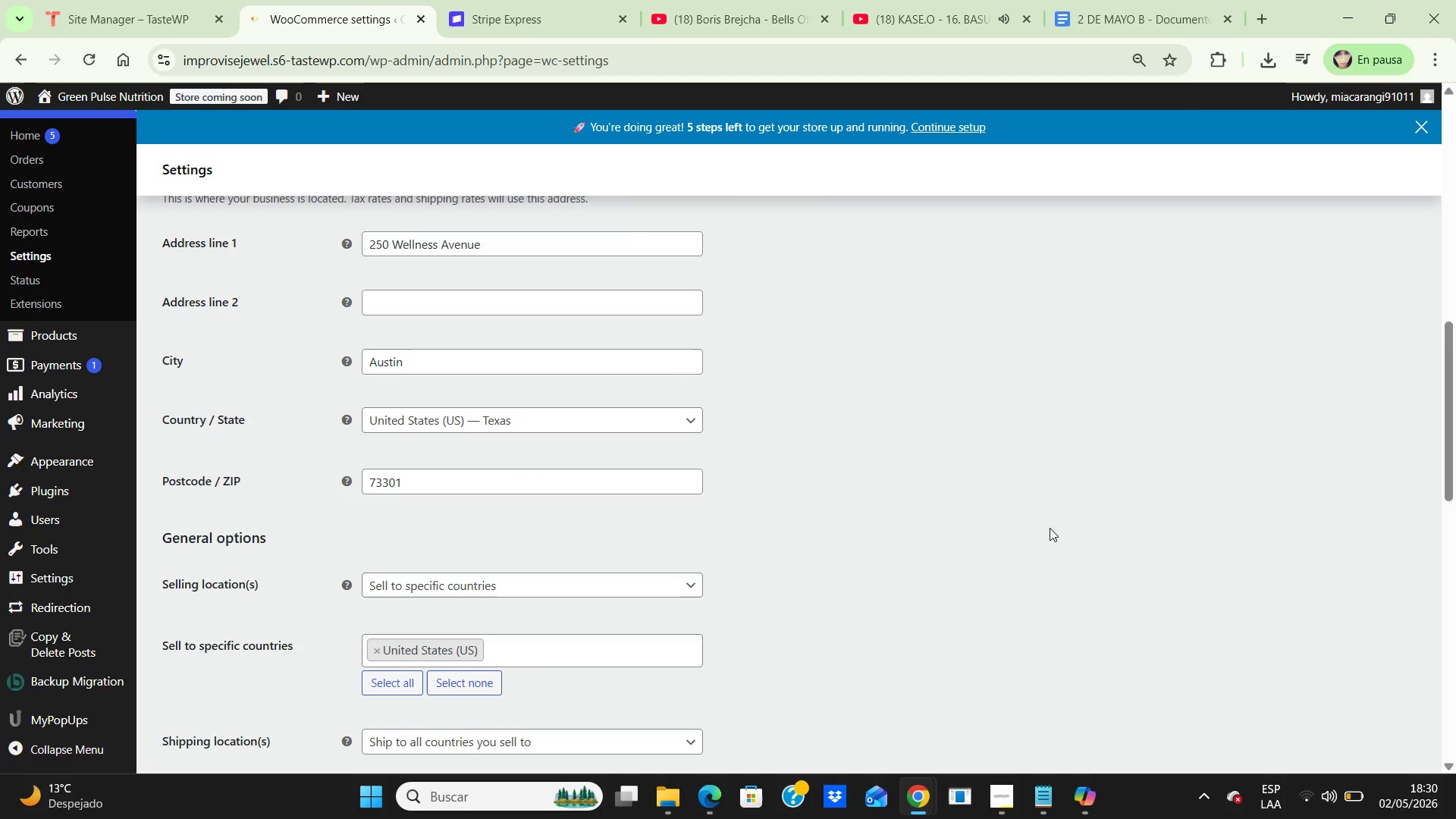 
key(Control+NumpadSubtract)
 